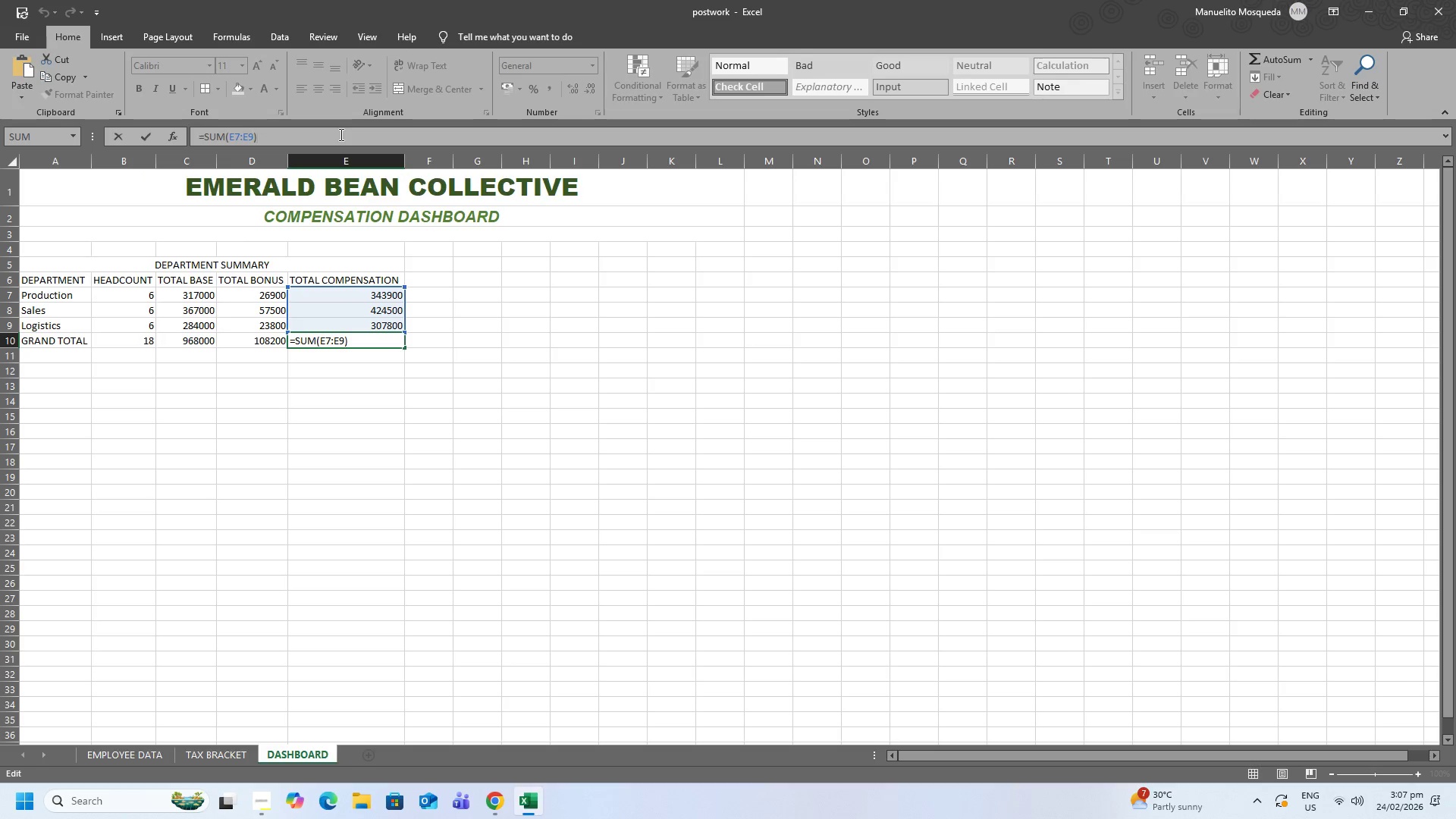 
key(Tab)
 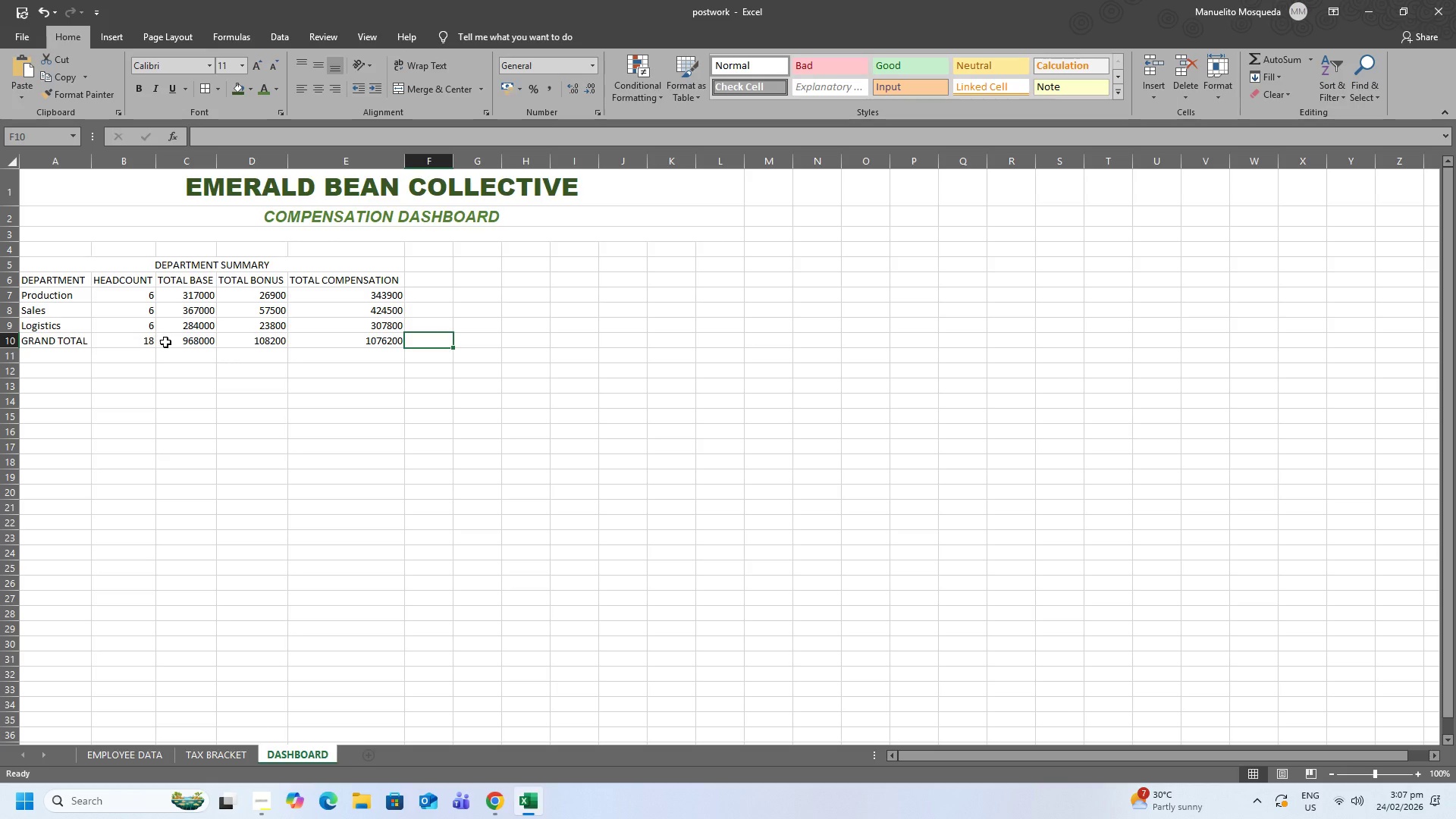 
wait(7.25)
 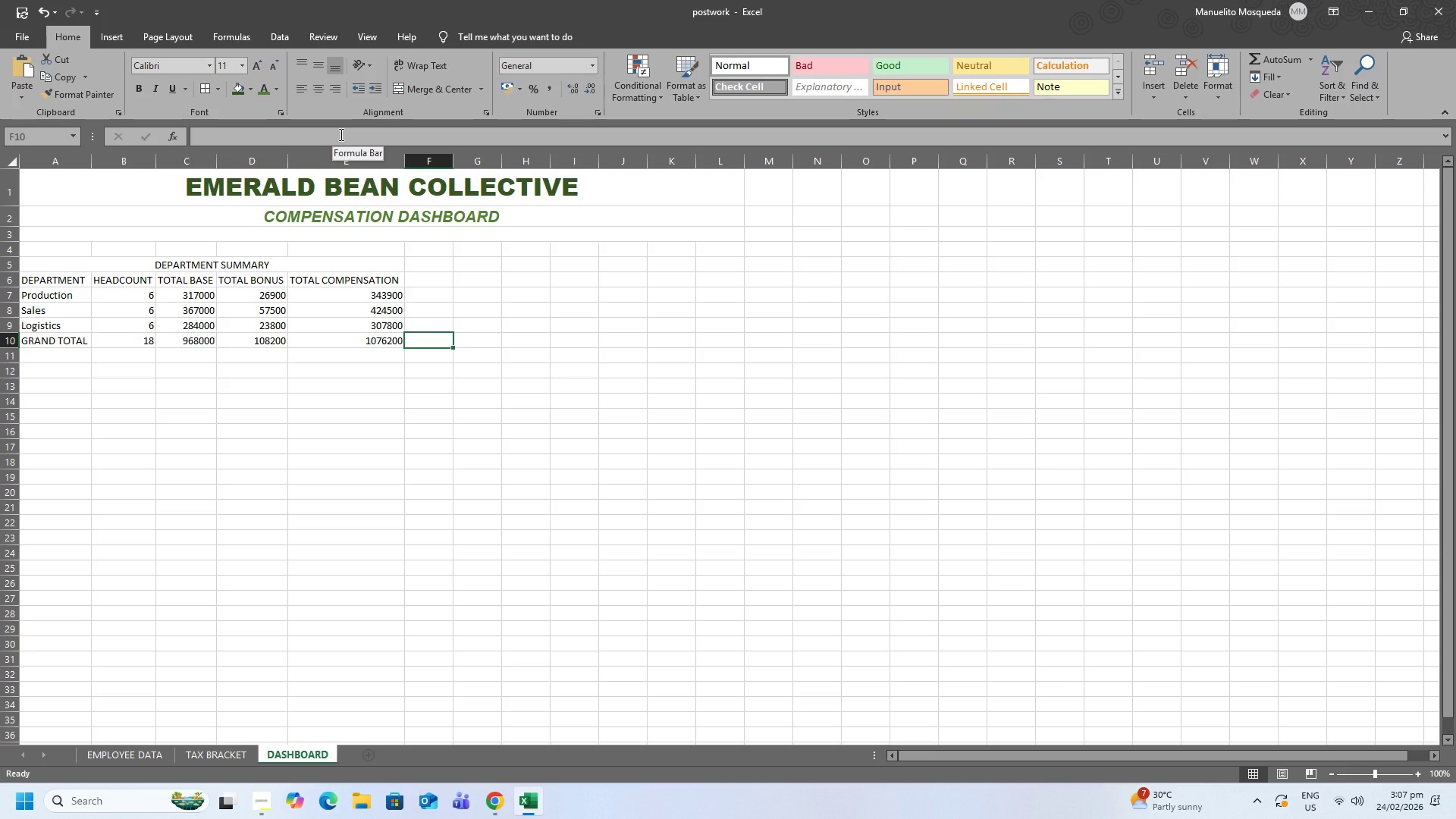 
left_click([216, 761])
 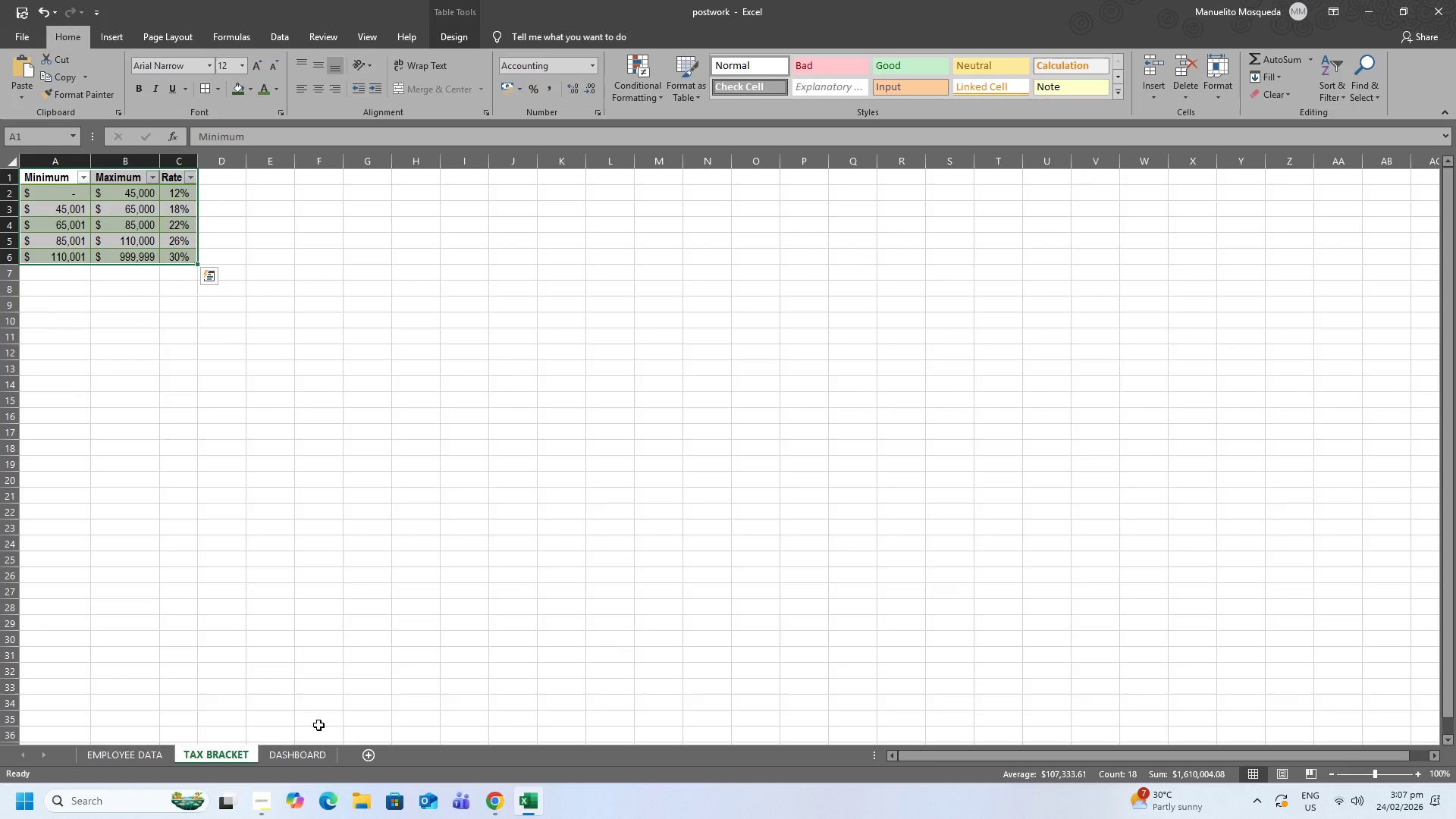 
left_click([318, 725])
 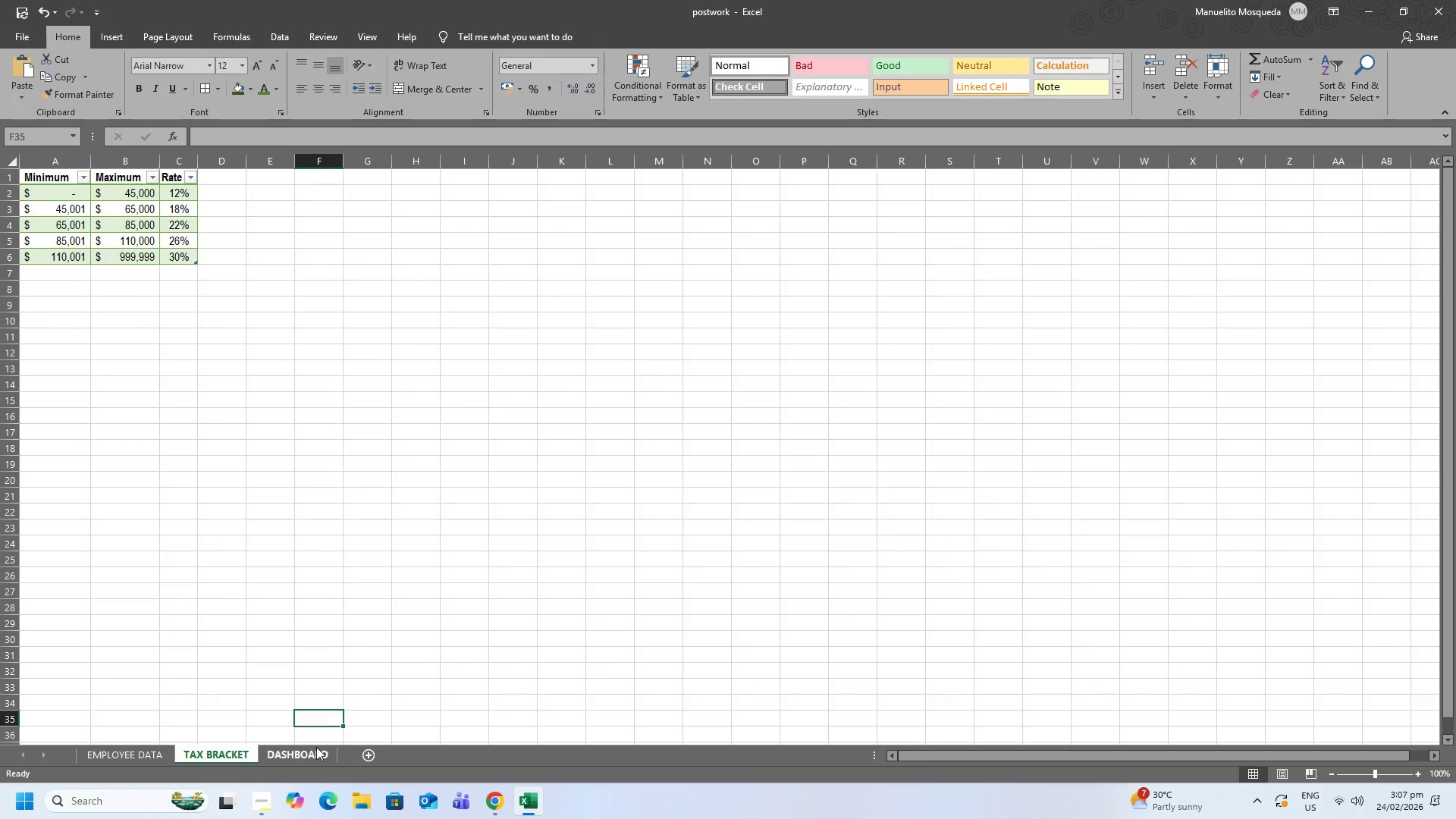 
double_click([315, 748])
 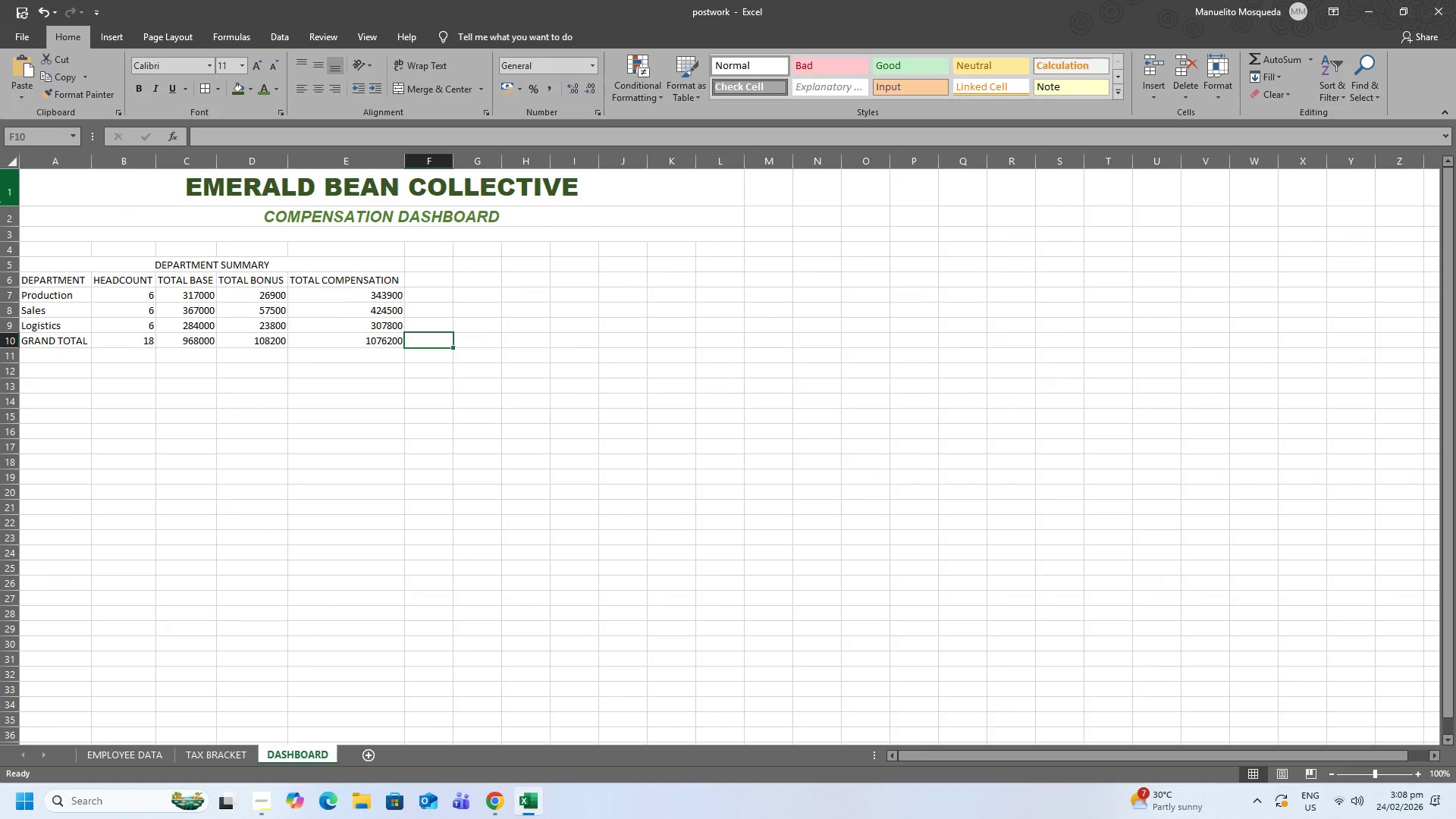 
wait(5.2)
 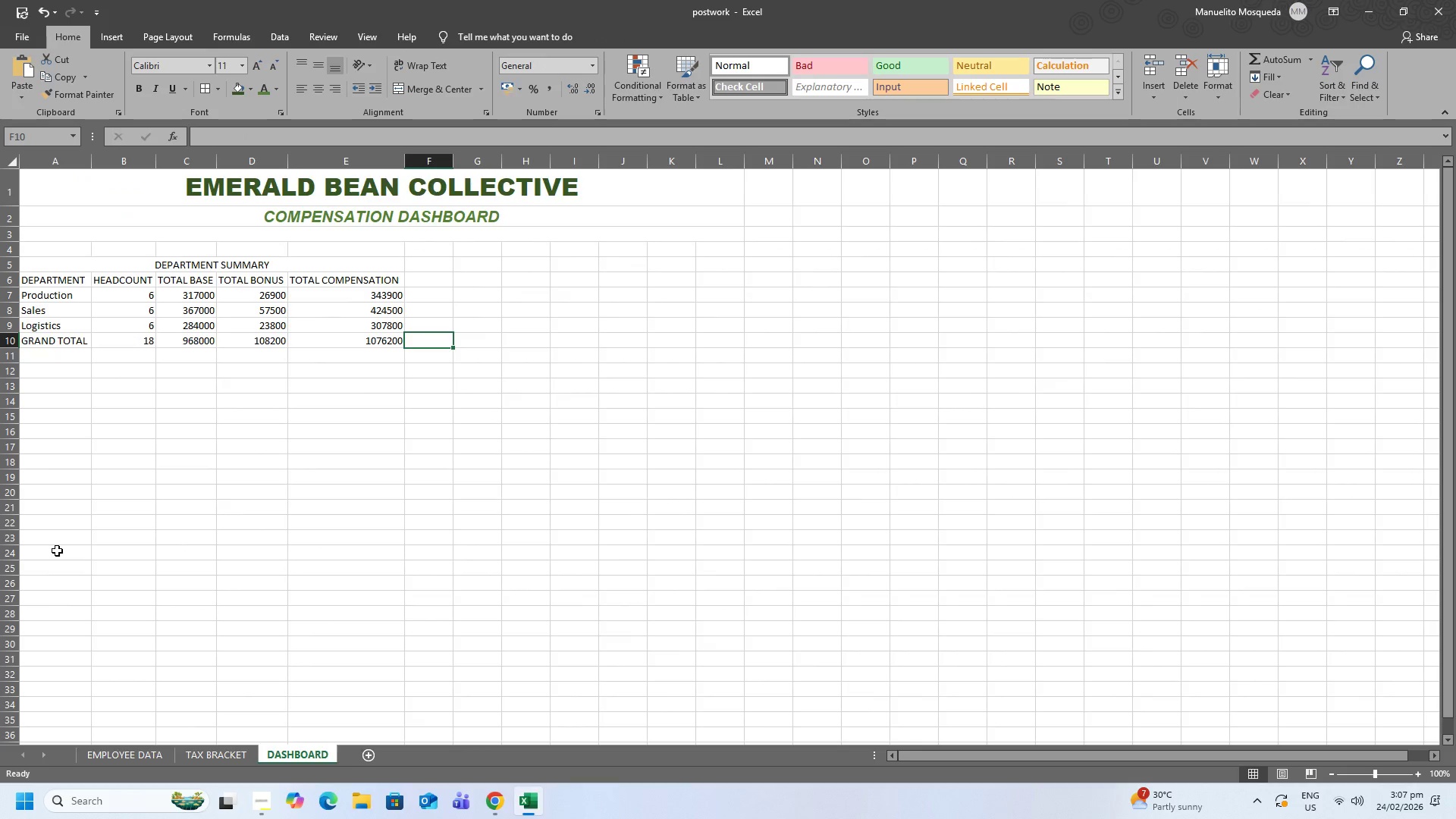 
left_click_drag(start_coordinate=[42, 259], to_coordinate=[348, 338])
 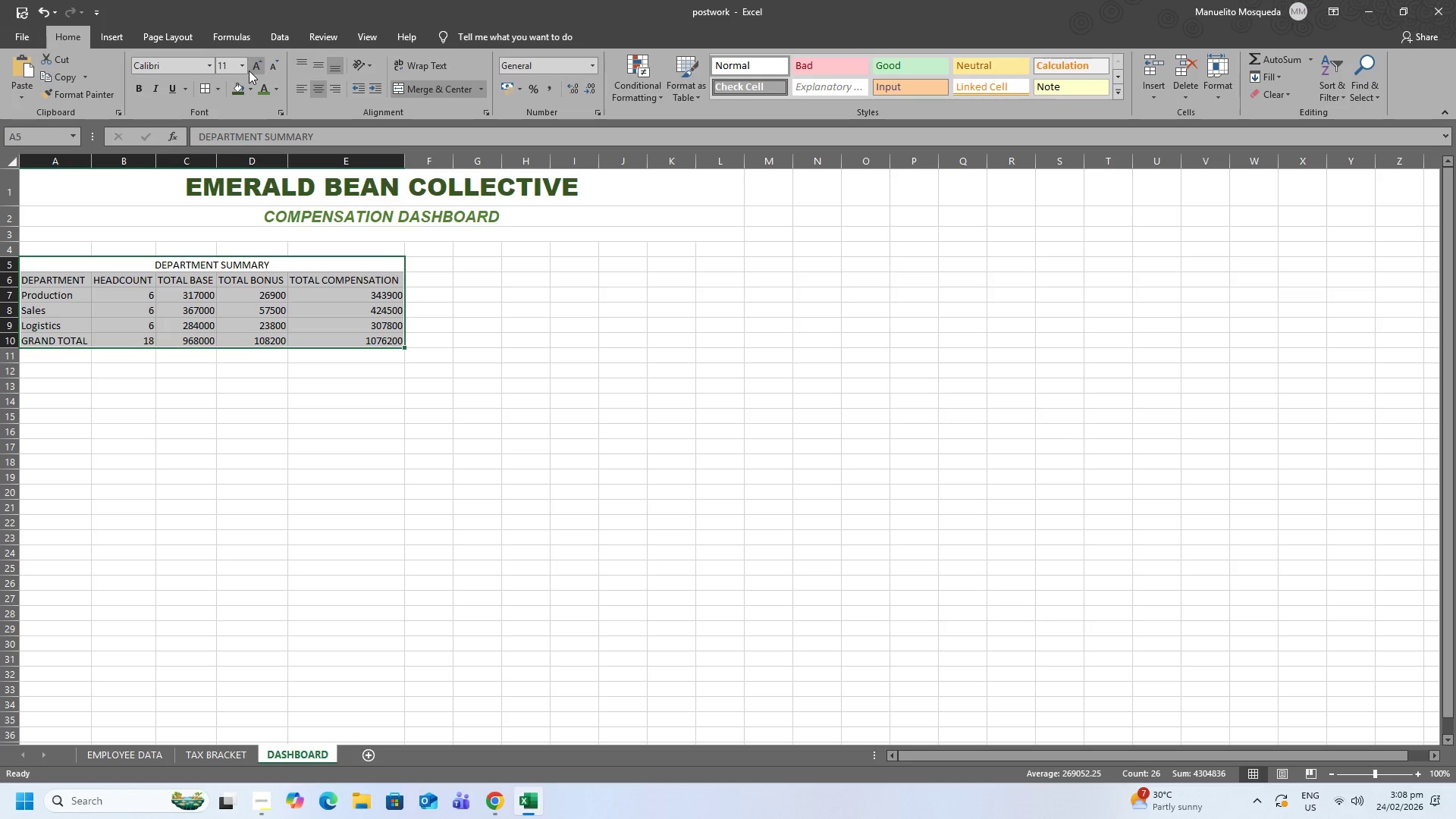 
left_click([249, 71])
 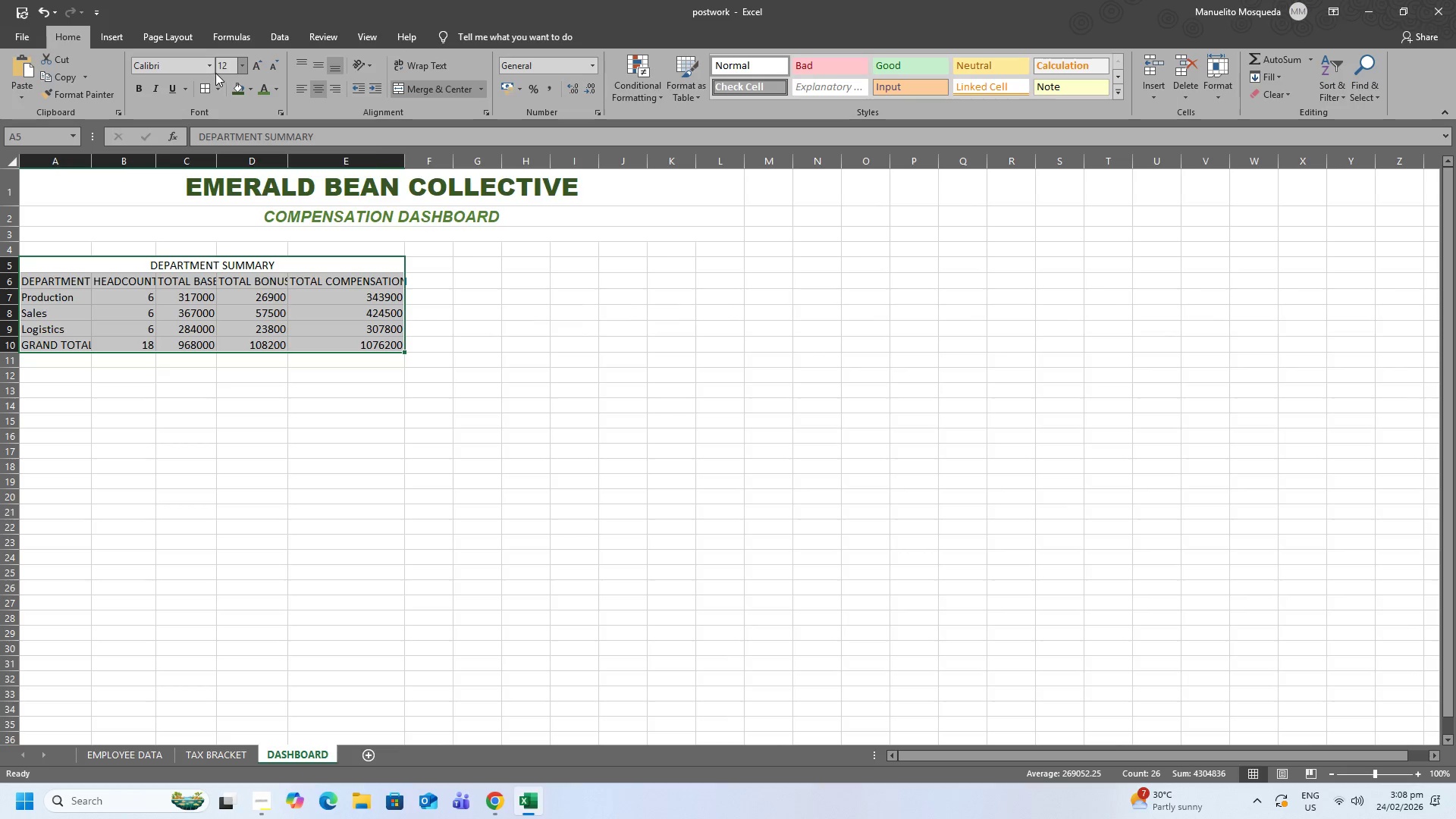 
left_click([206, 67])
 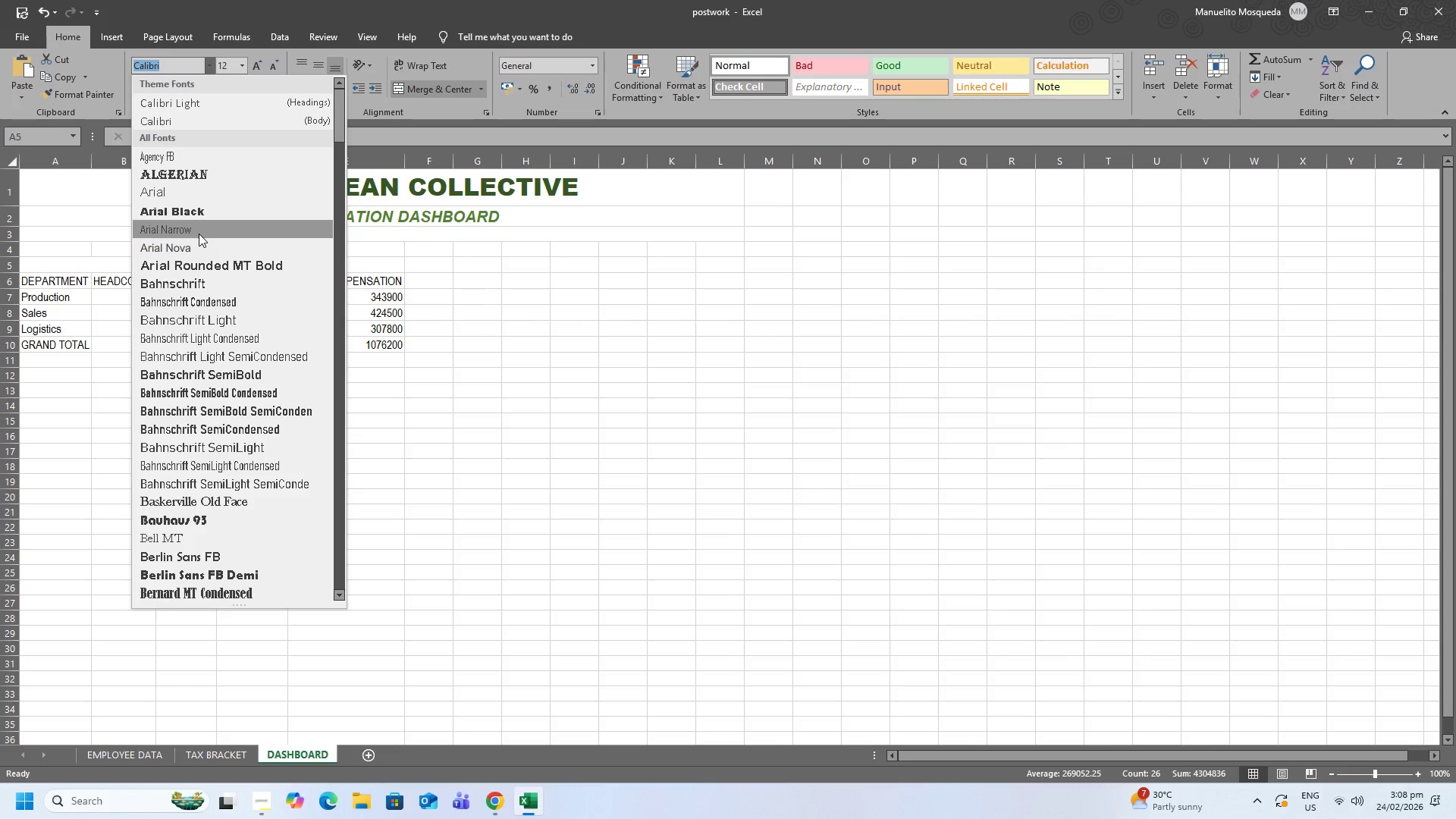 
left_click([199, 234])
 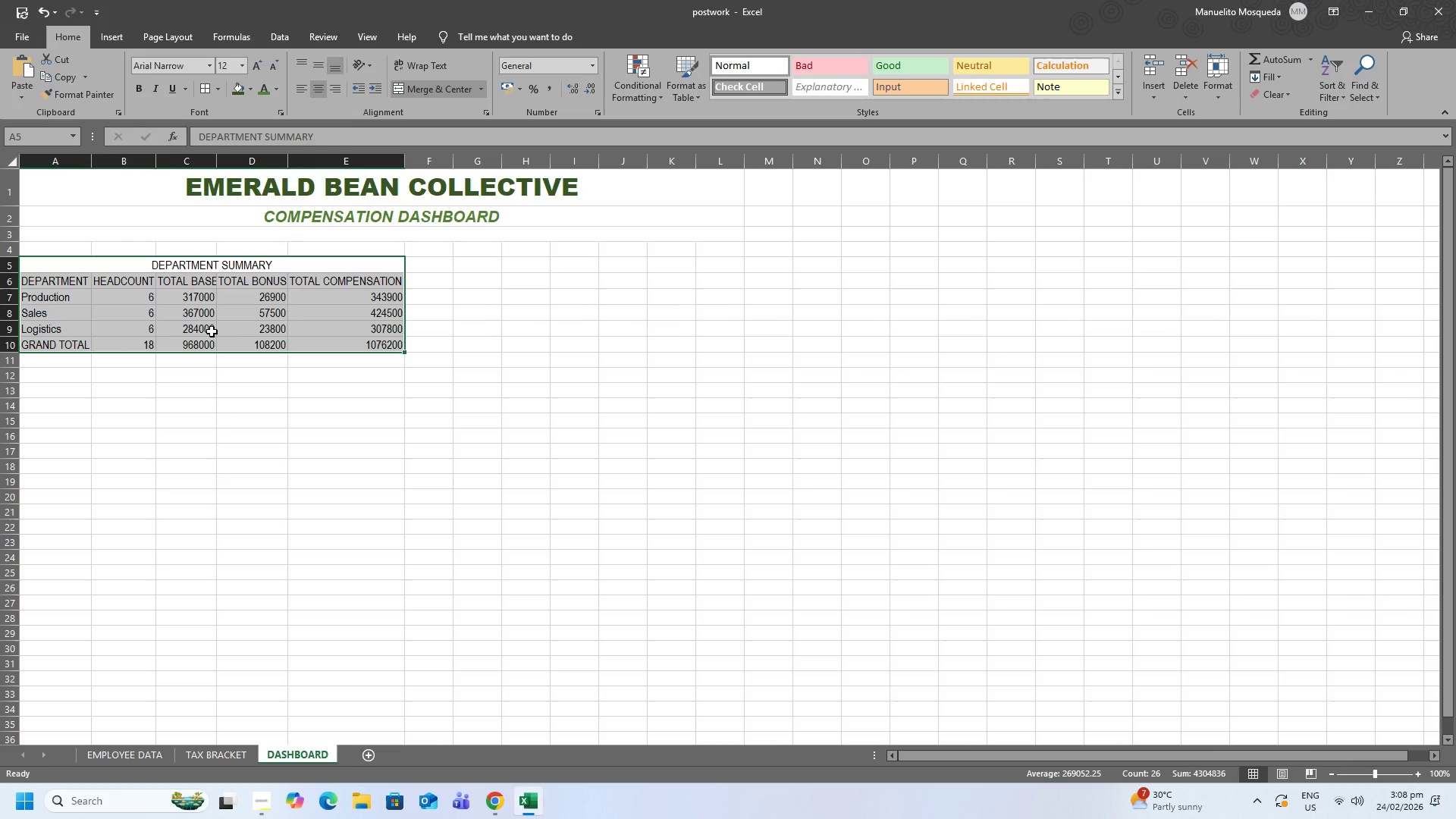 
left_click([212, 331])
 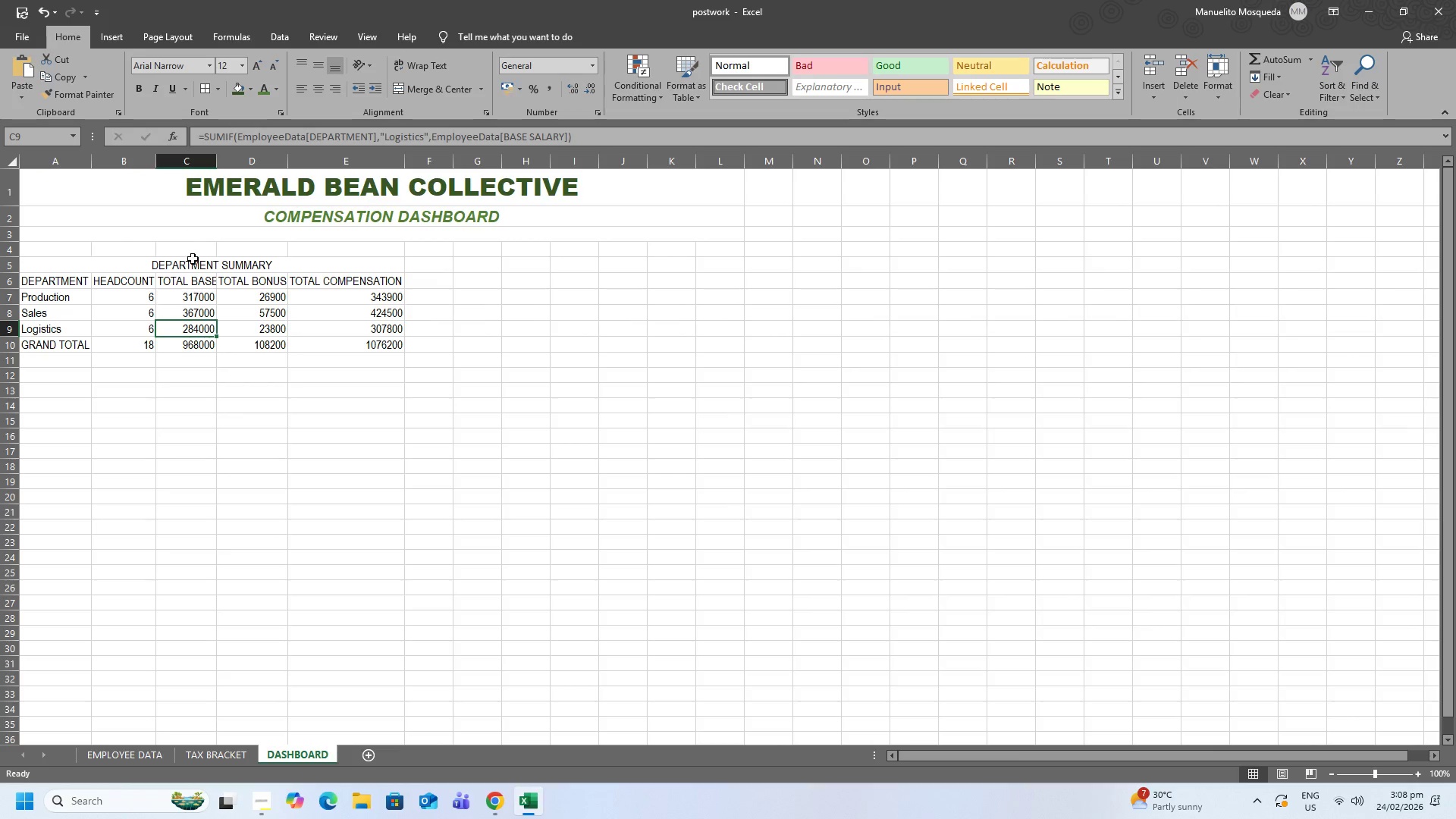 
wait(5.52)
 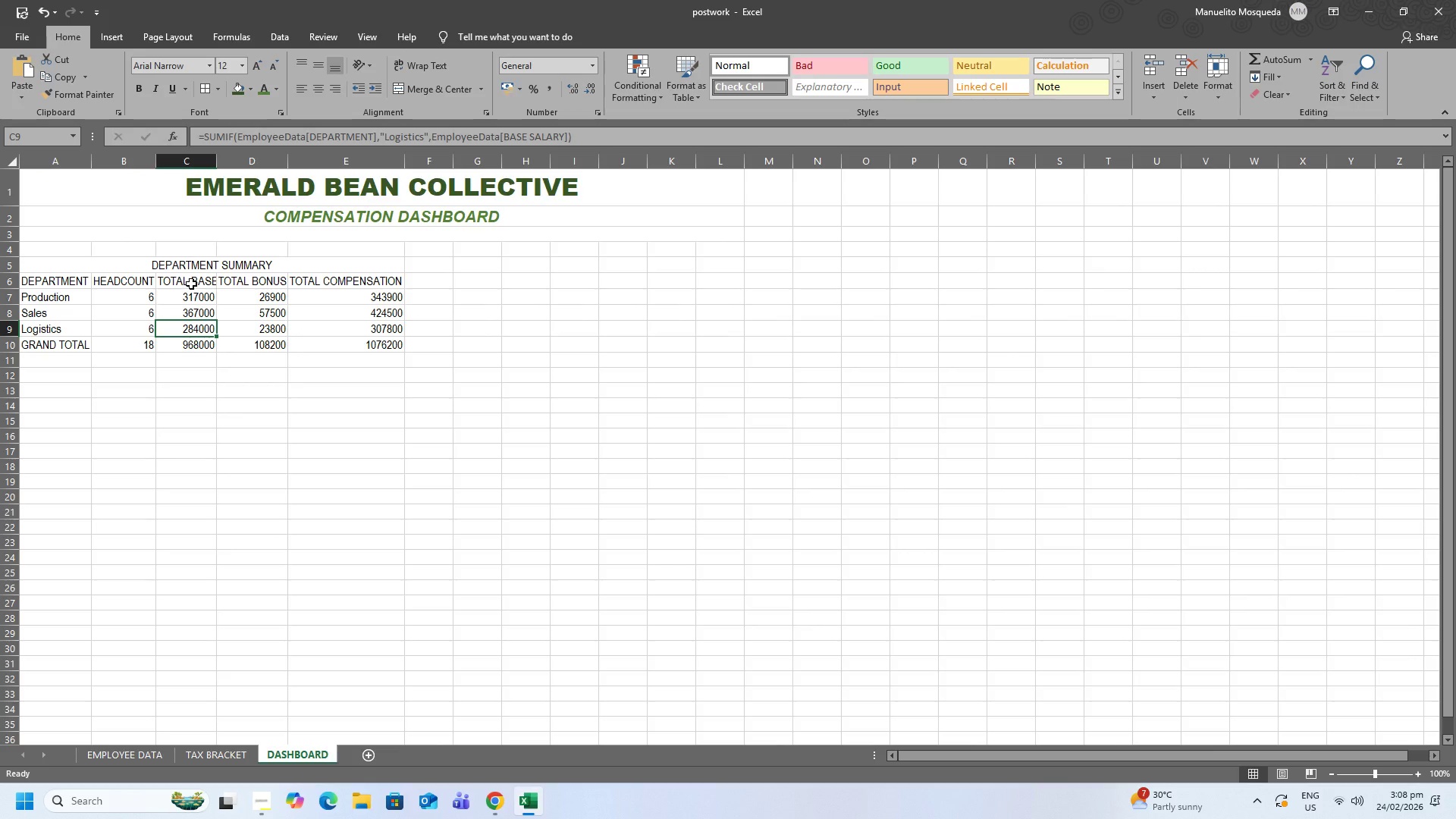 
left_click_drag(start_coordinate=[49, 285], to_coordinate=[356, 273])
 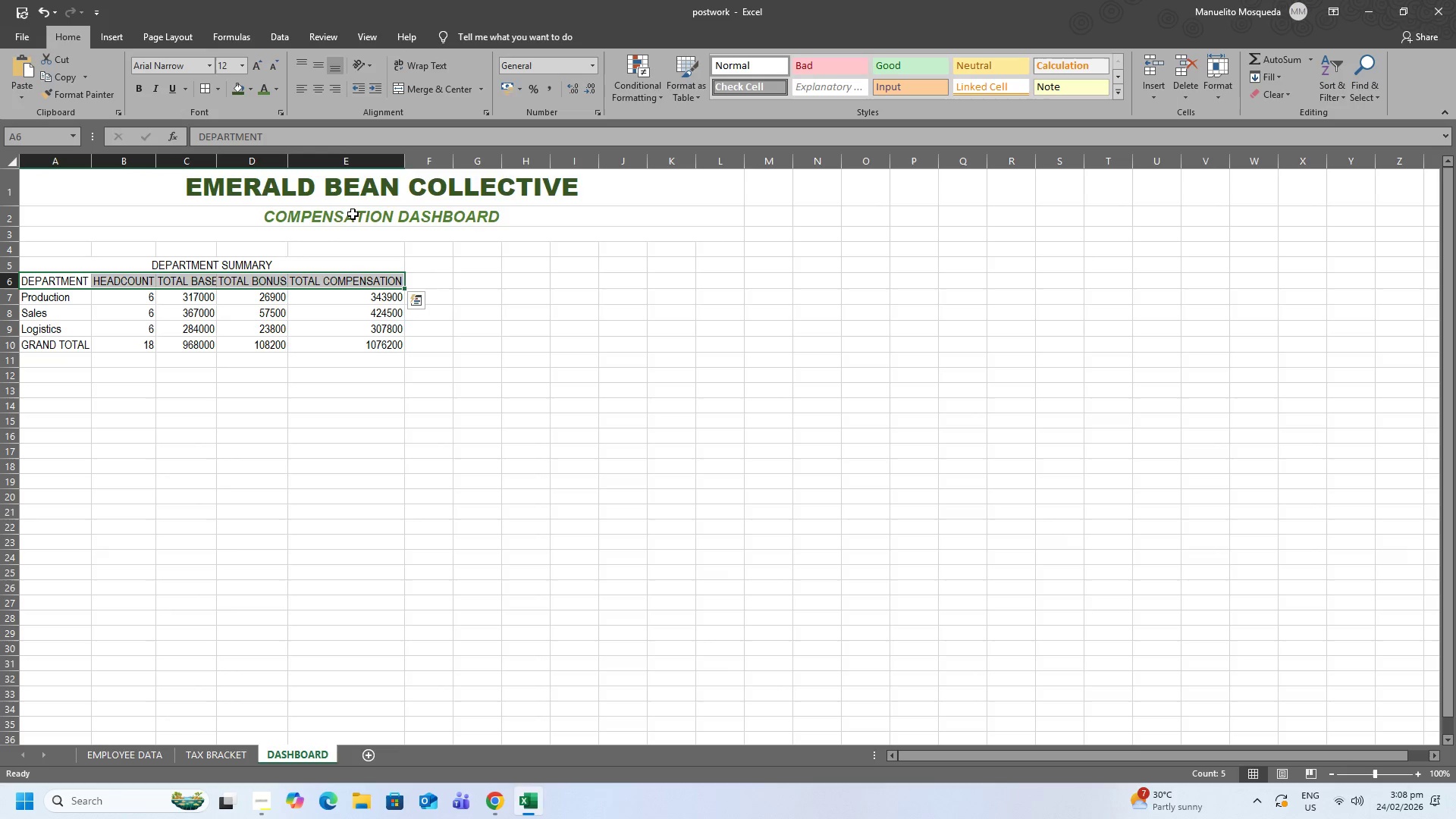 
left_click([239, 91])
 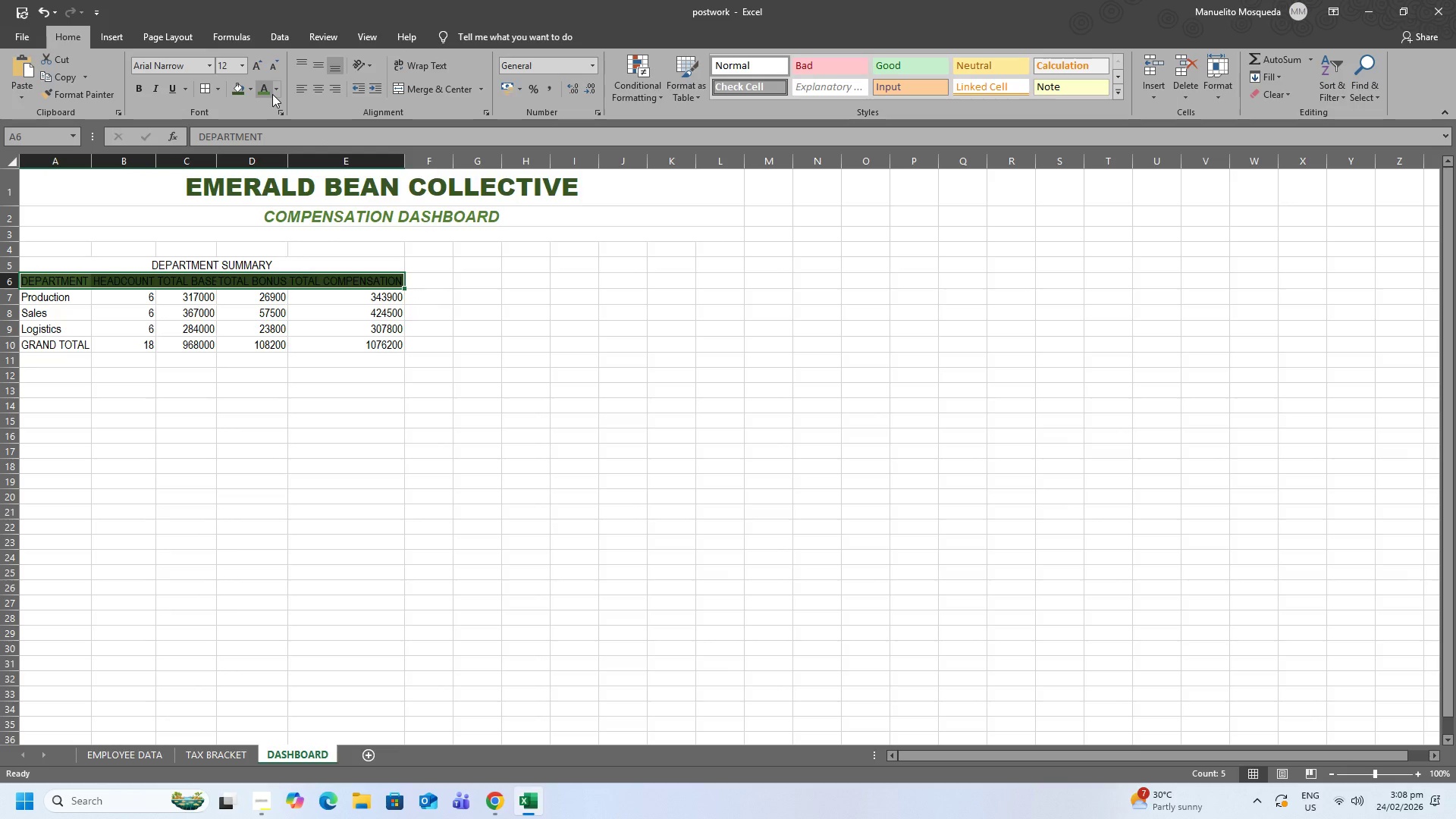 
left_click([276, 93])
 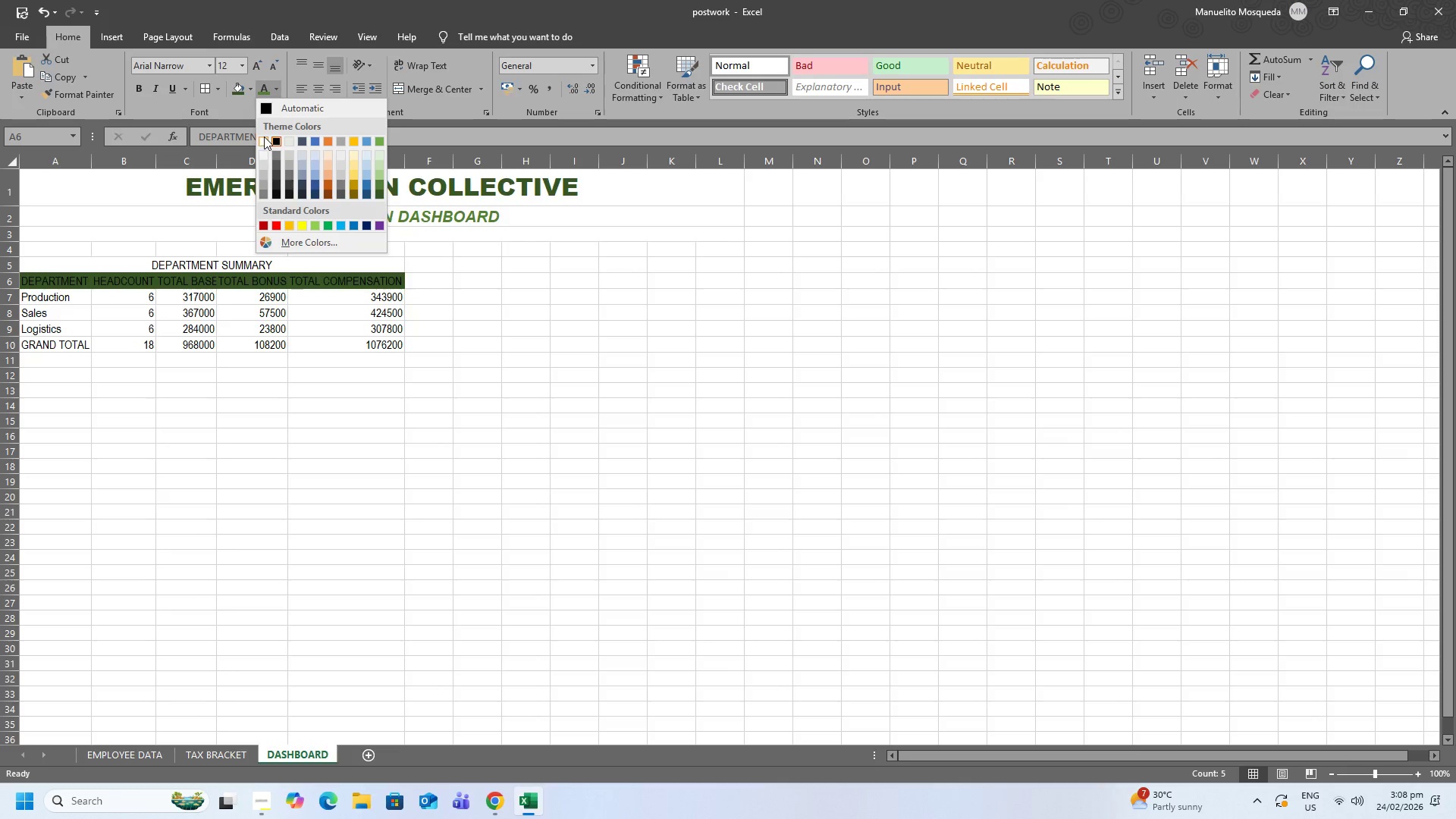 
left_click([264, 136])
 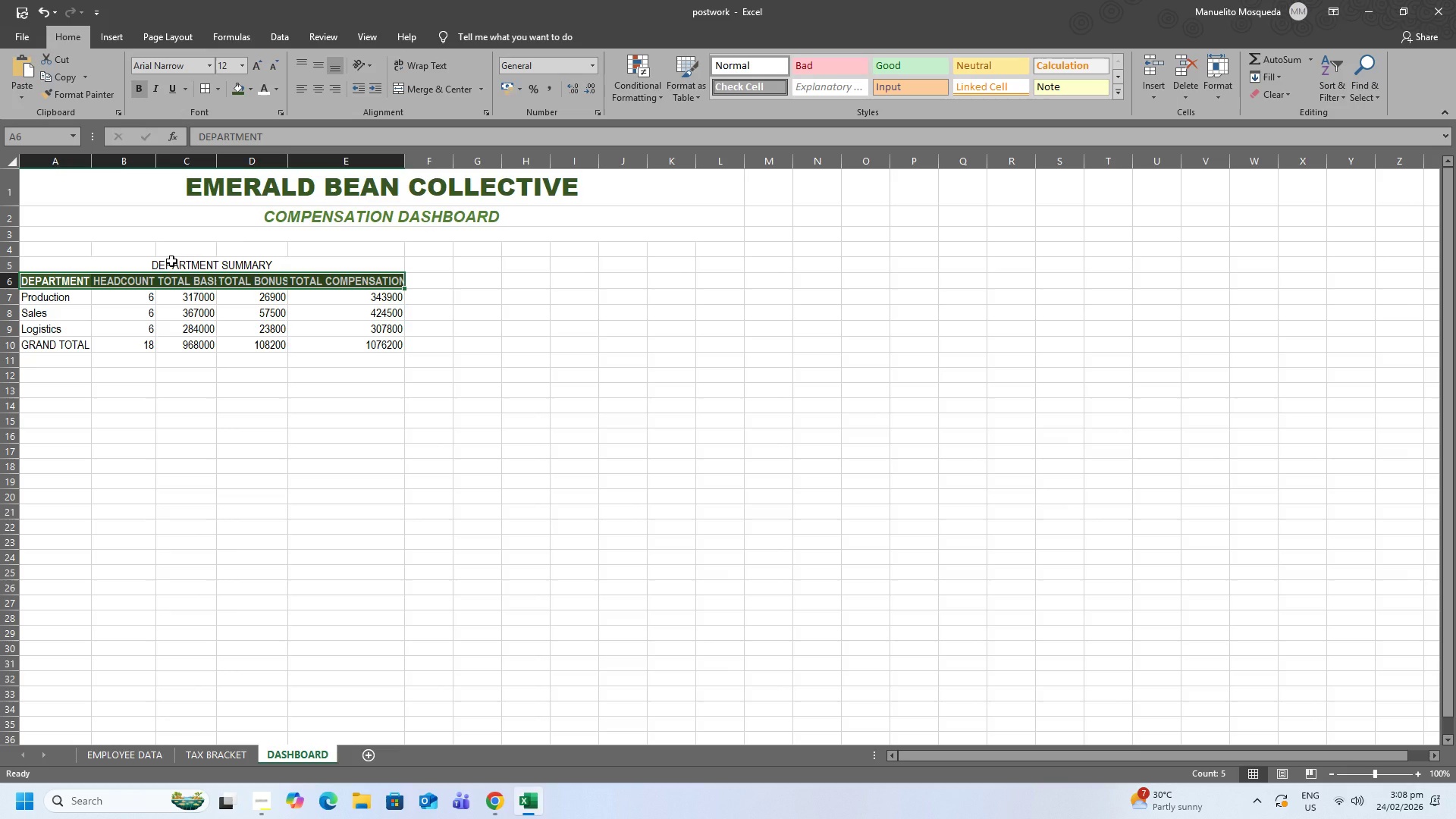 
wait(17.56)
 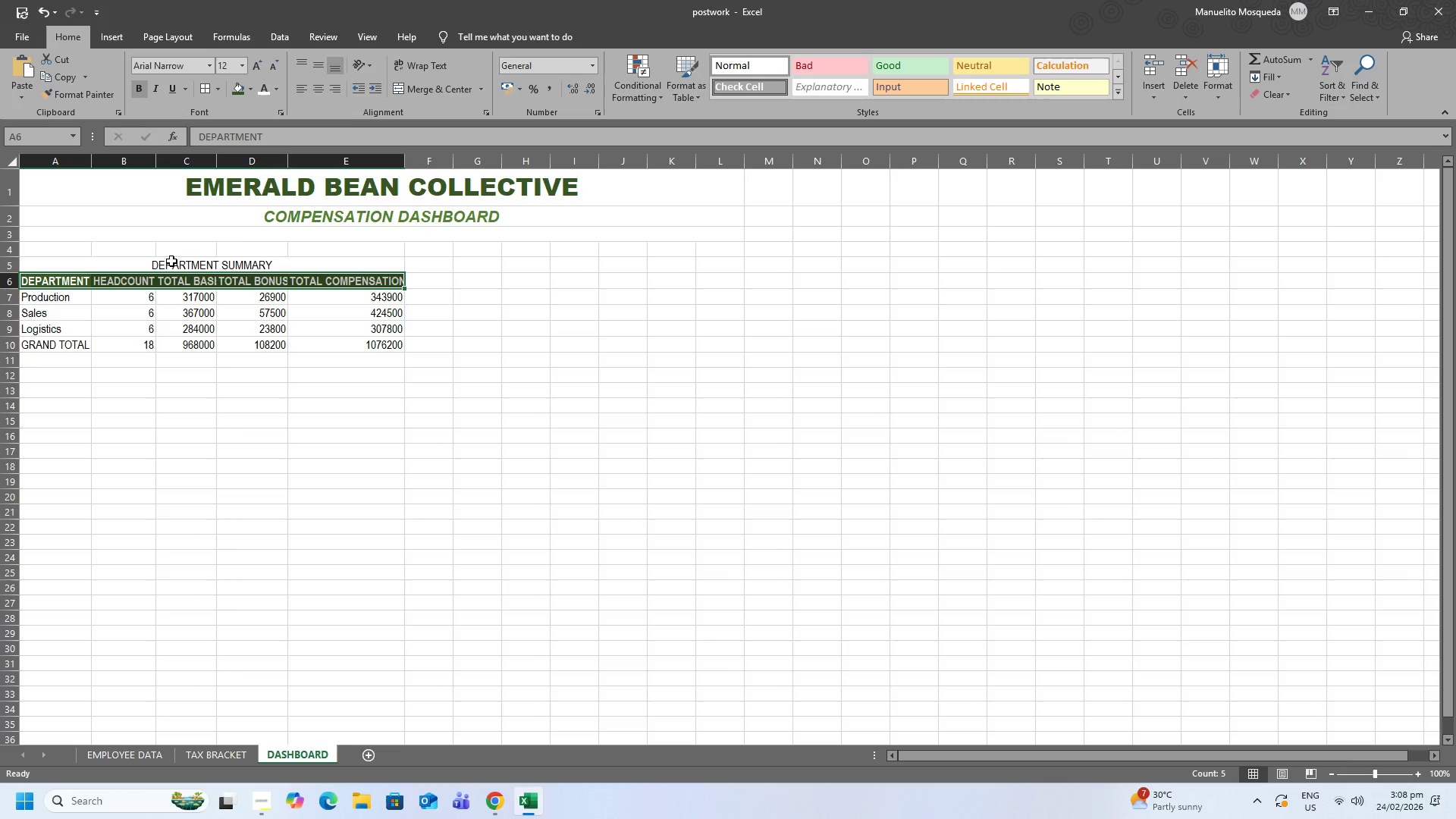 
left_click([140, 93])
 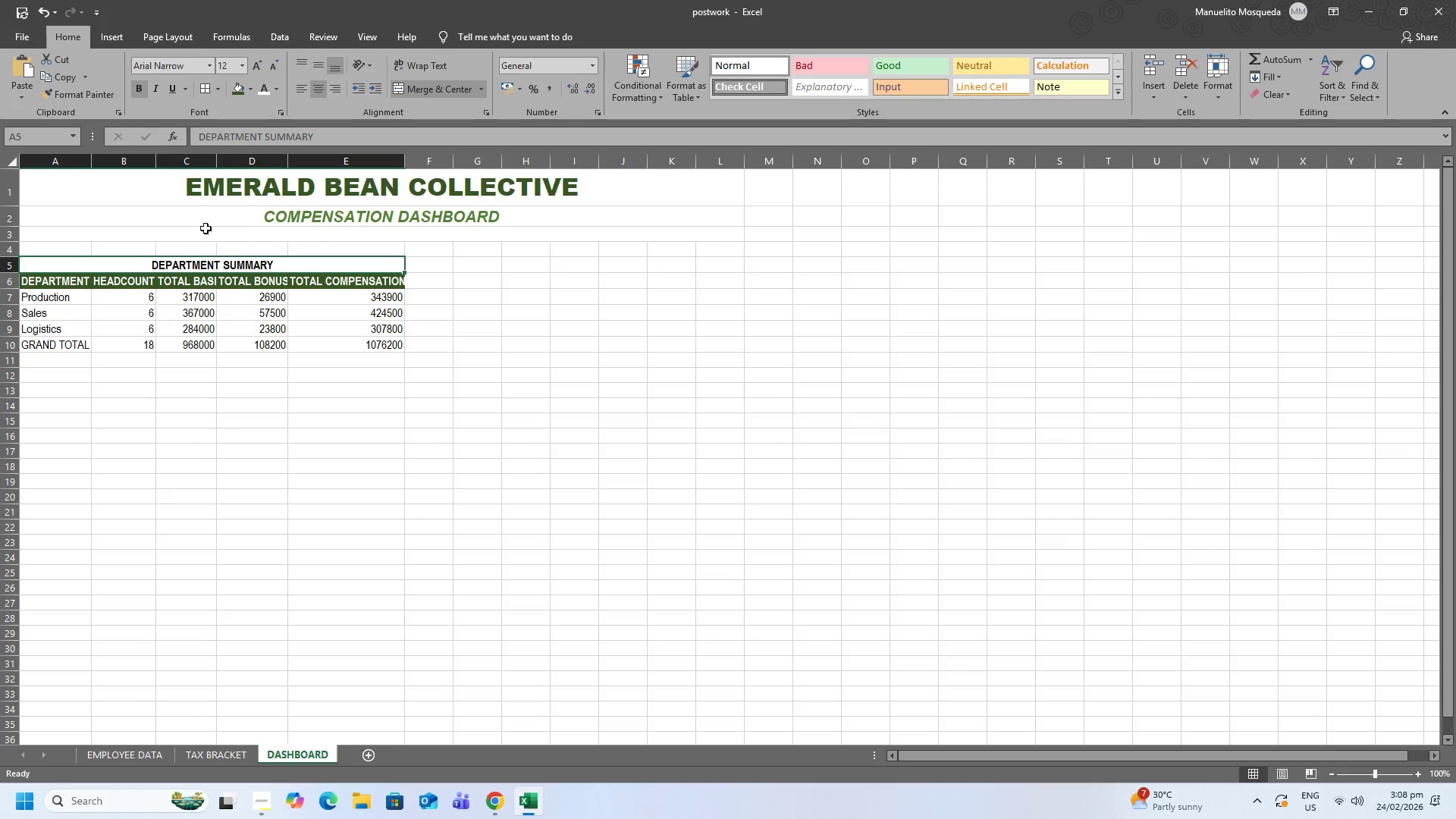 
left_click([206, 232])
 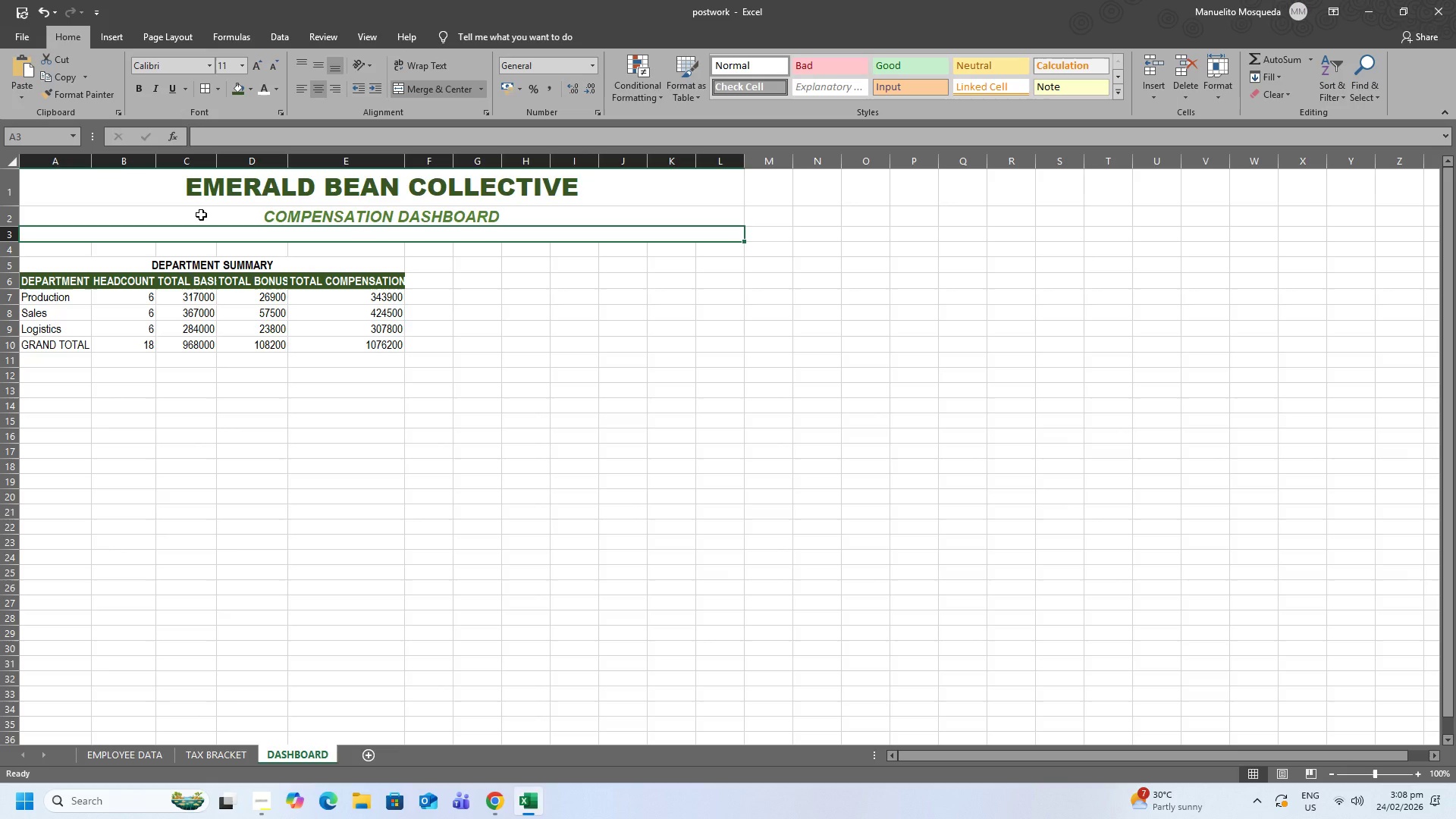 
wait(19.66)
 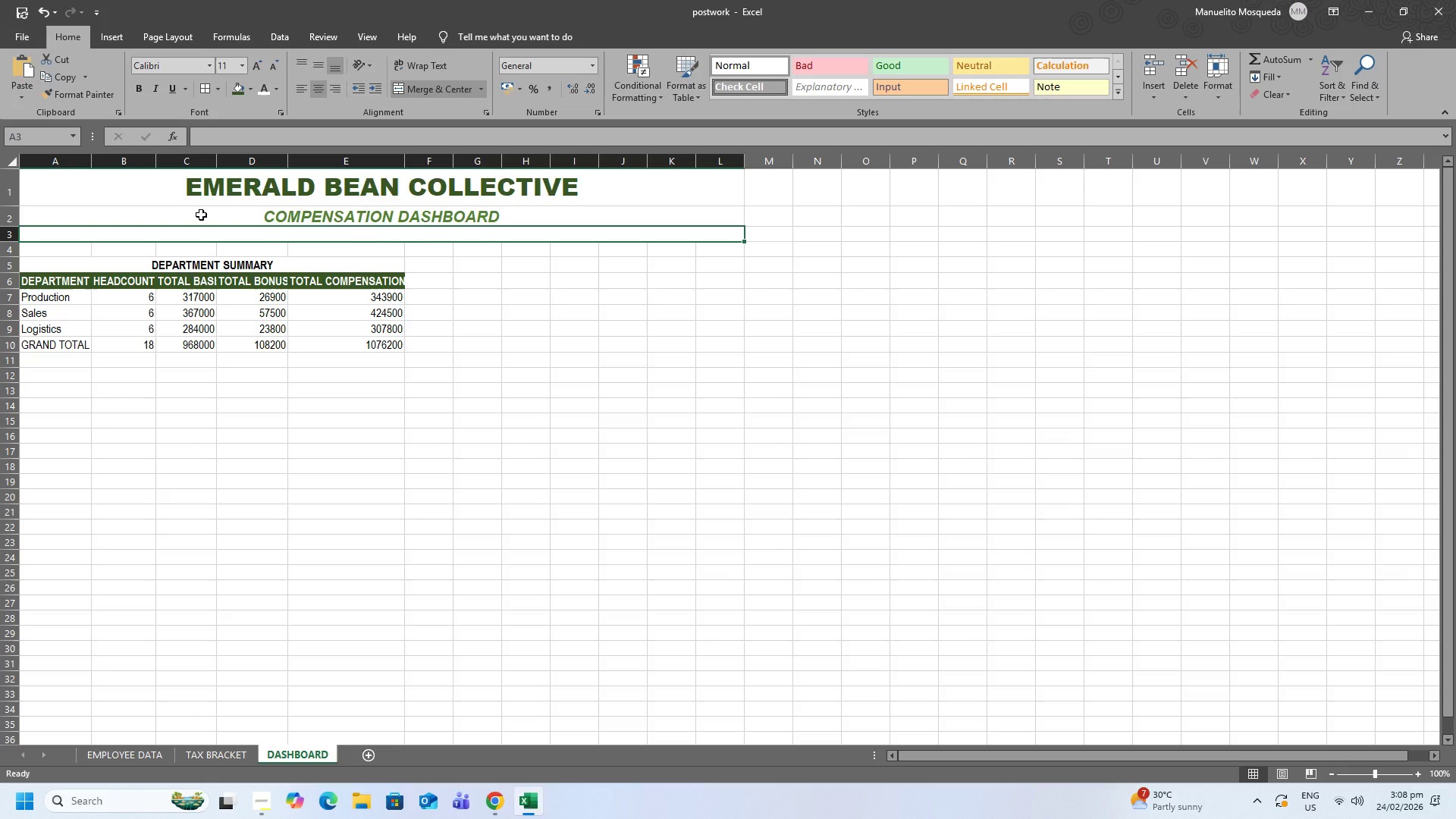 
left_click_drag(start_coordinate=[83, 284], to_coordinate=[383, 345])
 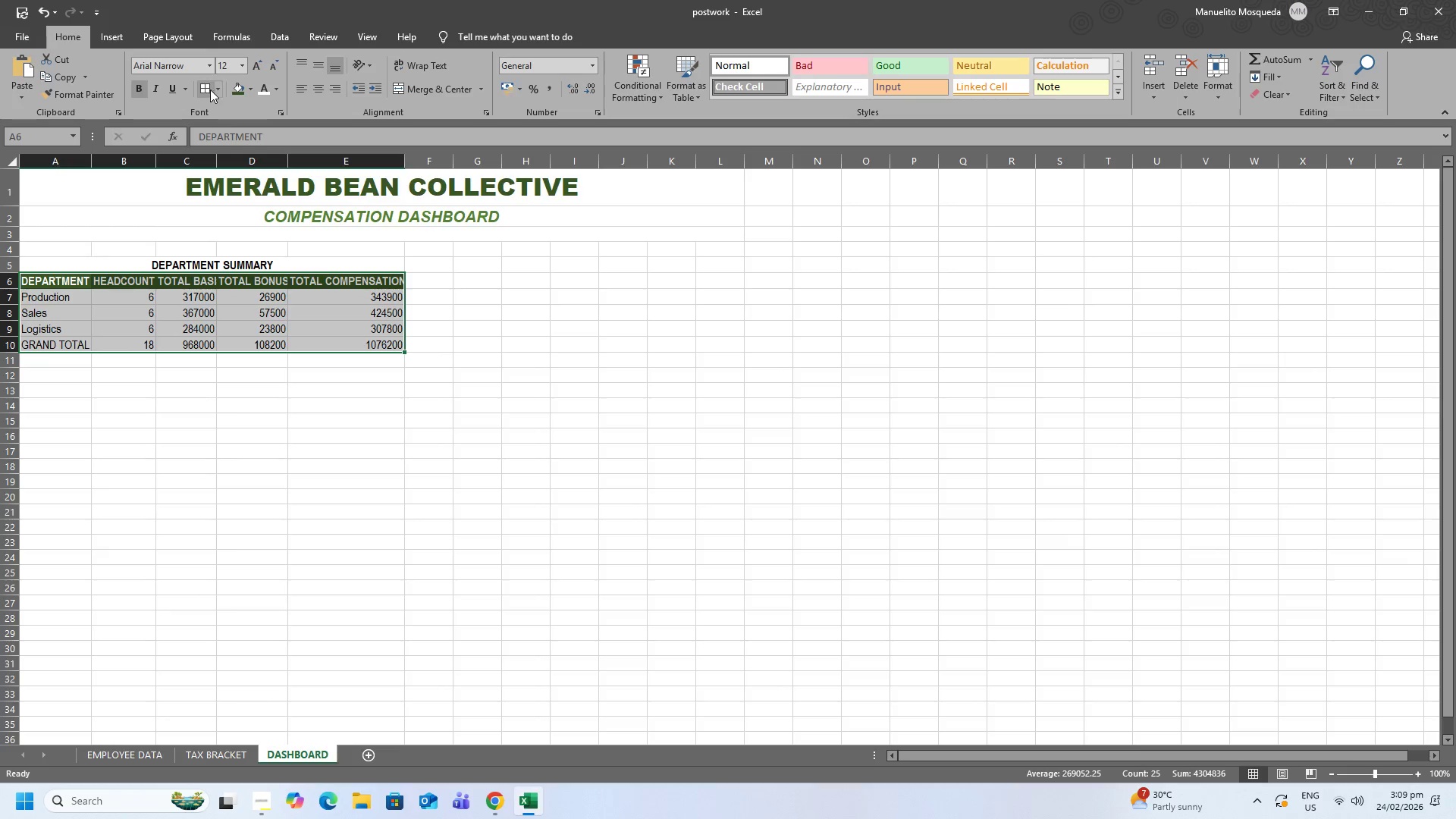 
left_click([209, 88])
 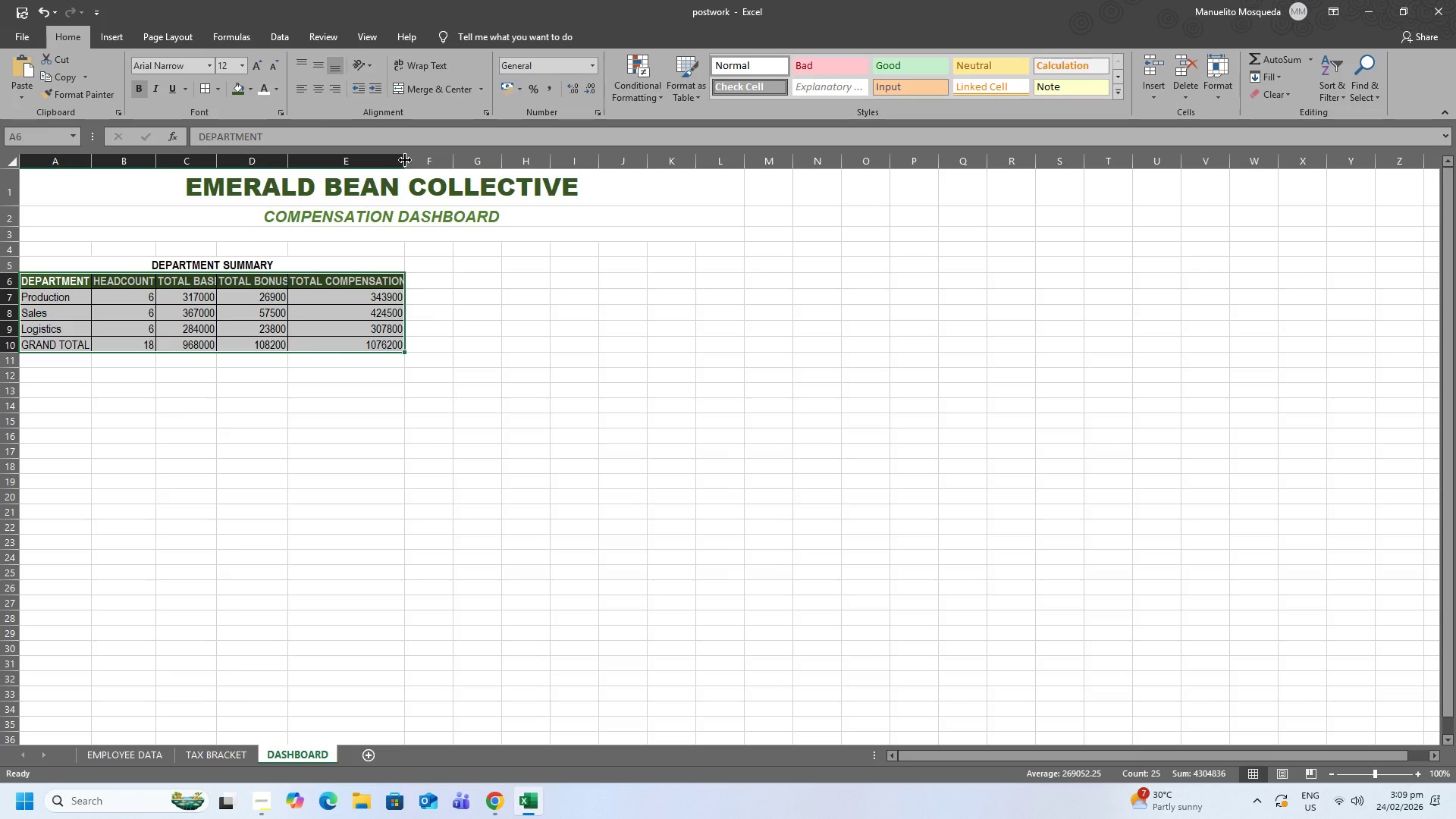 
double_click([405, 160])
 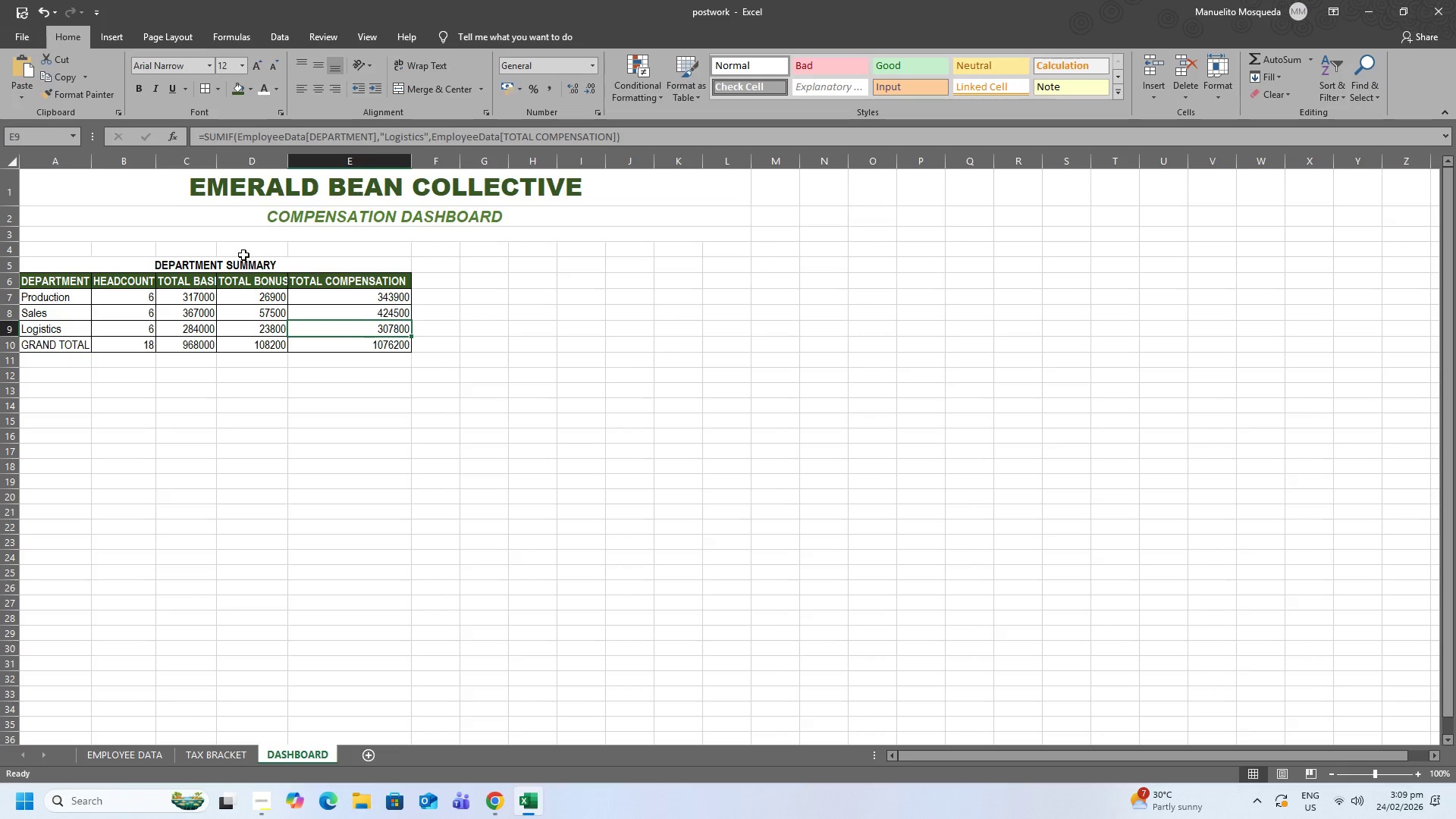 
left_click([239, 258])
 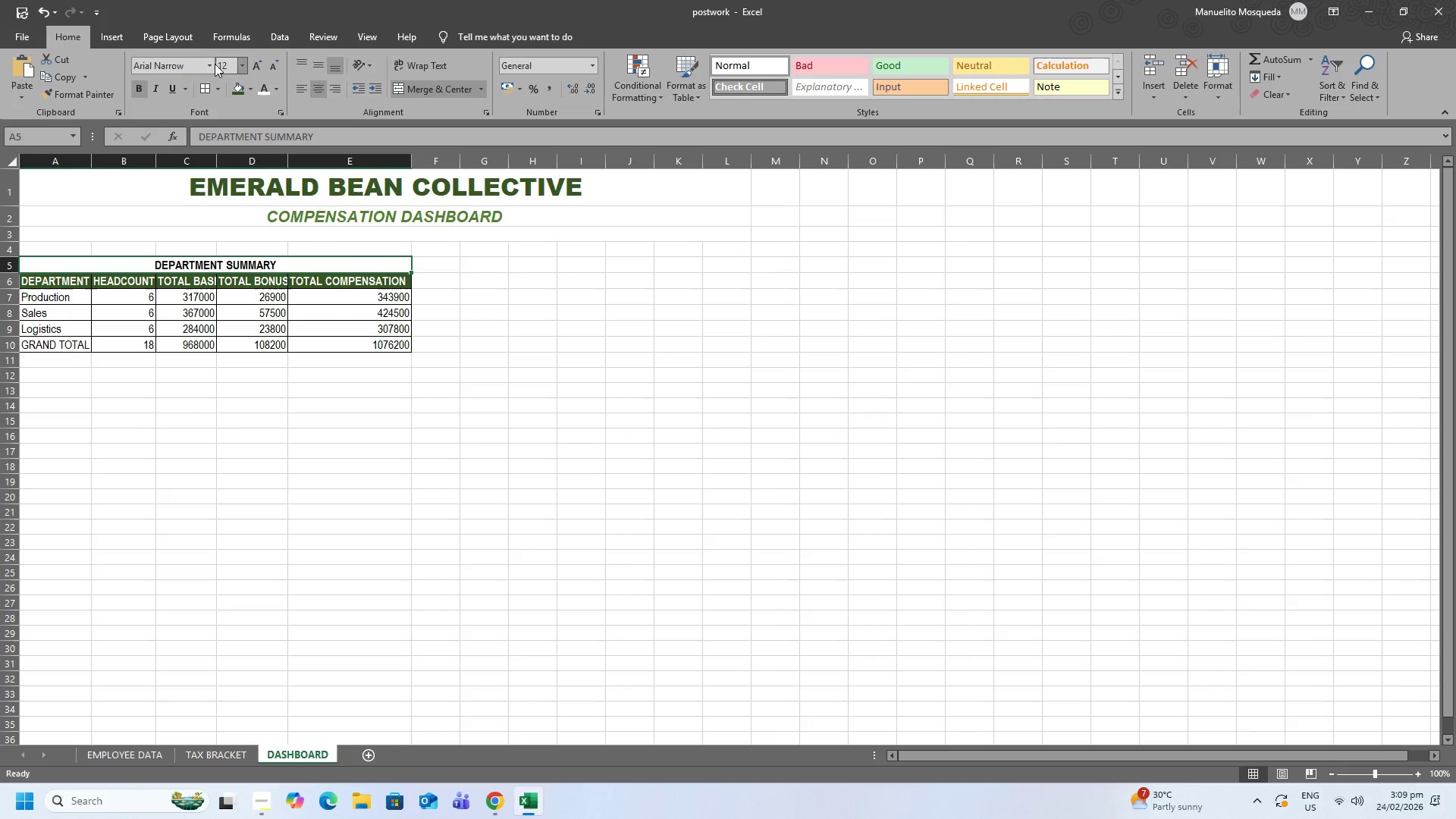 
left_click([210, 64])
 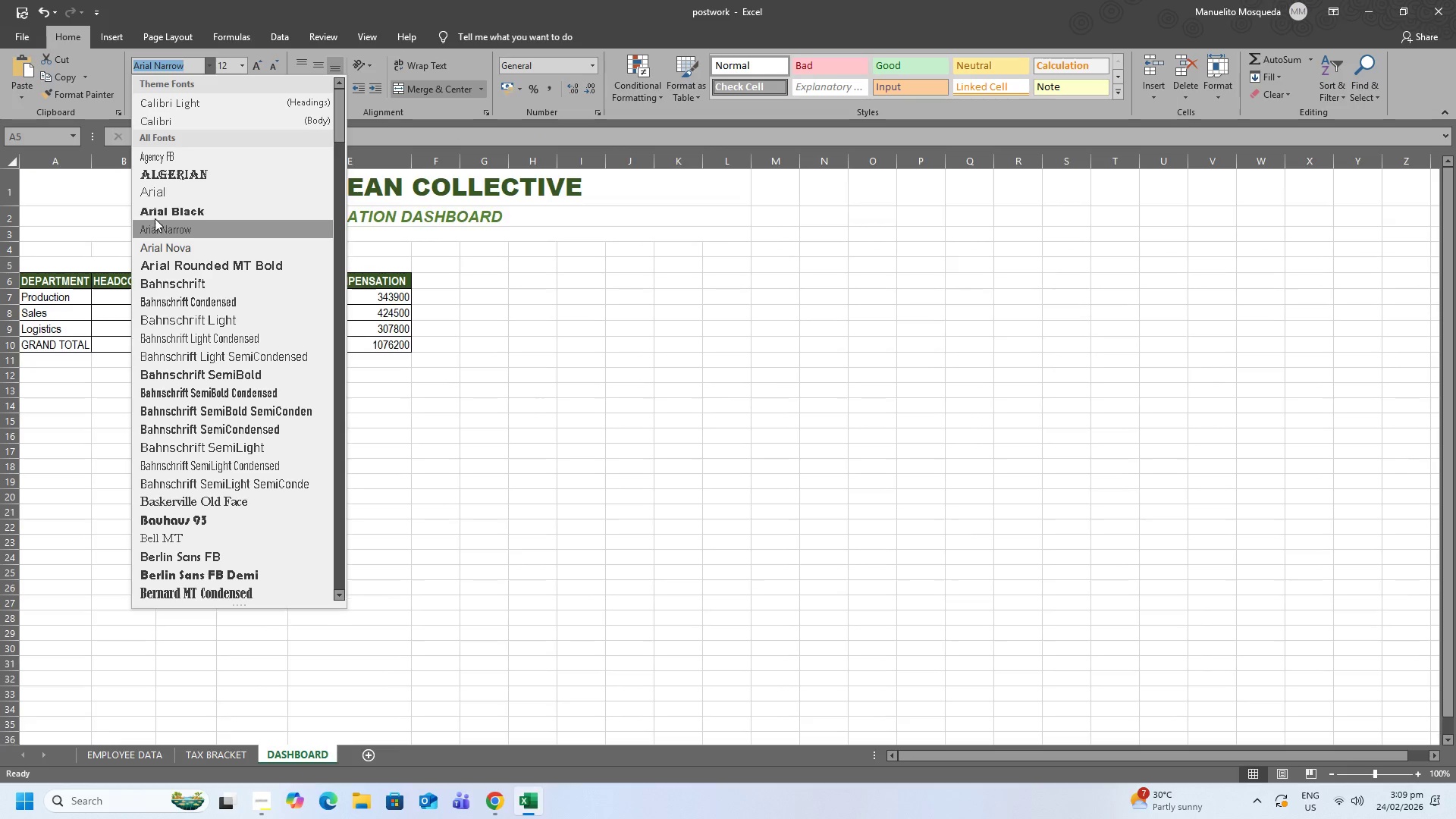 
left_click([155, 218])
 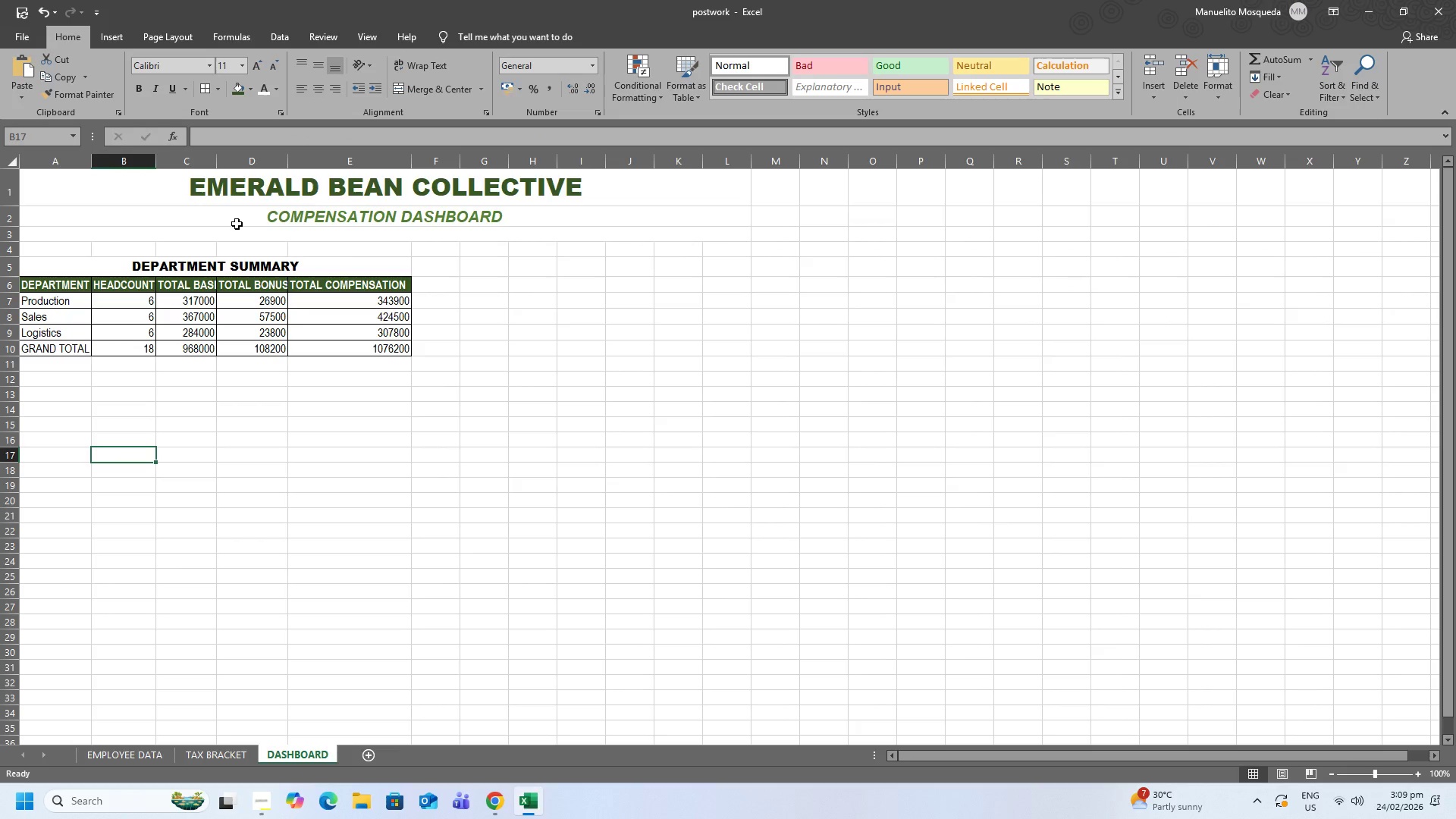 
double_click([219, 165])
 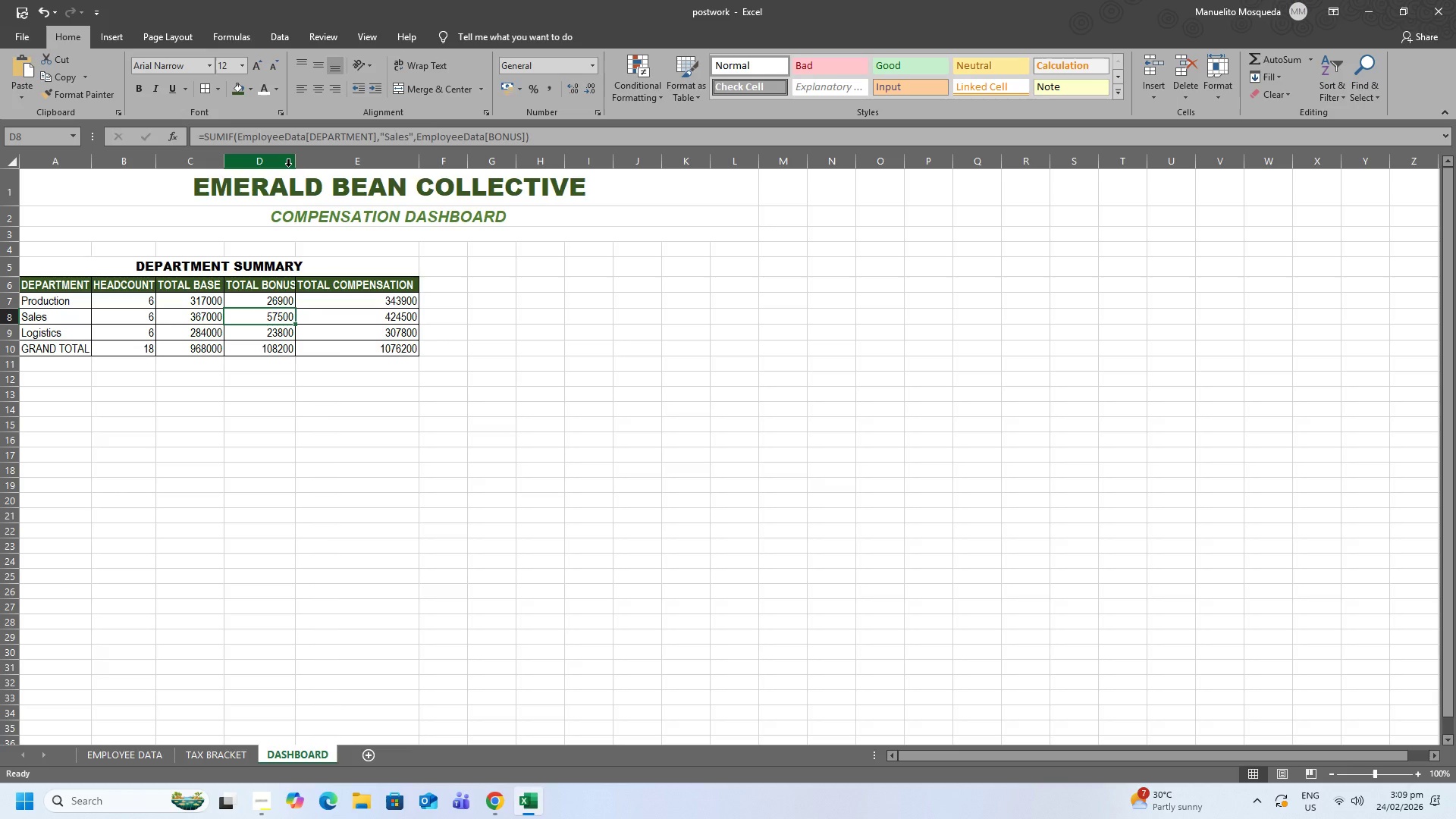 
double_click([294, 161])
 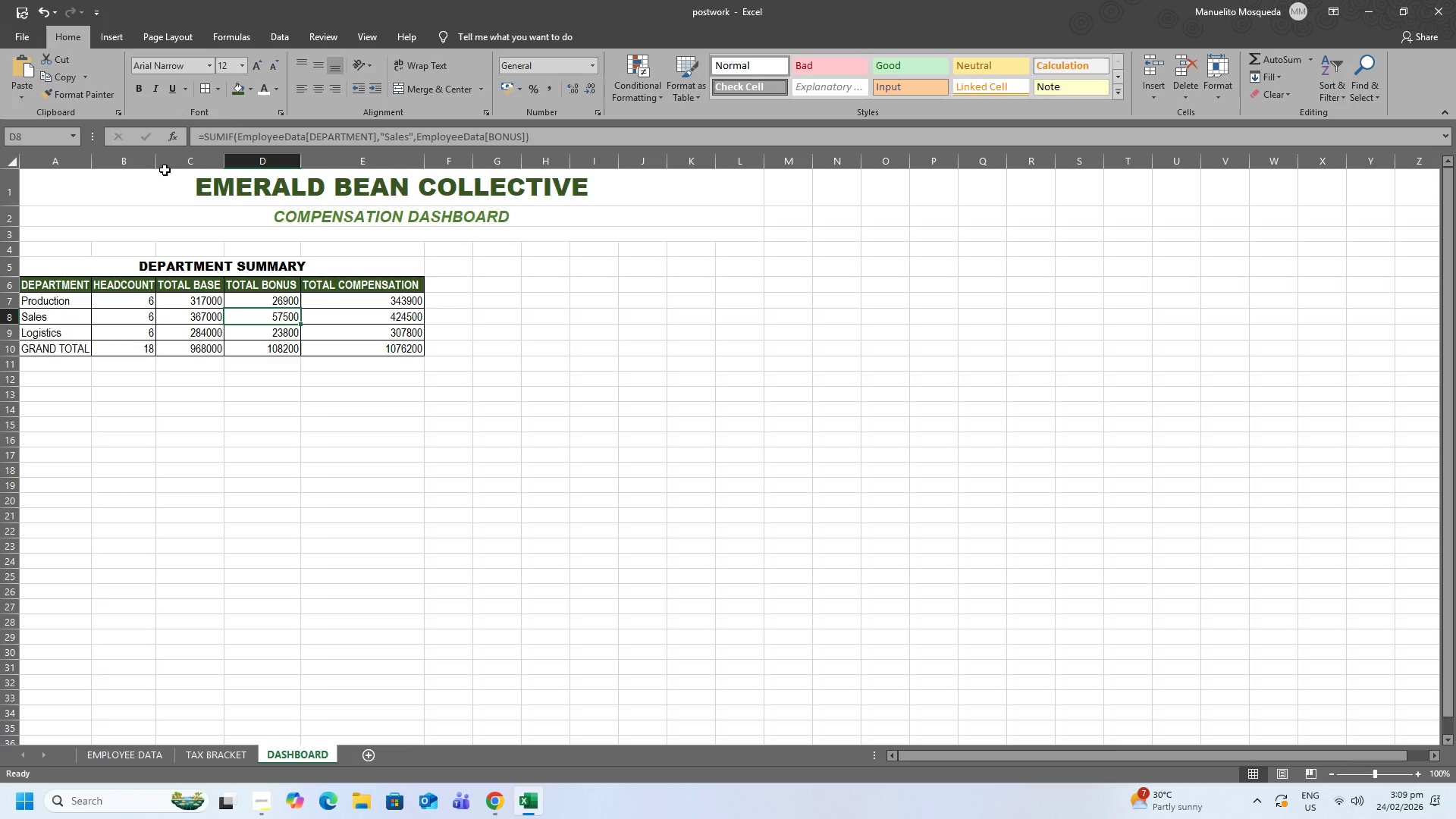 
double_click([153, 160])
 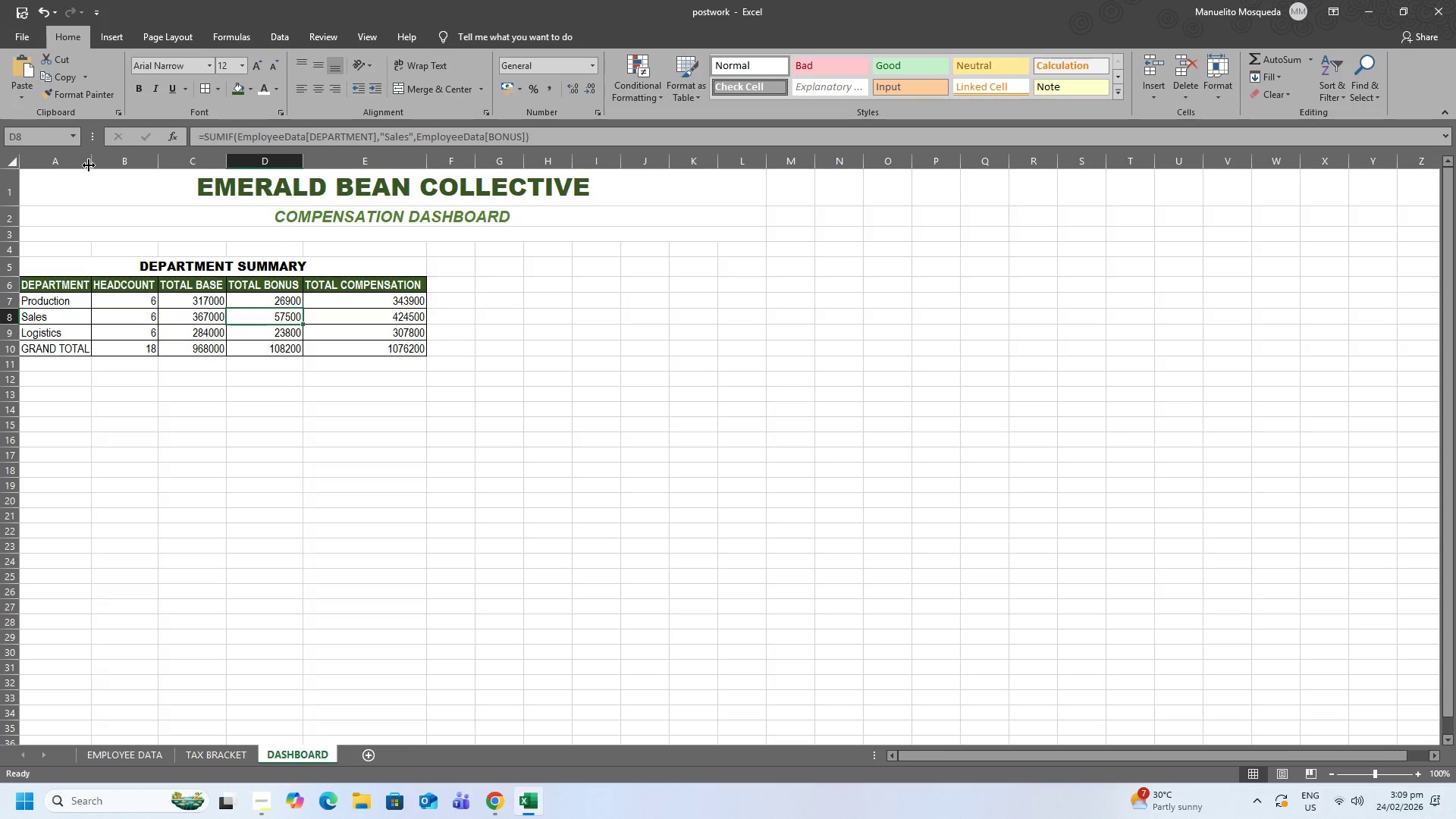 
double_click([89, 165])
 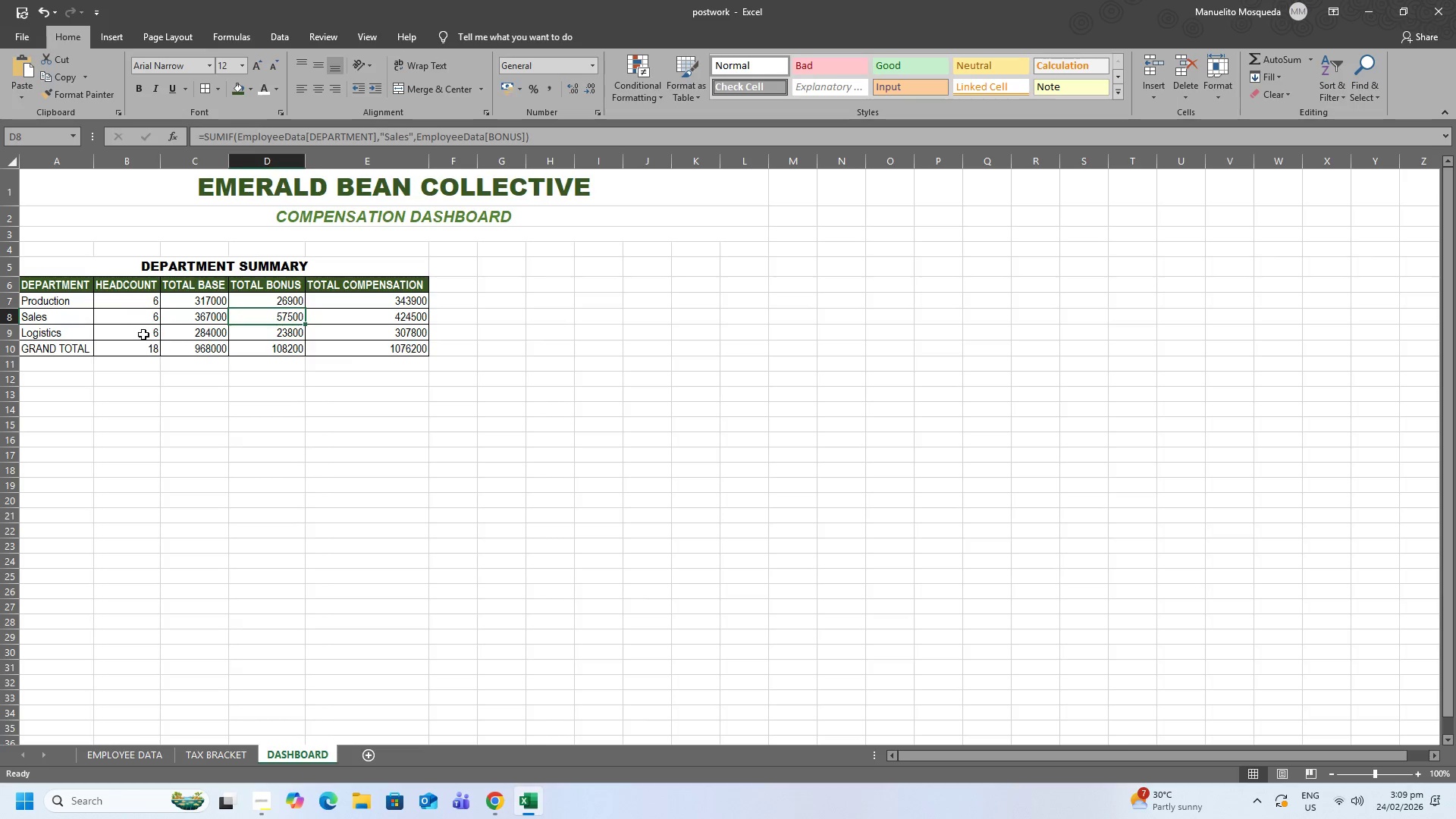 
left_click([143, 334])
 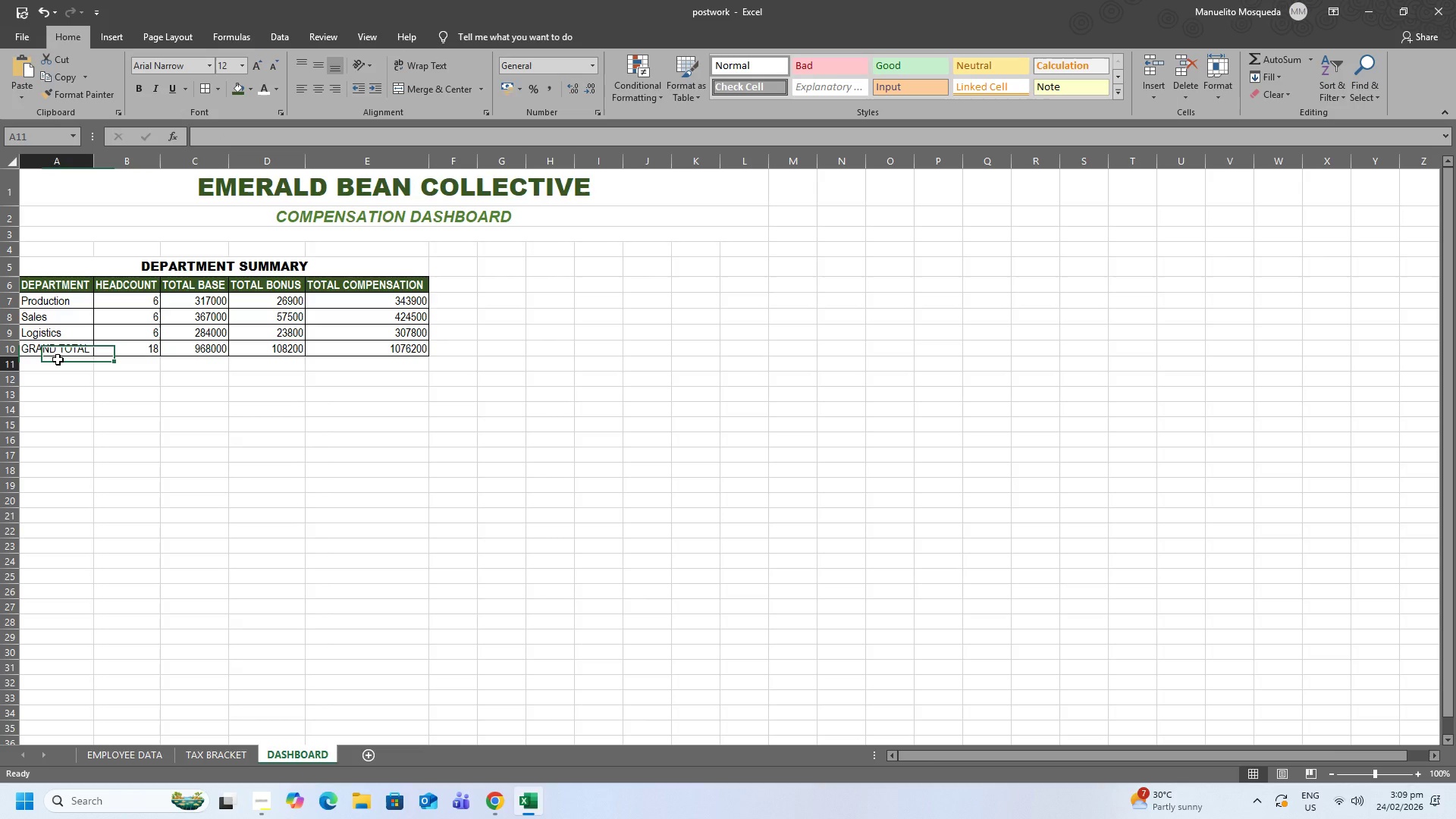 
double_click([64, 347])
 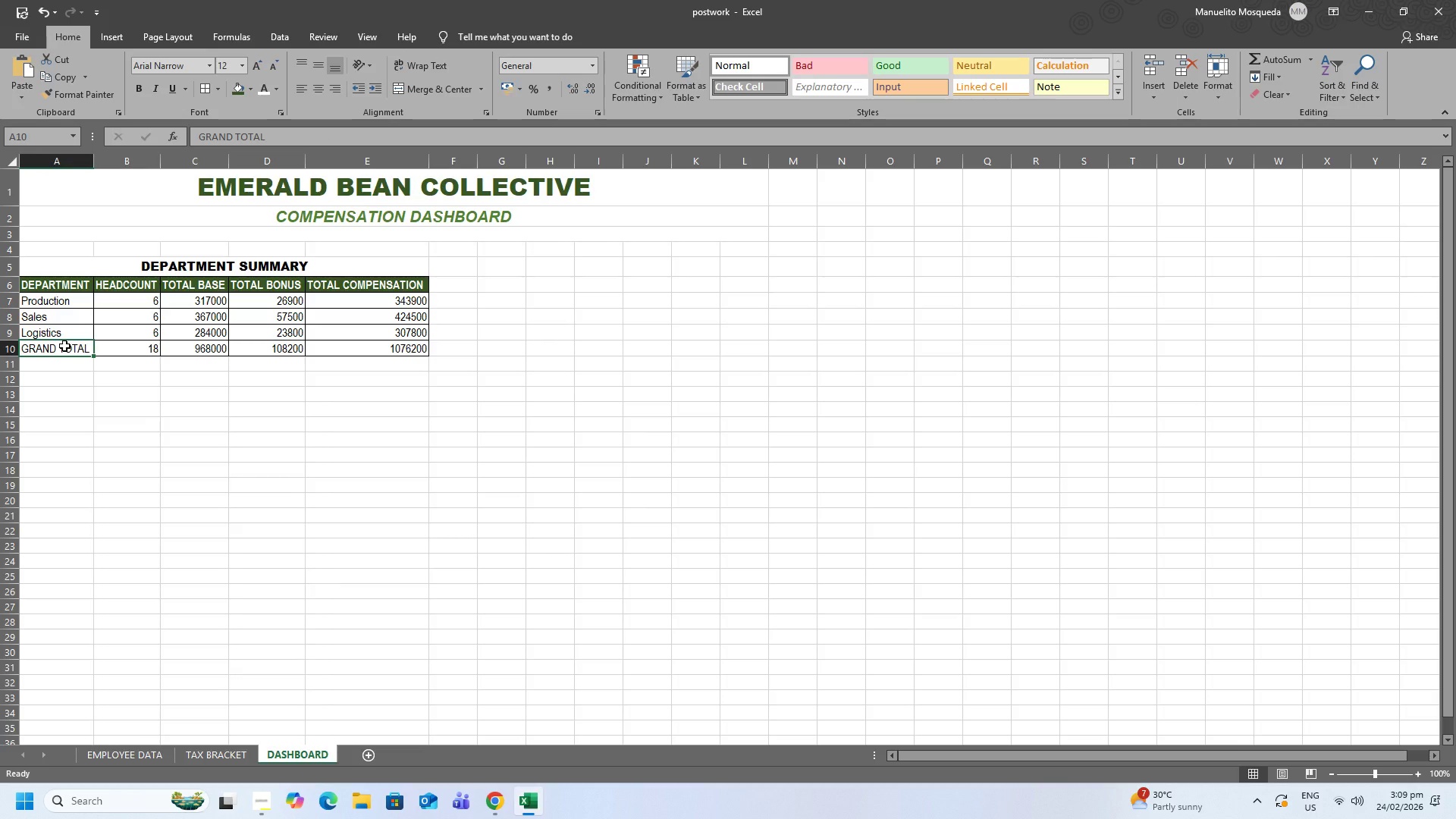 
left_click_drag(start_coordinate=[64, 346], to_coordinate=[396, 345])
 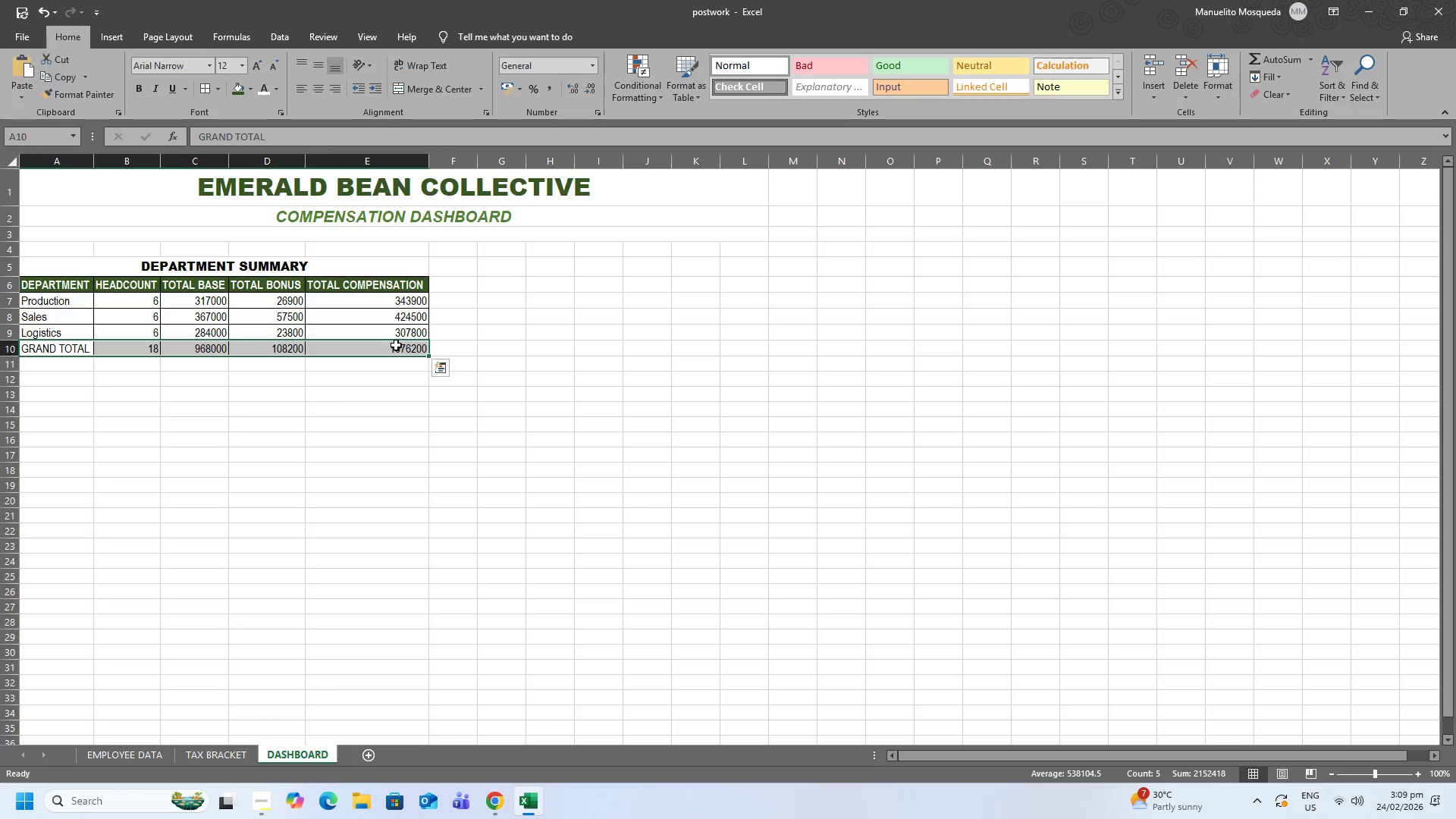 
key(Control+B)
 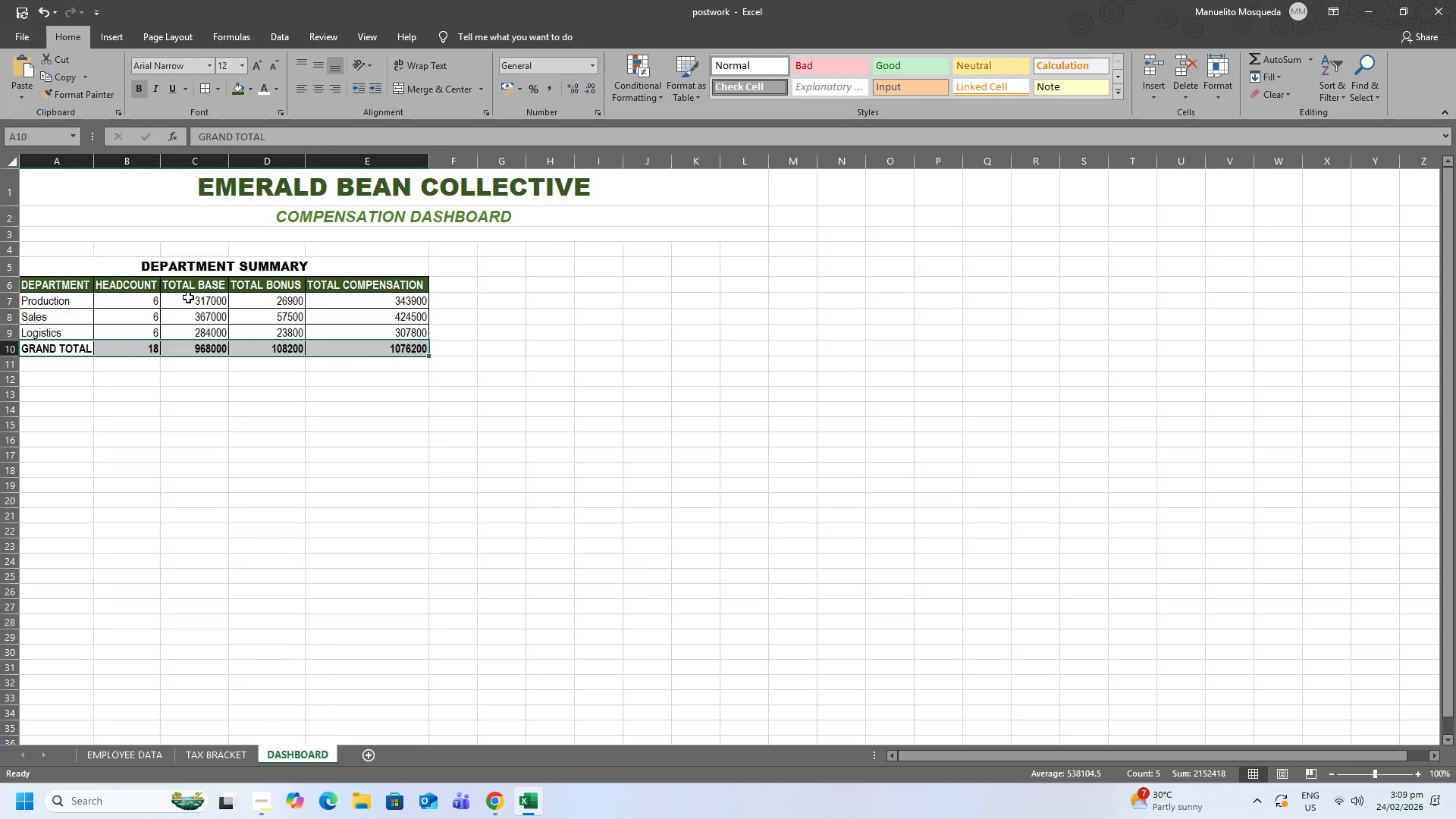 
left_click_drag(start_coordinate=[188, 297], to_coordinate=[363, 344])
 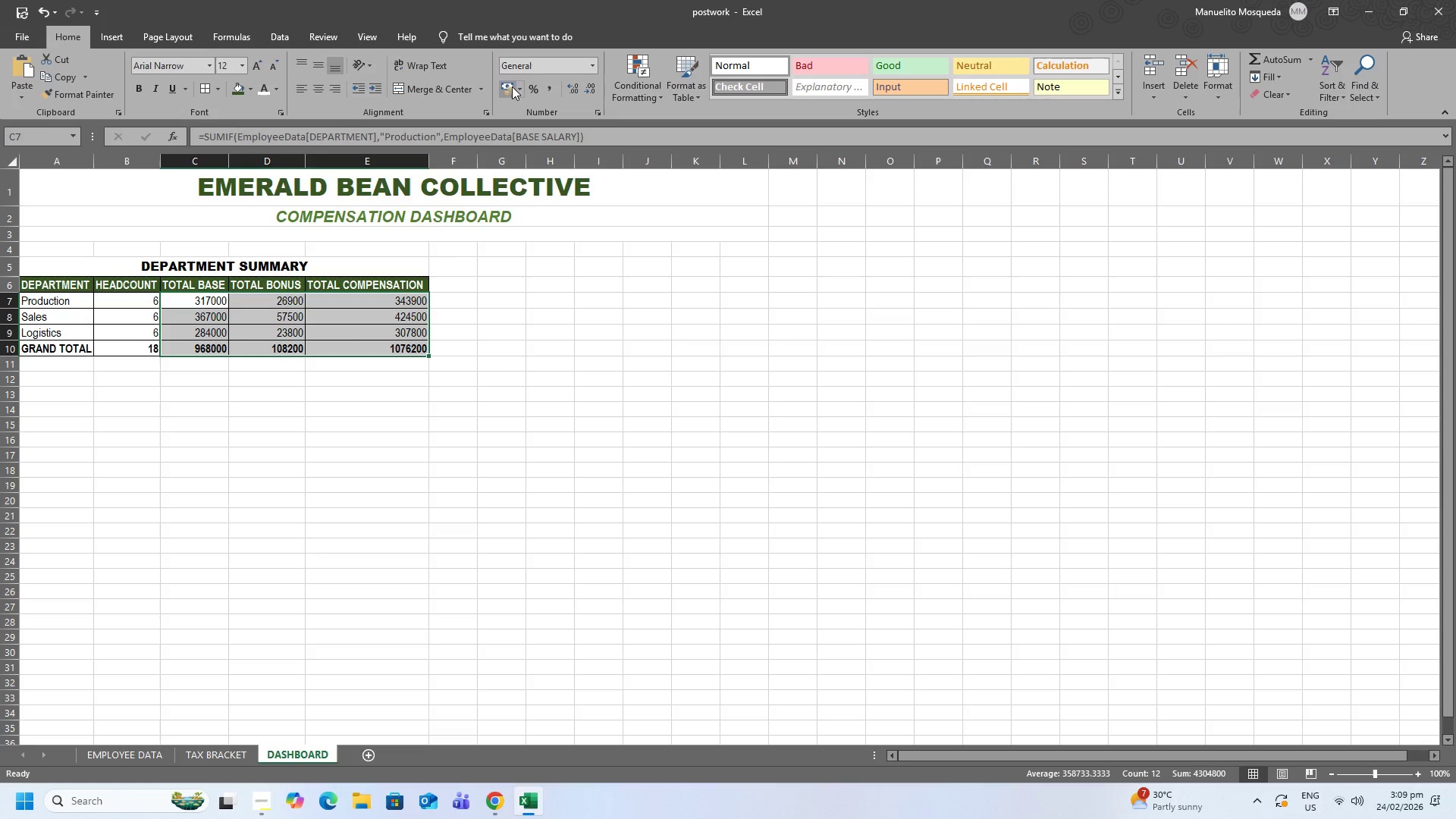 
left_click([520, 89])
 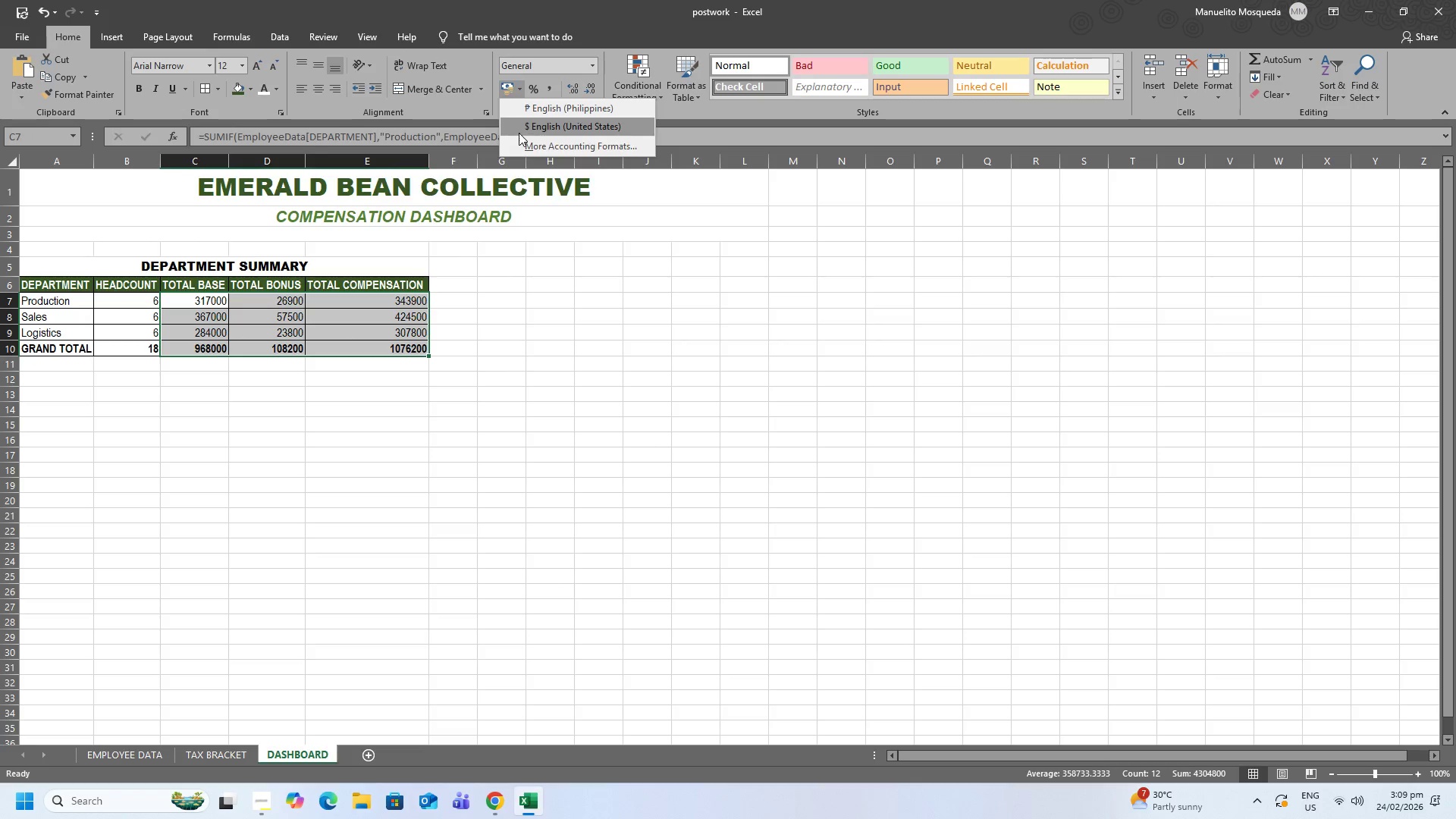 
left_click([519, 132])
 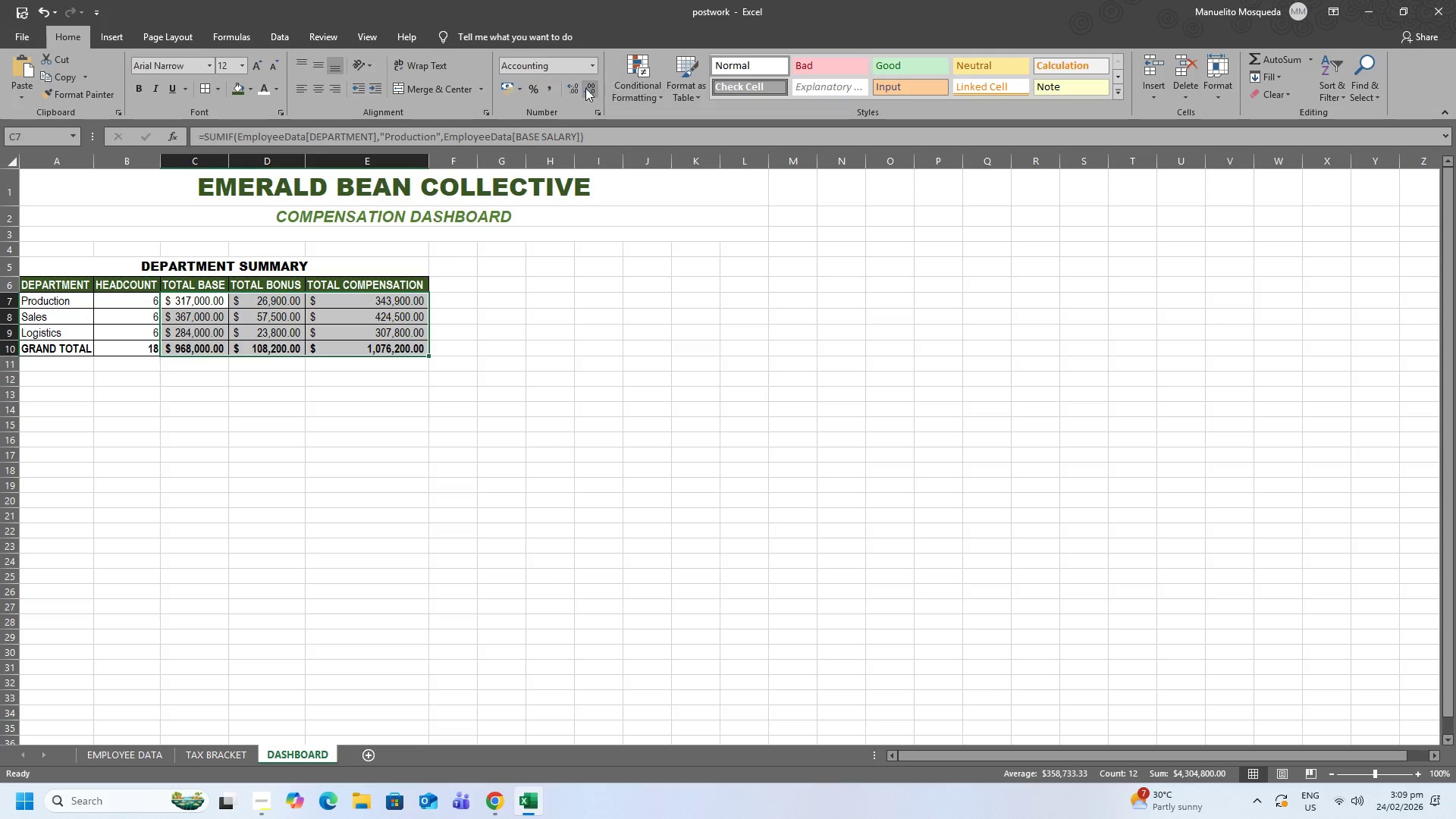 
left_click([576, 88])
 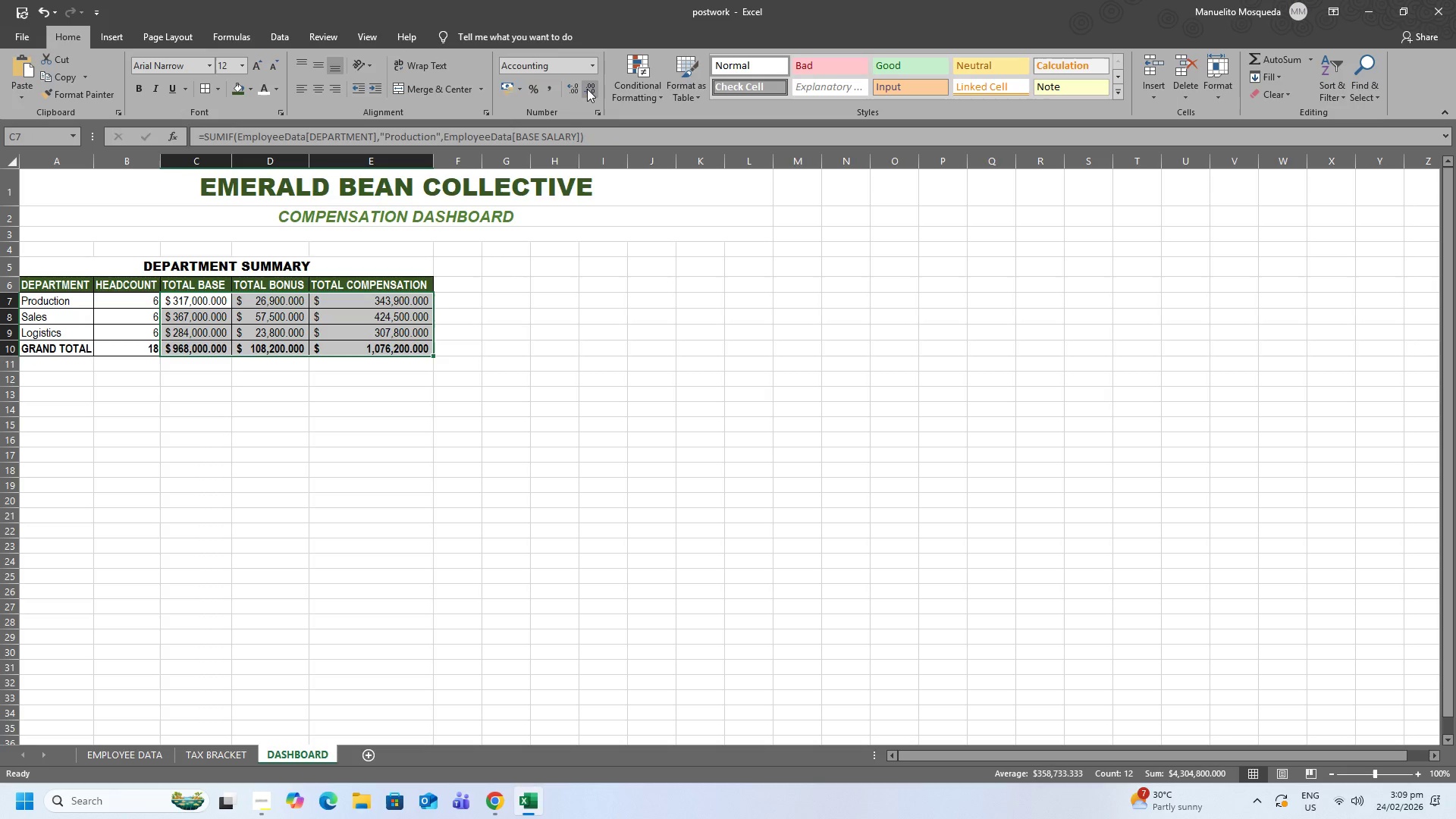 
double_click([587, 89])
 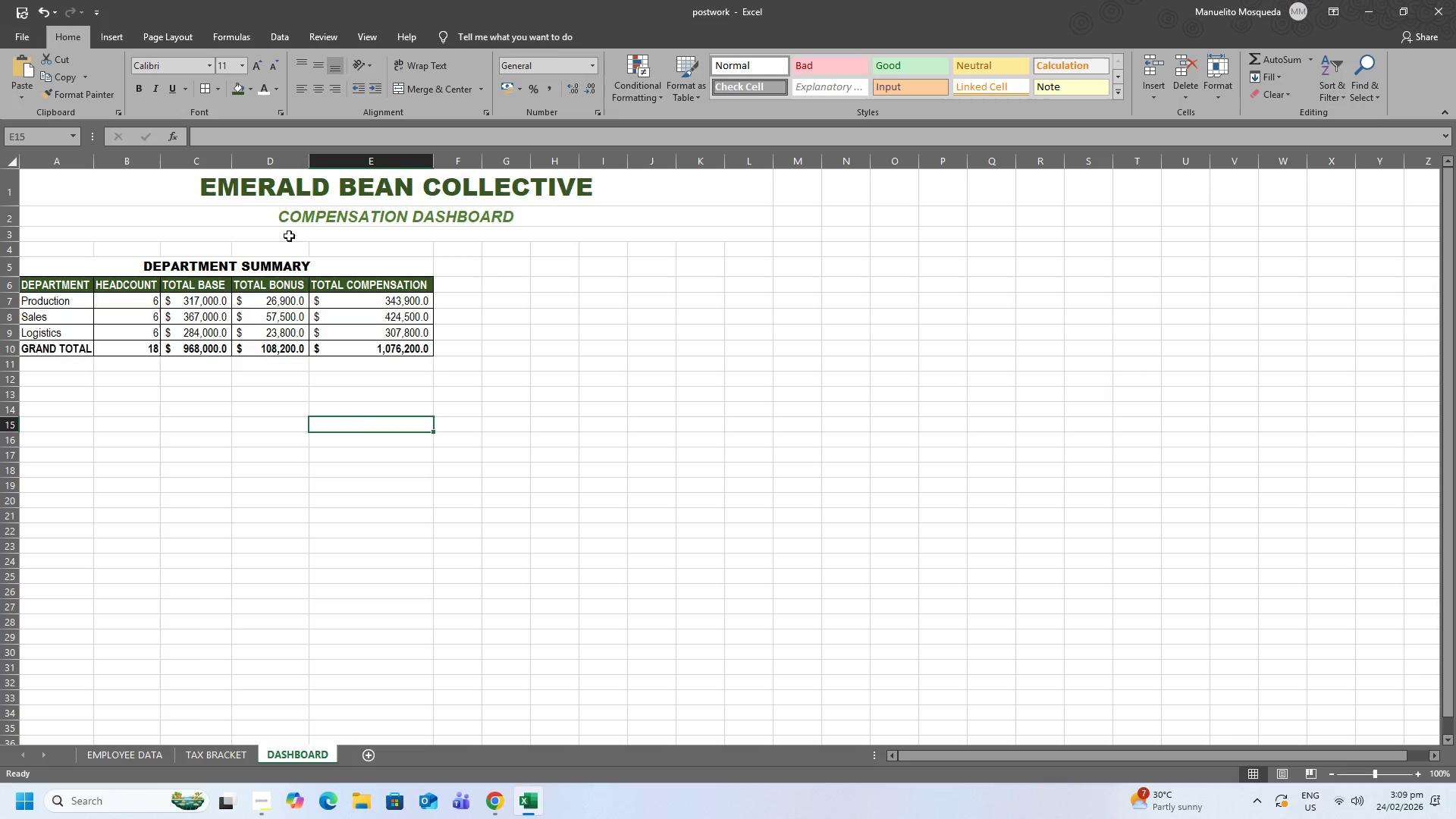 
left_click_drag(start_coordinate=[177, 298], to_coordinate=[410, 345])
 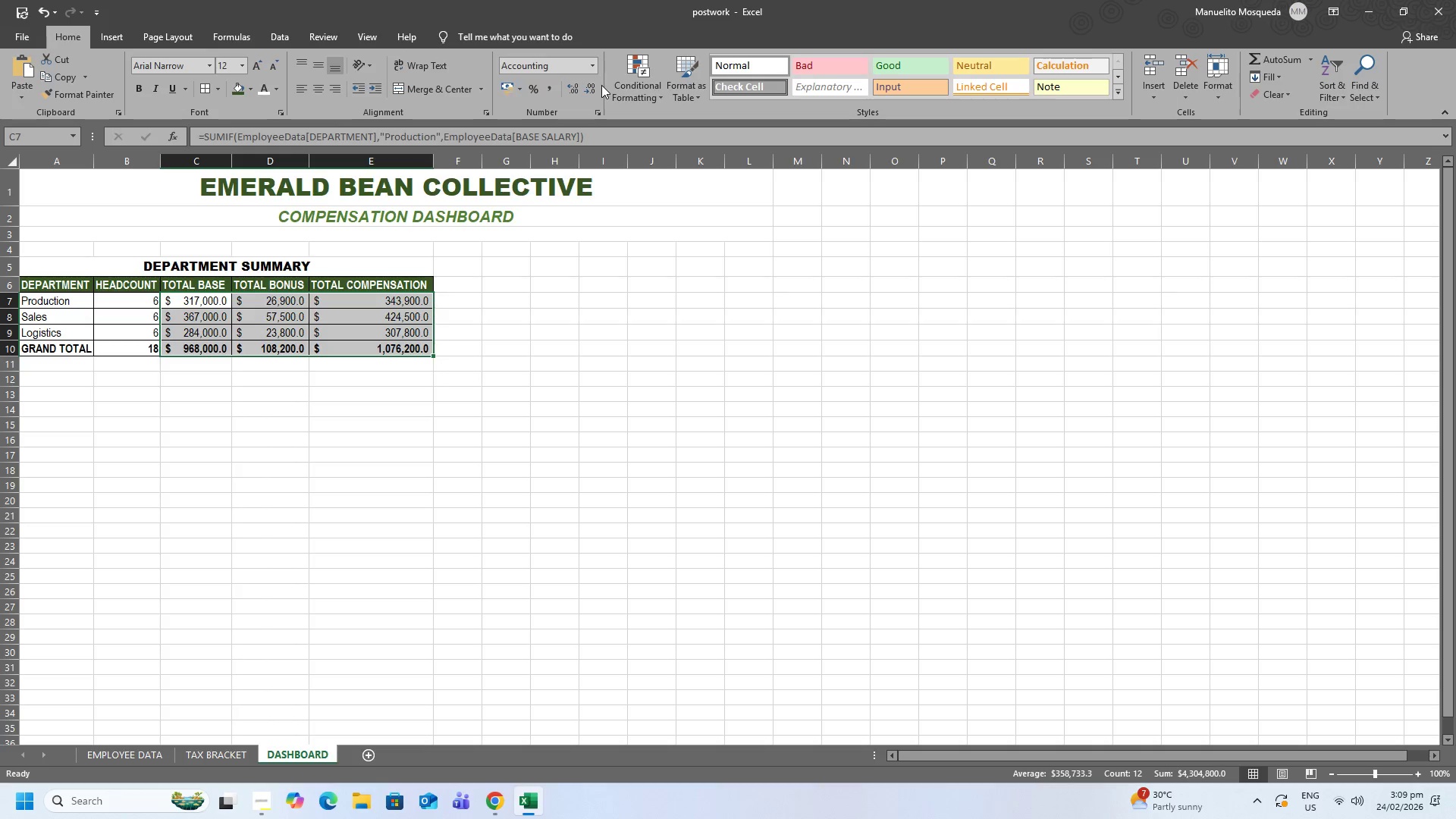 
left_click([592, 86])
 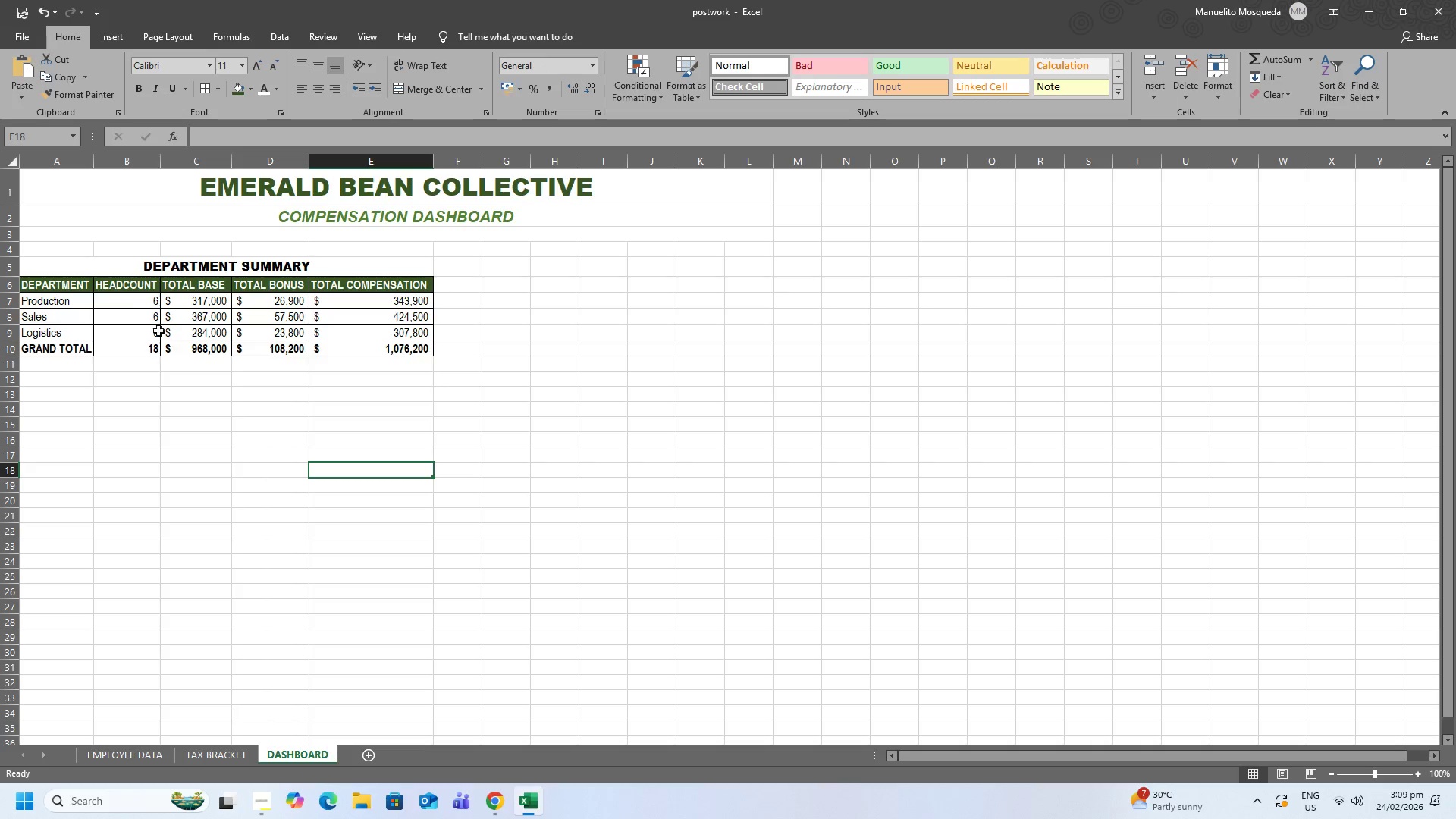 
left_click_drag(start_coordinate=[126, 302], to_coordinate=[129, 342])
 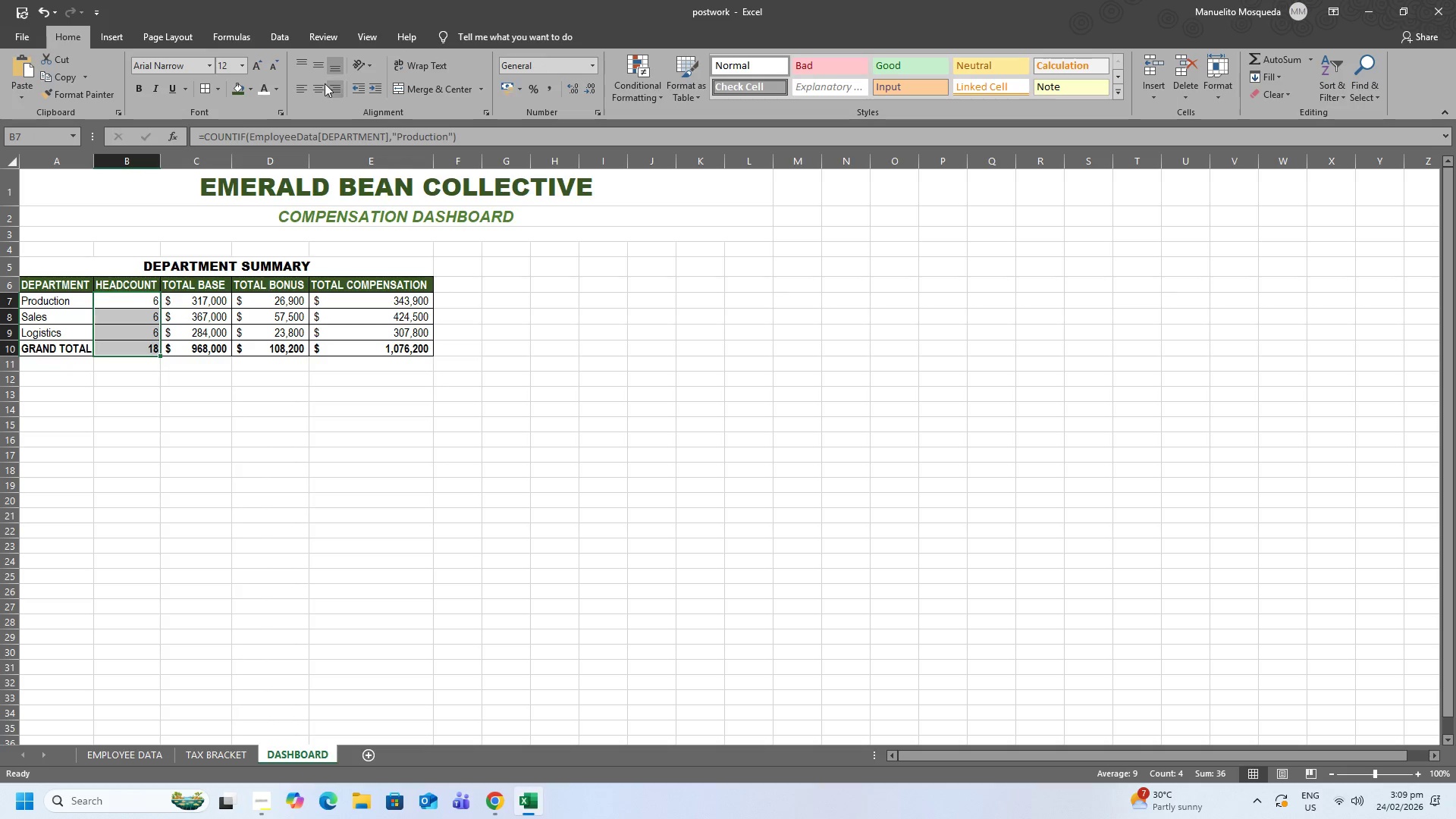 
left_click([319, 84])
 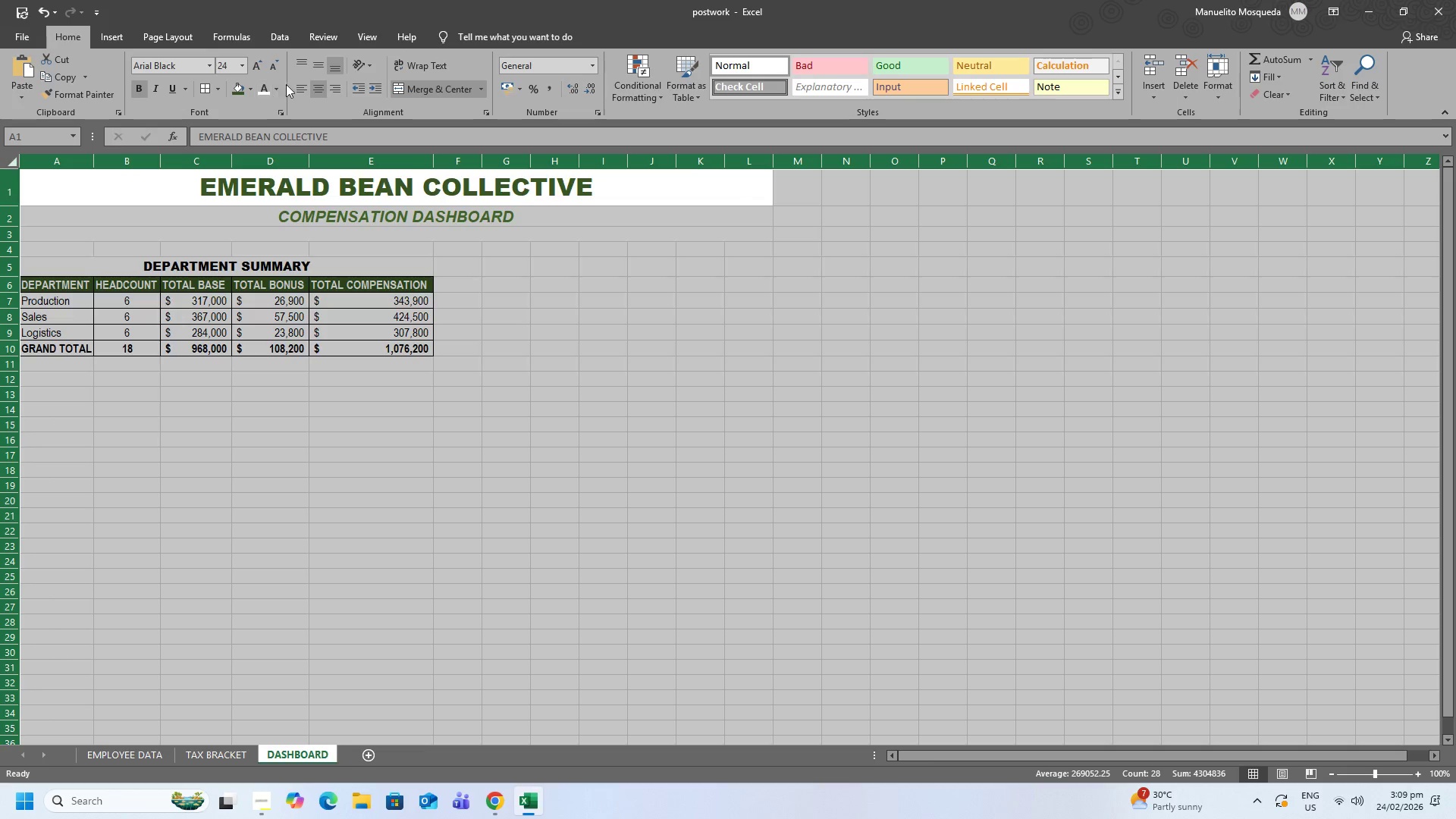 
left_click([322, 64])
 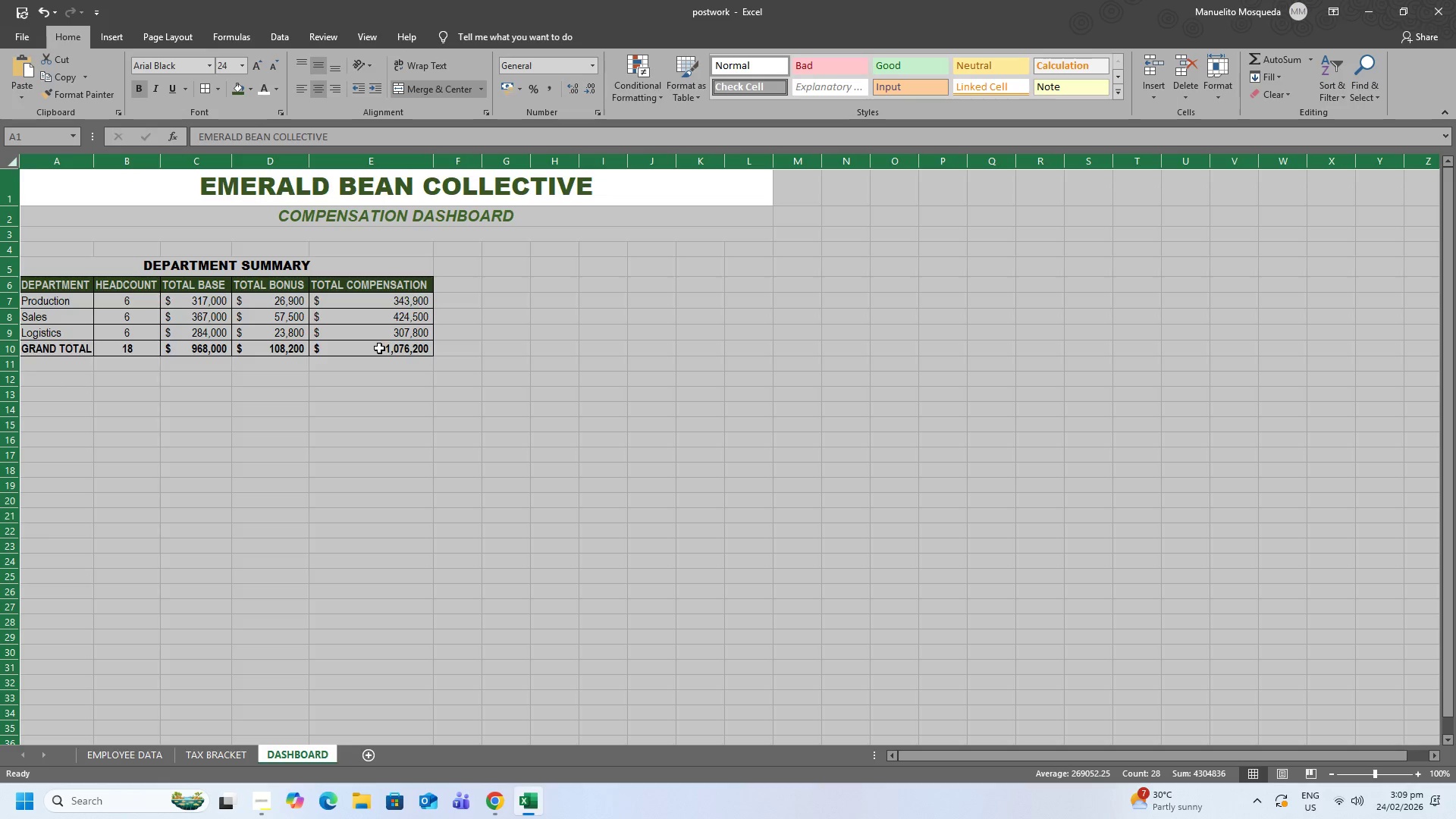 
left_click([379, 348])
 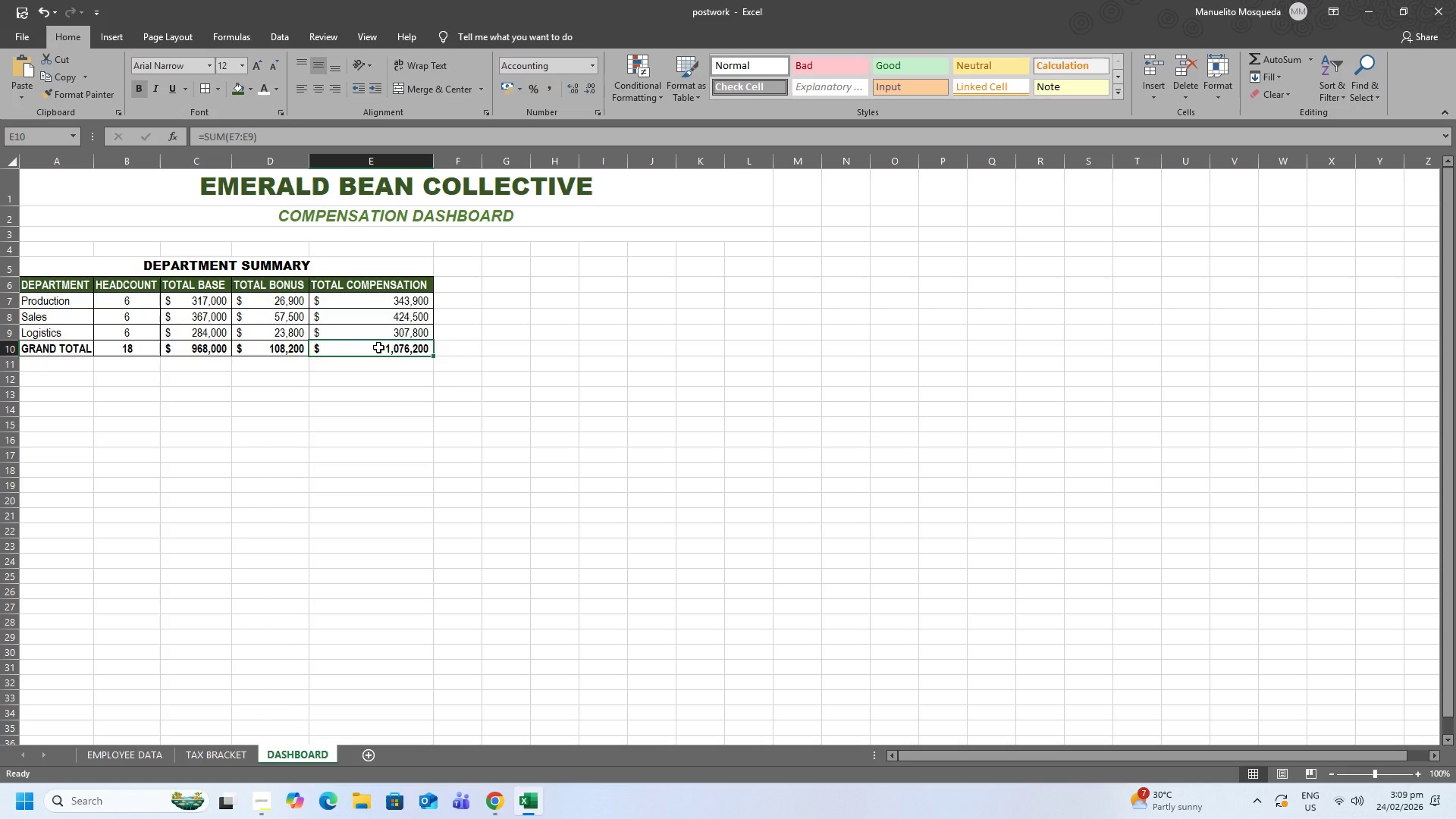 
wait(12.41)
 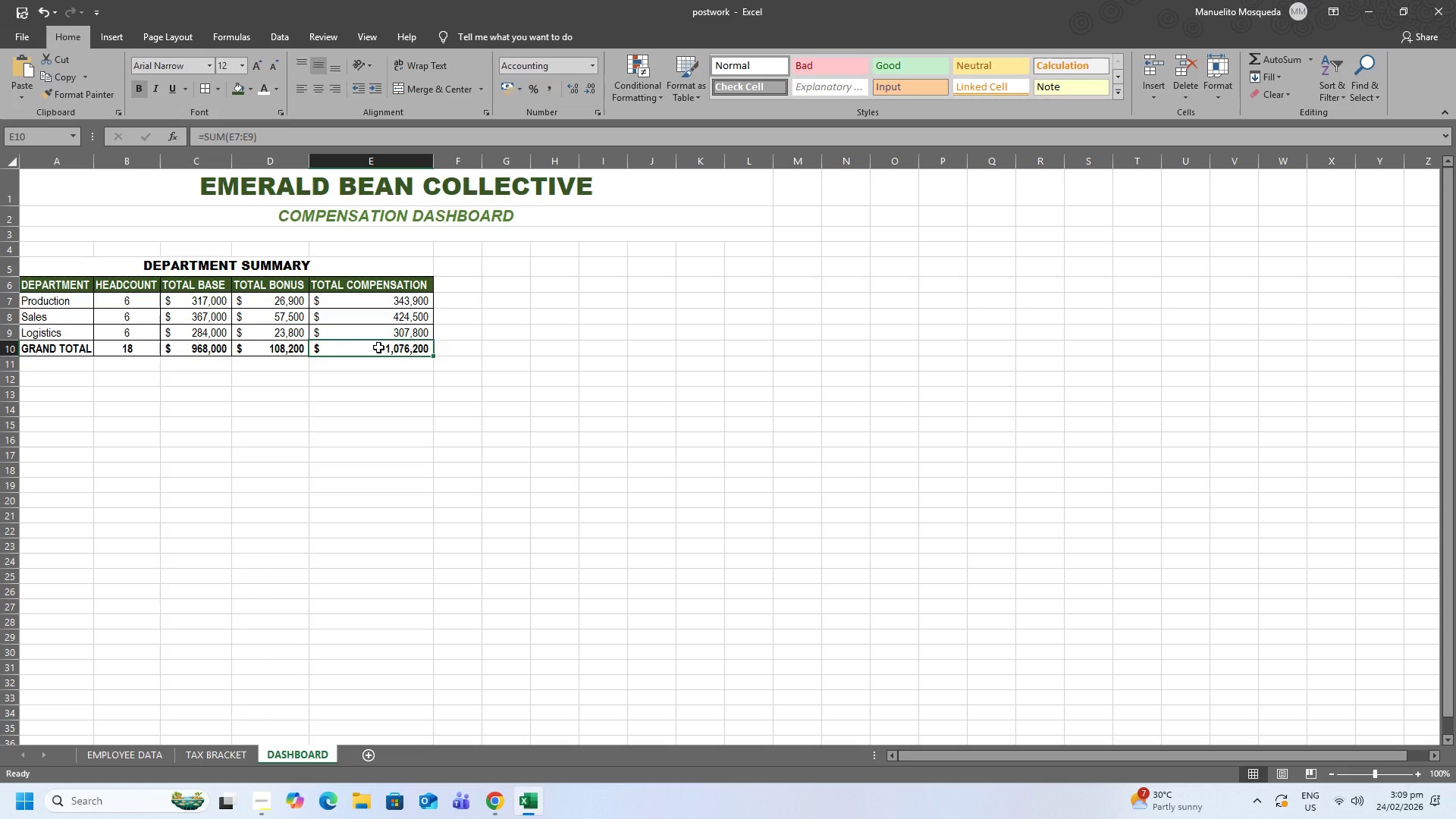 
left_click([174, 514])
 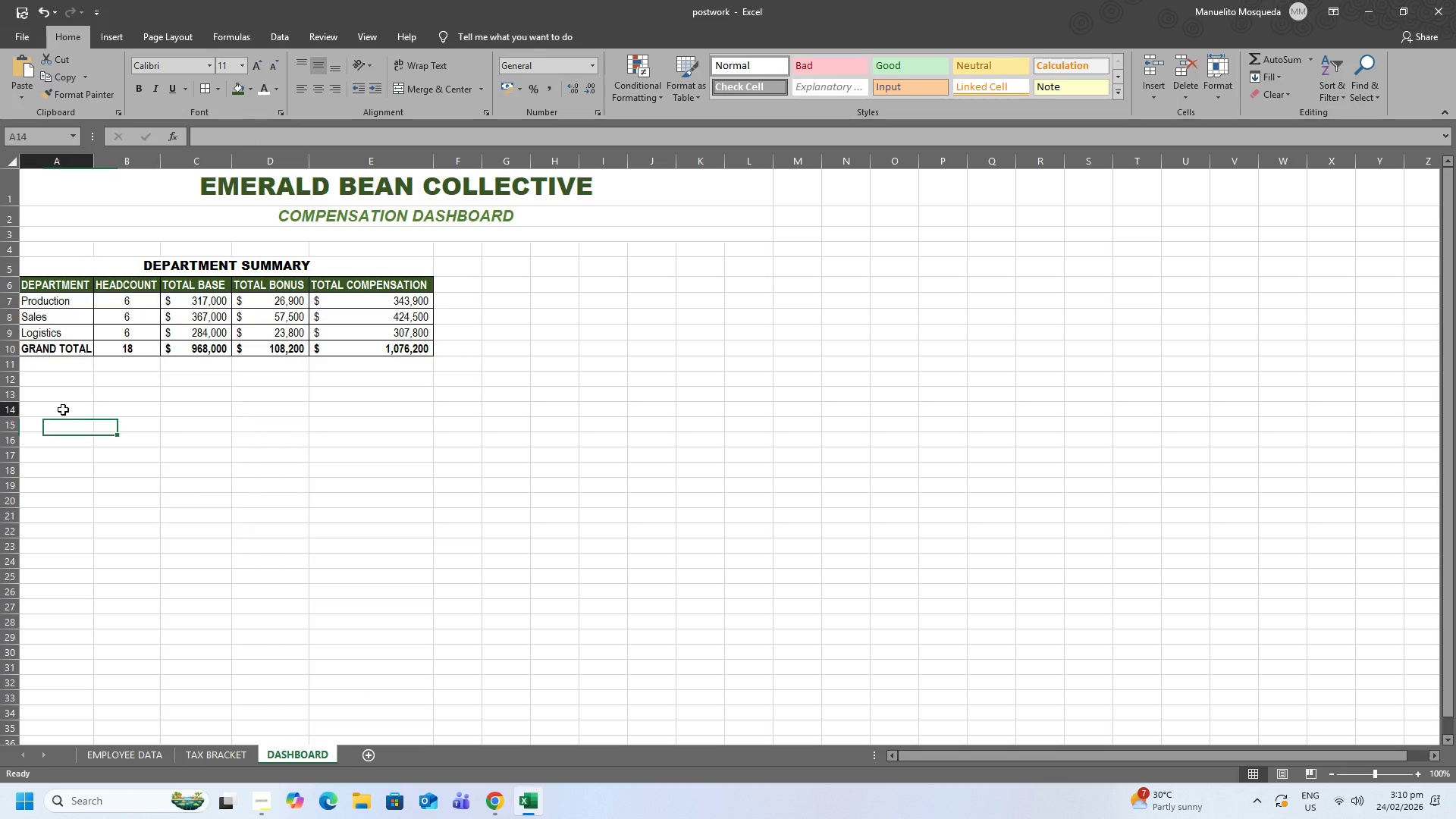 
left_click([63, 410])
 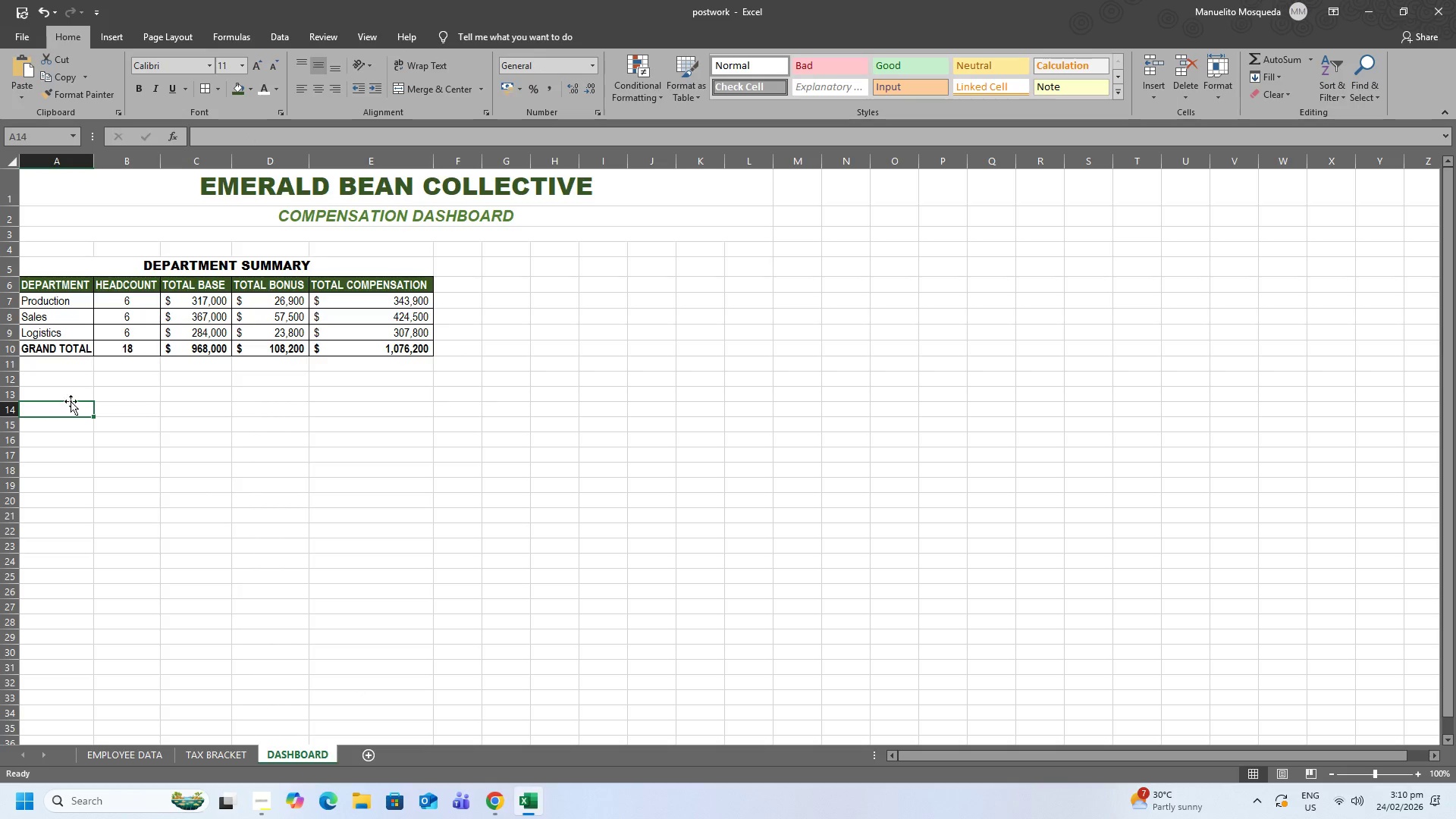 
left_click_drag(start_coordinate=[75, 396], to_coordinate=[207, 394])
 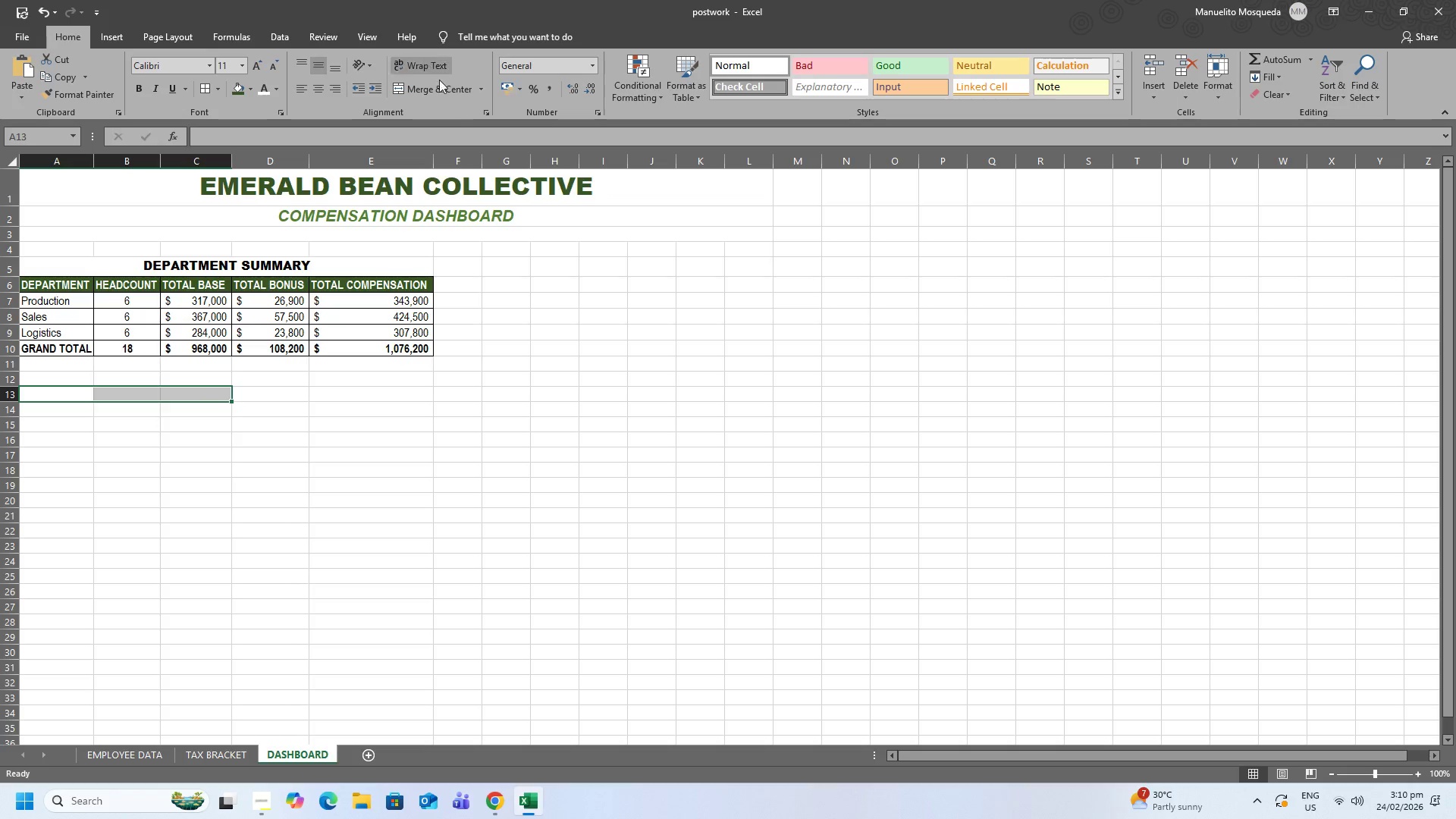 
left_click([443, 85])
 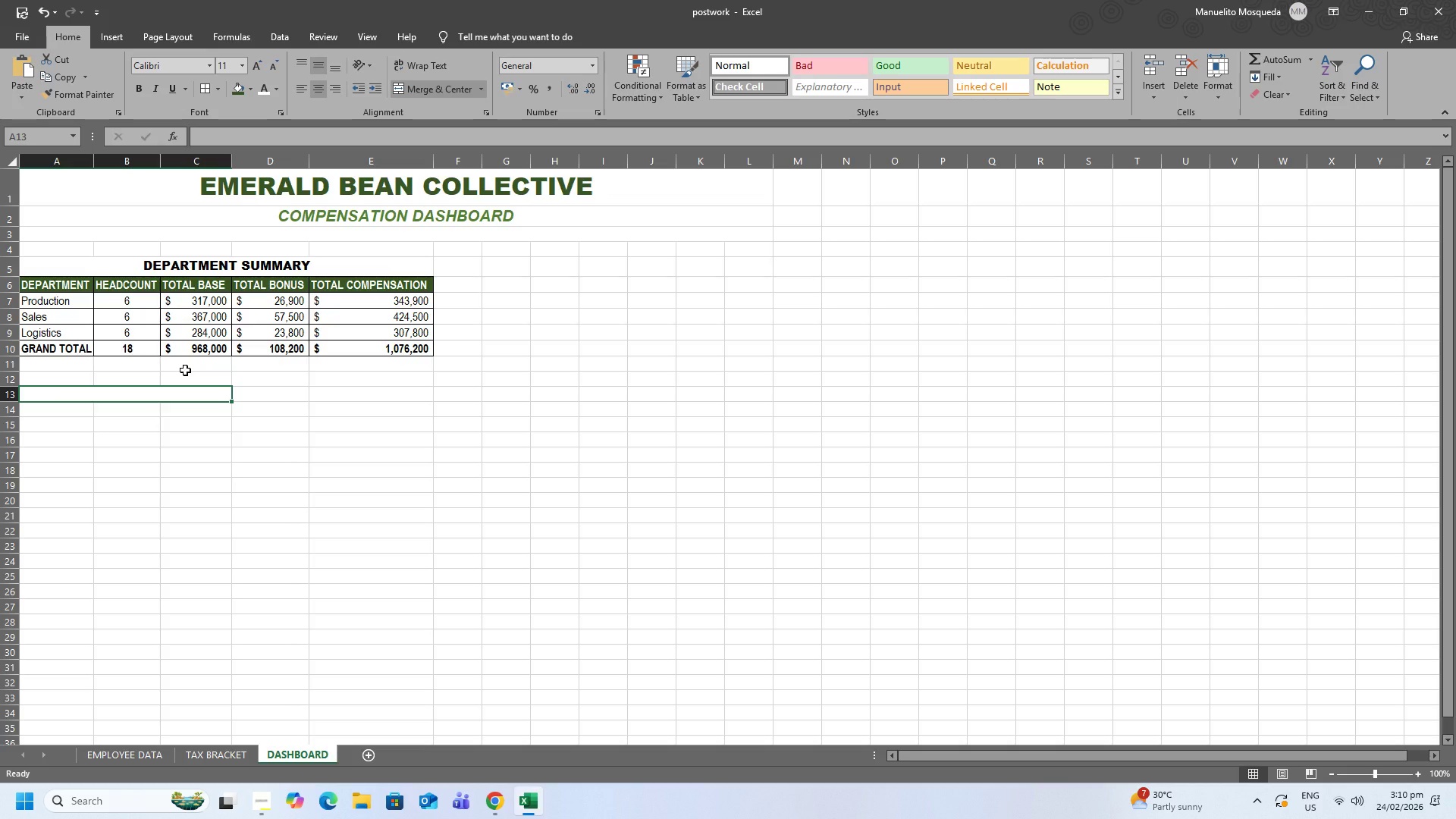 
type(COMPENSATIOB)
key(Backspace)
type(N BY JOB TITLE)
 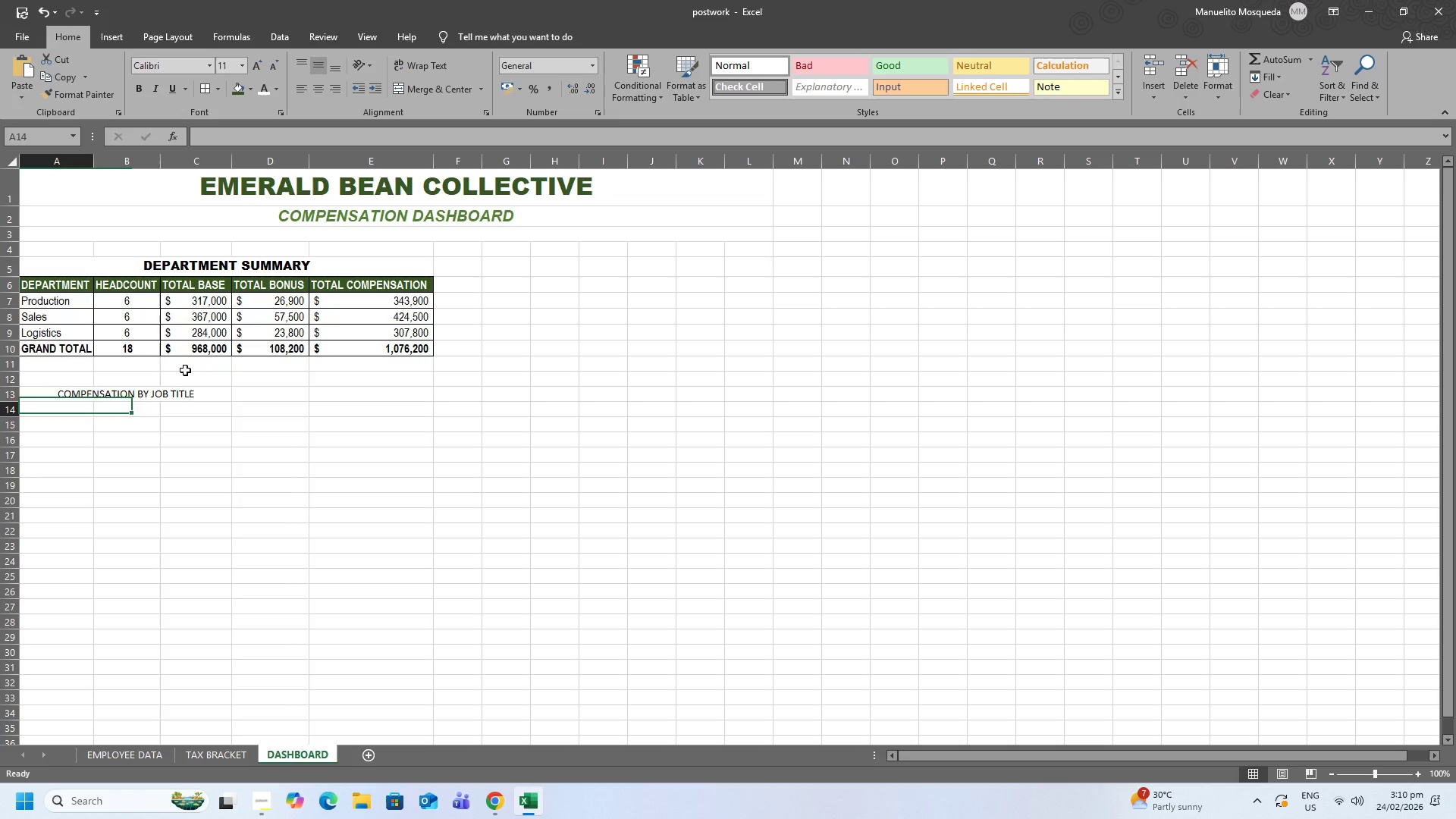 
key(Enter)
 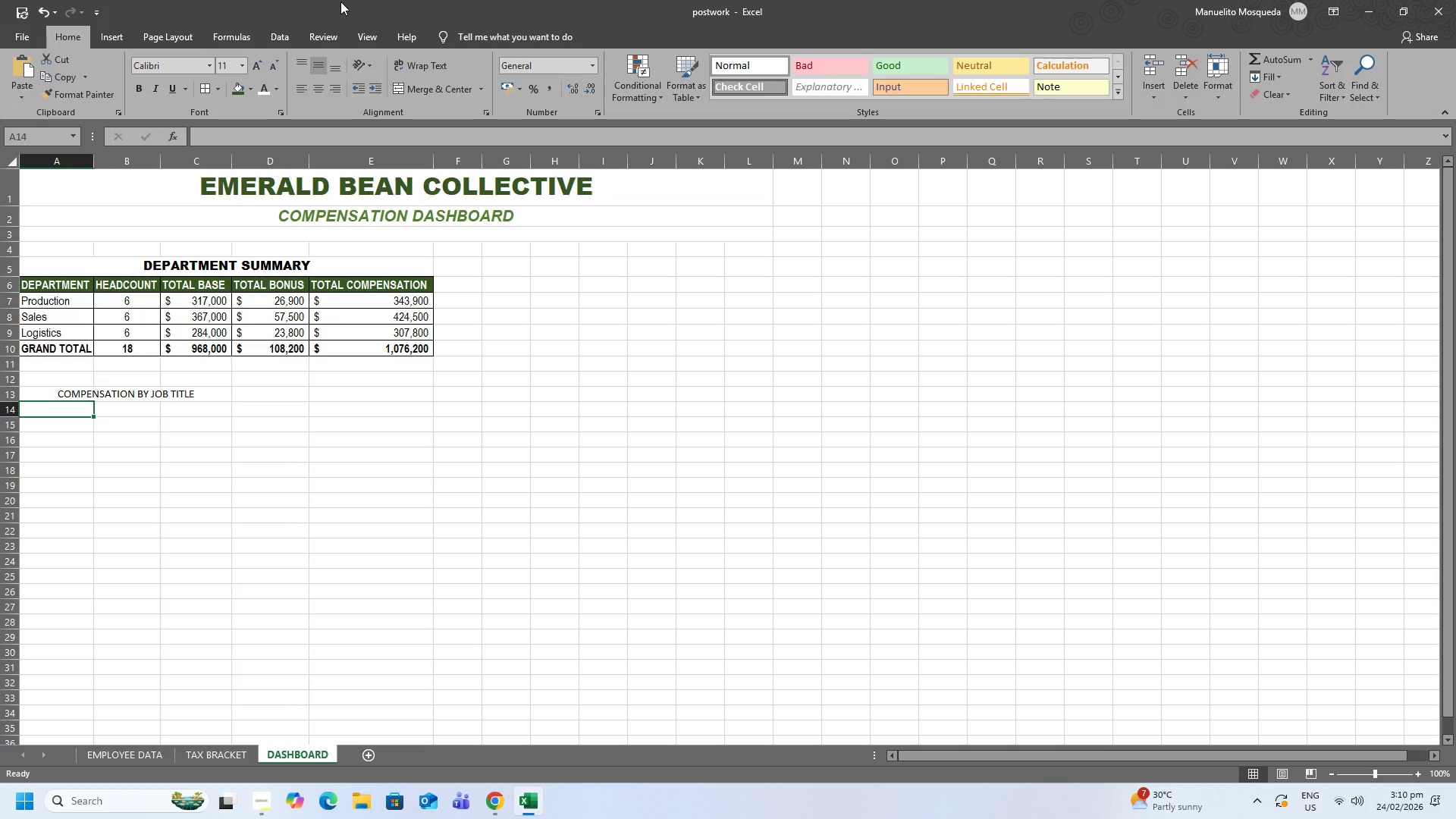 
wait(5.84)
 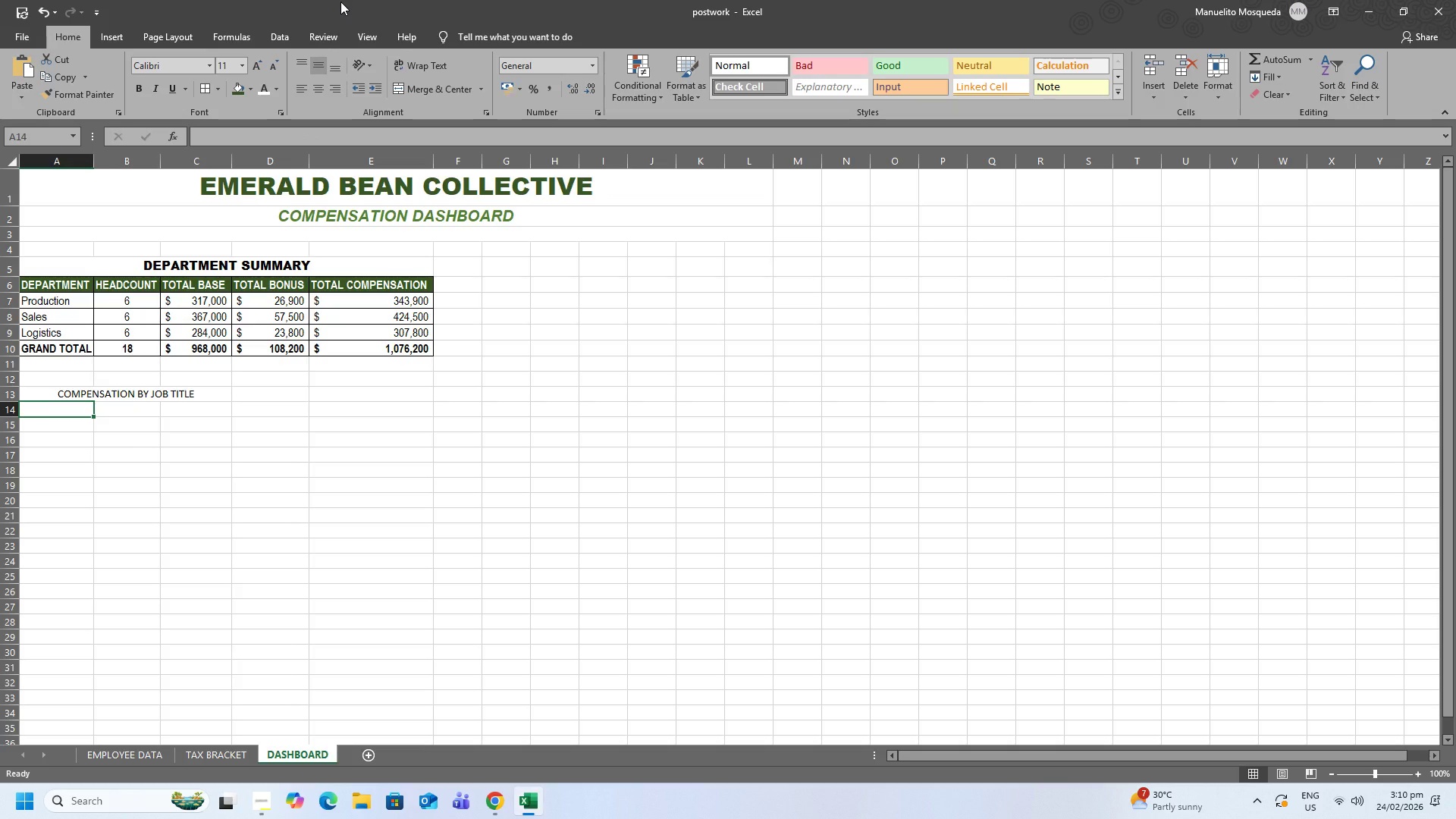 
type(JOB TITLE)
key(Tab)
type(COUNT)
key(Tab)
type(AVERAGE COMPENSATION)
 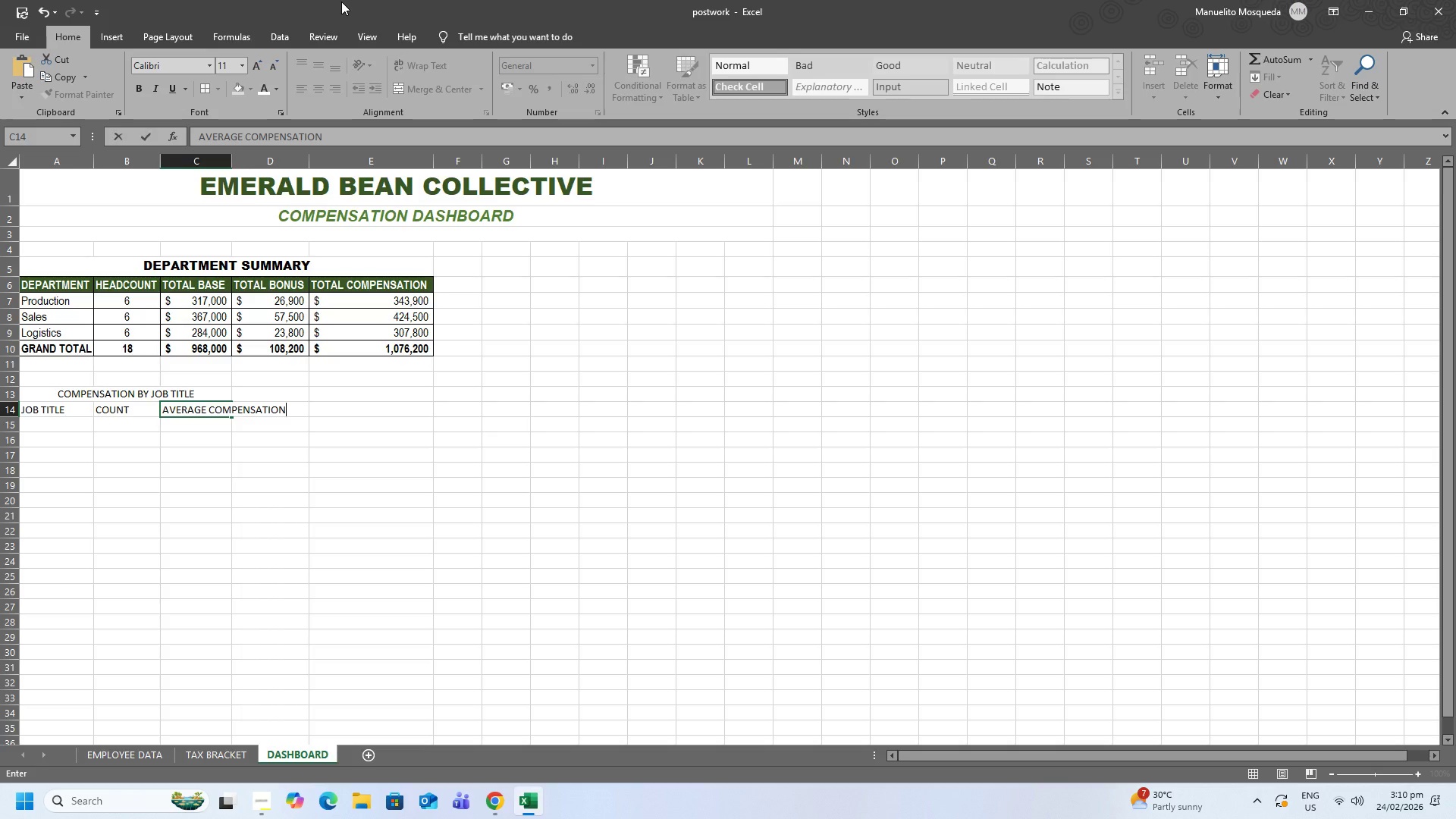 
key(Enter)
 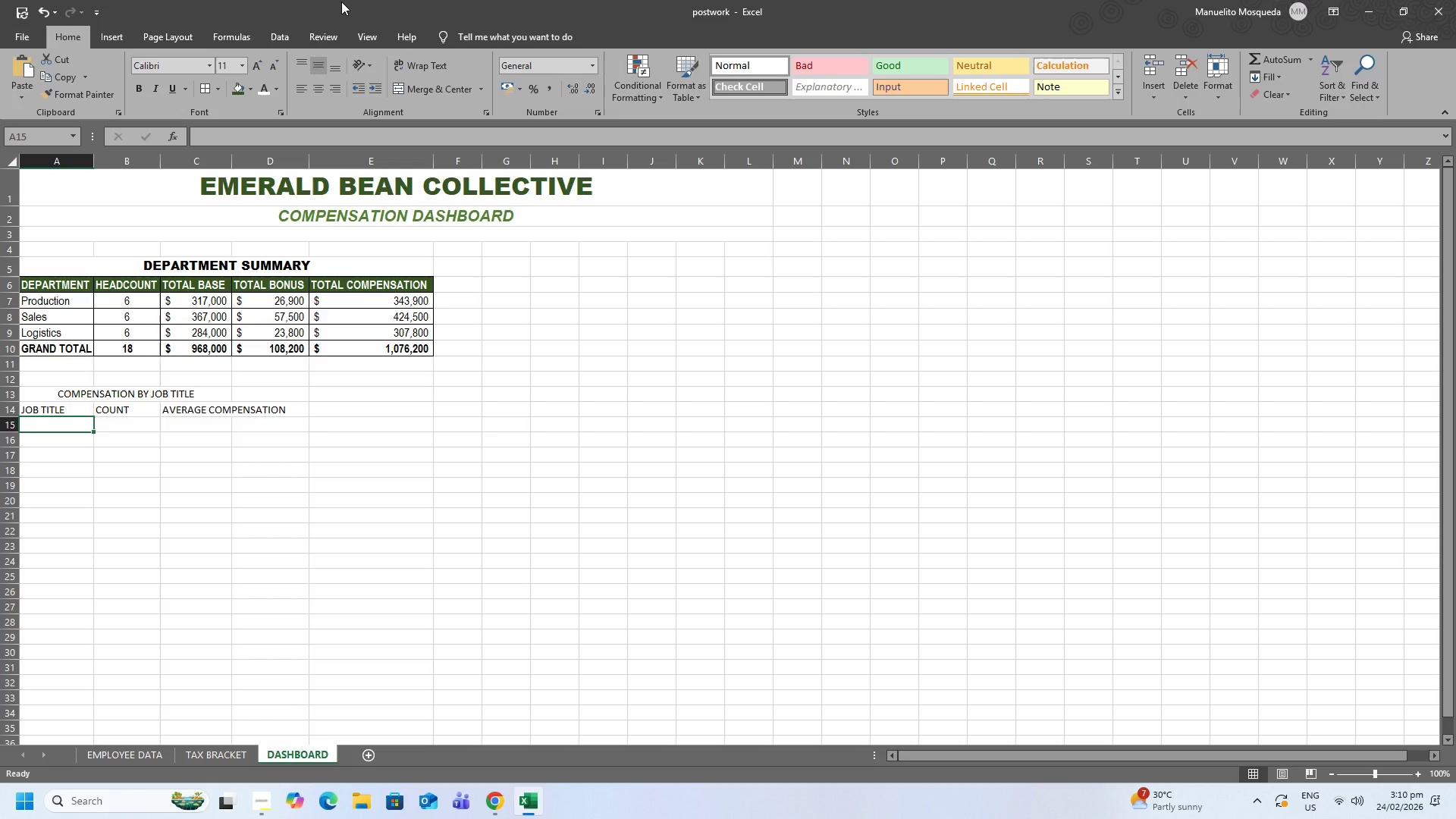 
wait(7.44)
 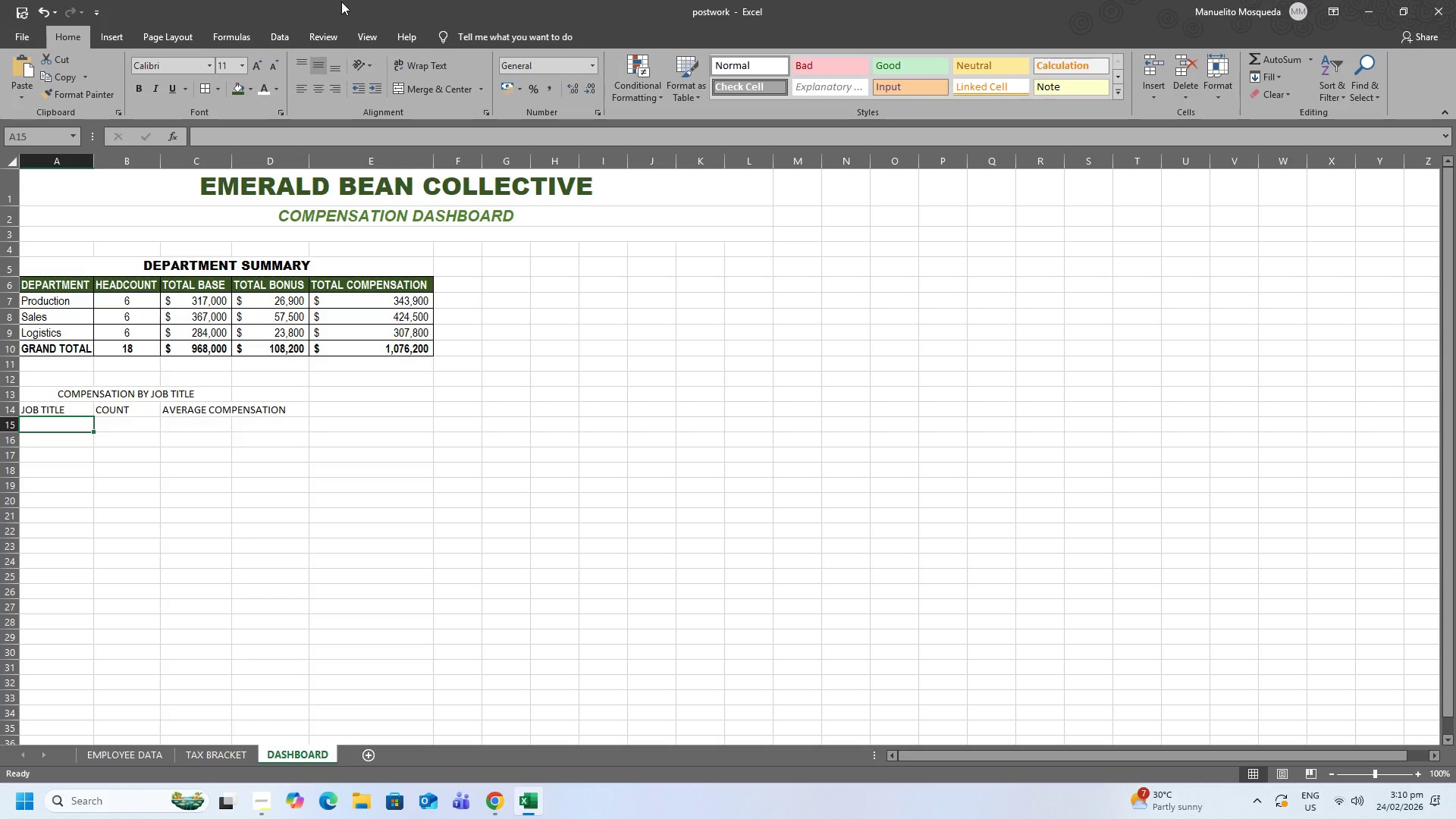 
type(Head Ro)
 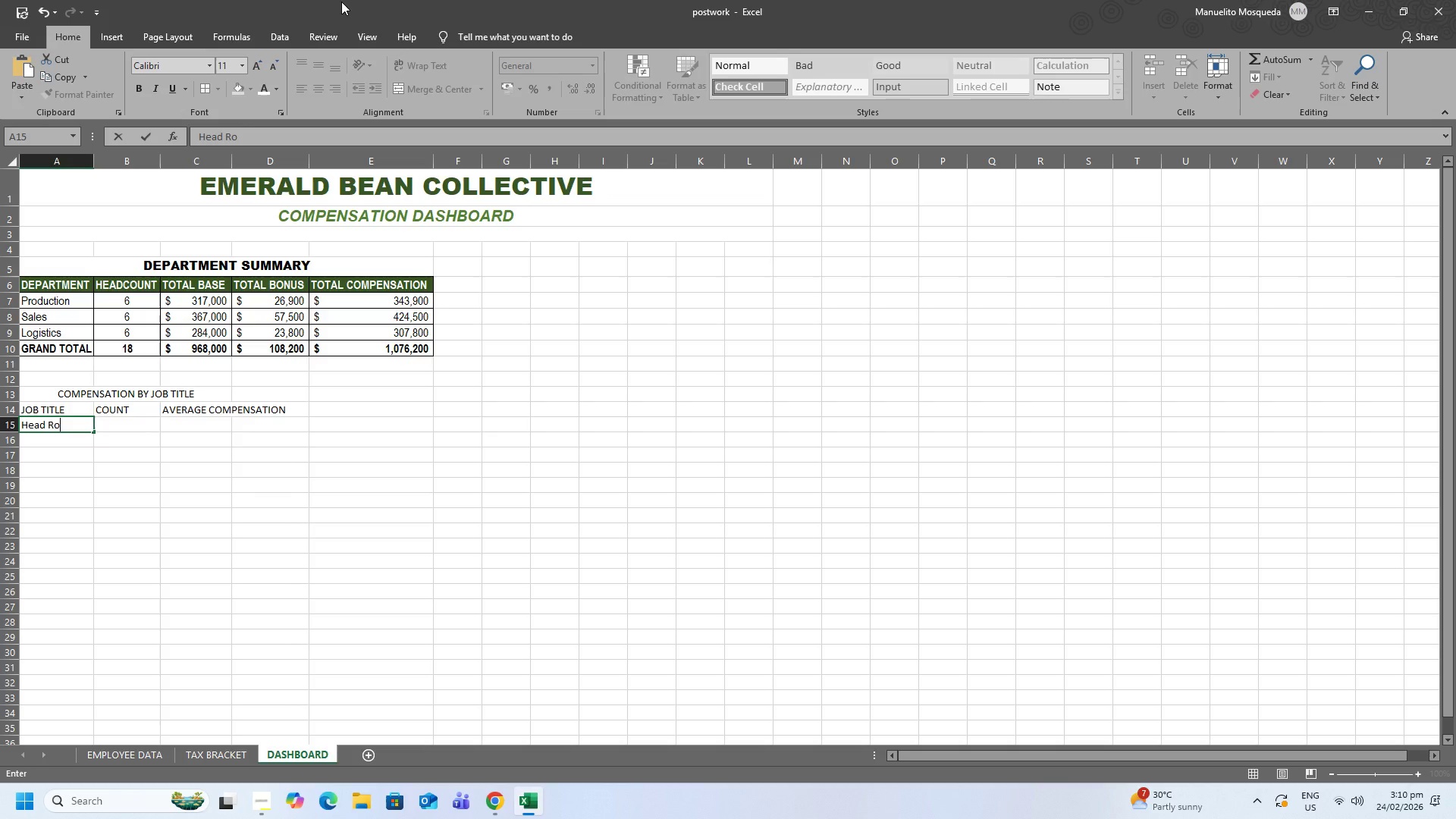 
hold_key(key=Backspace, duration=1.24)
 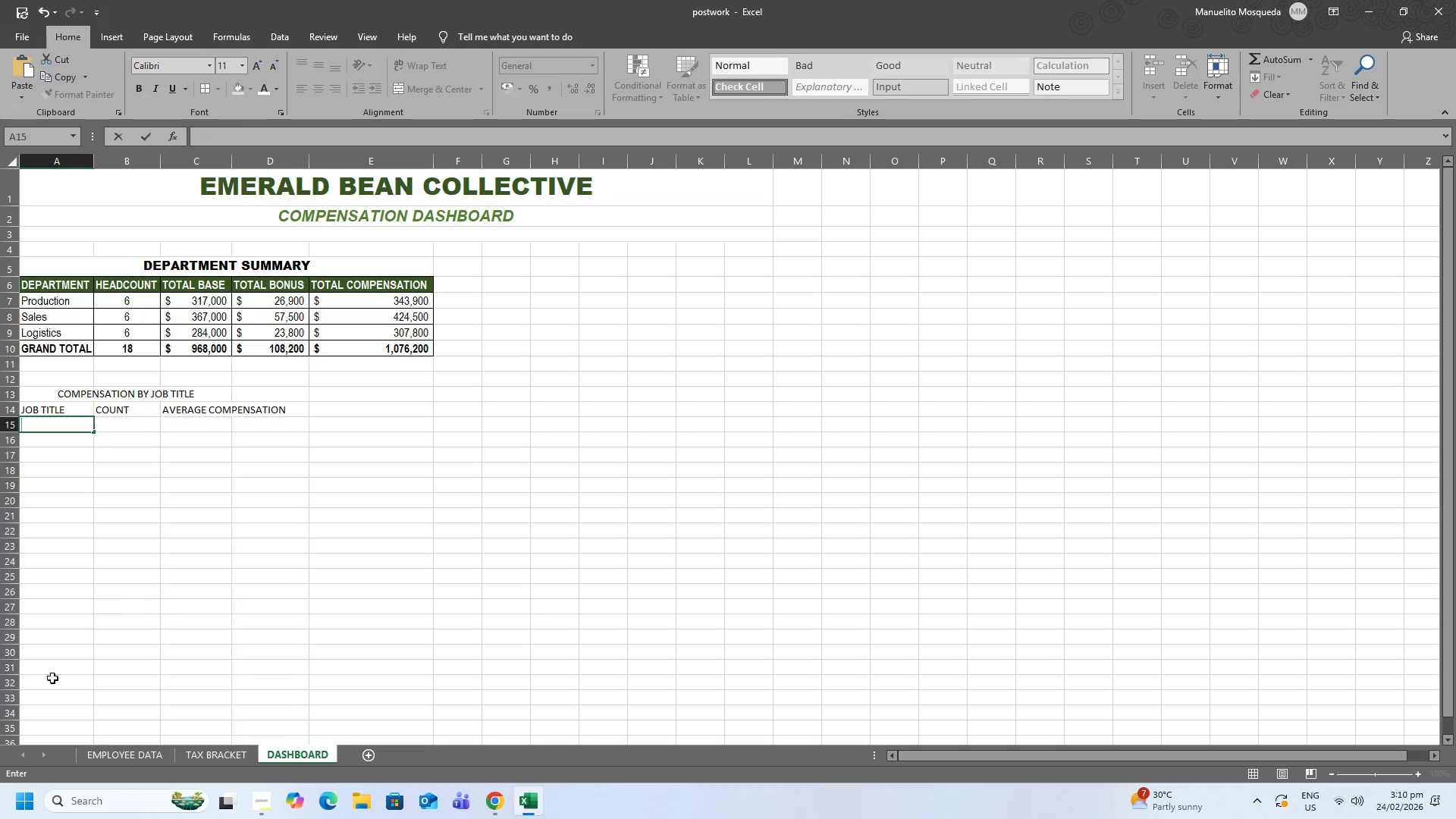 
right_click([30, 751])
 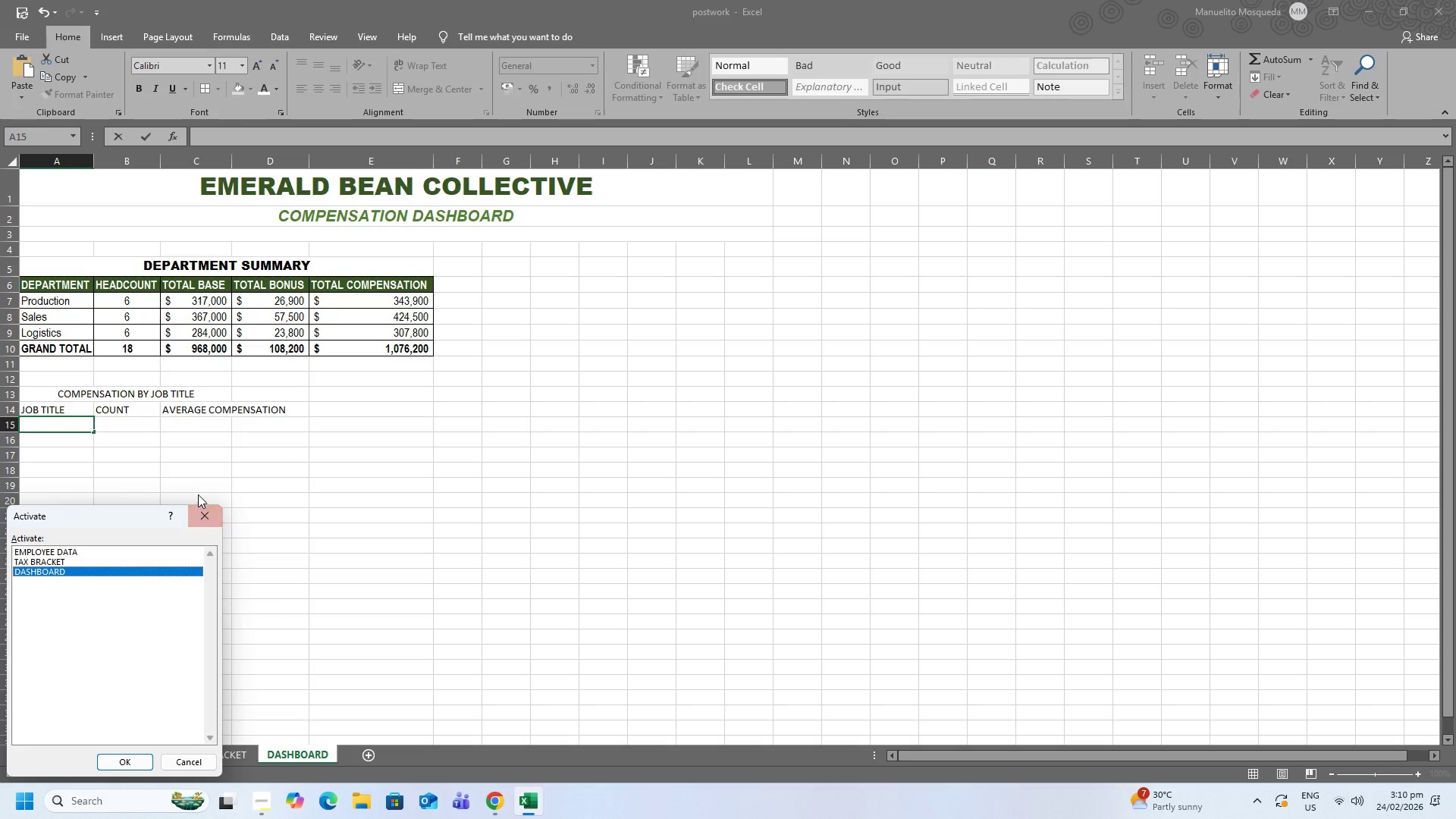 
left_click([198, 510])
 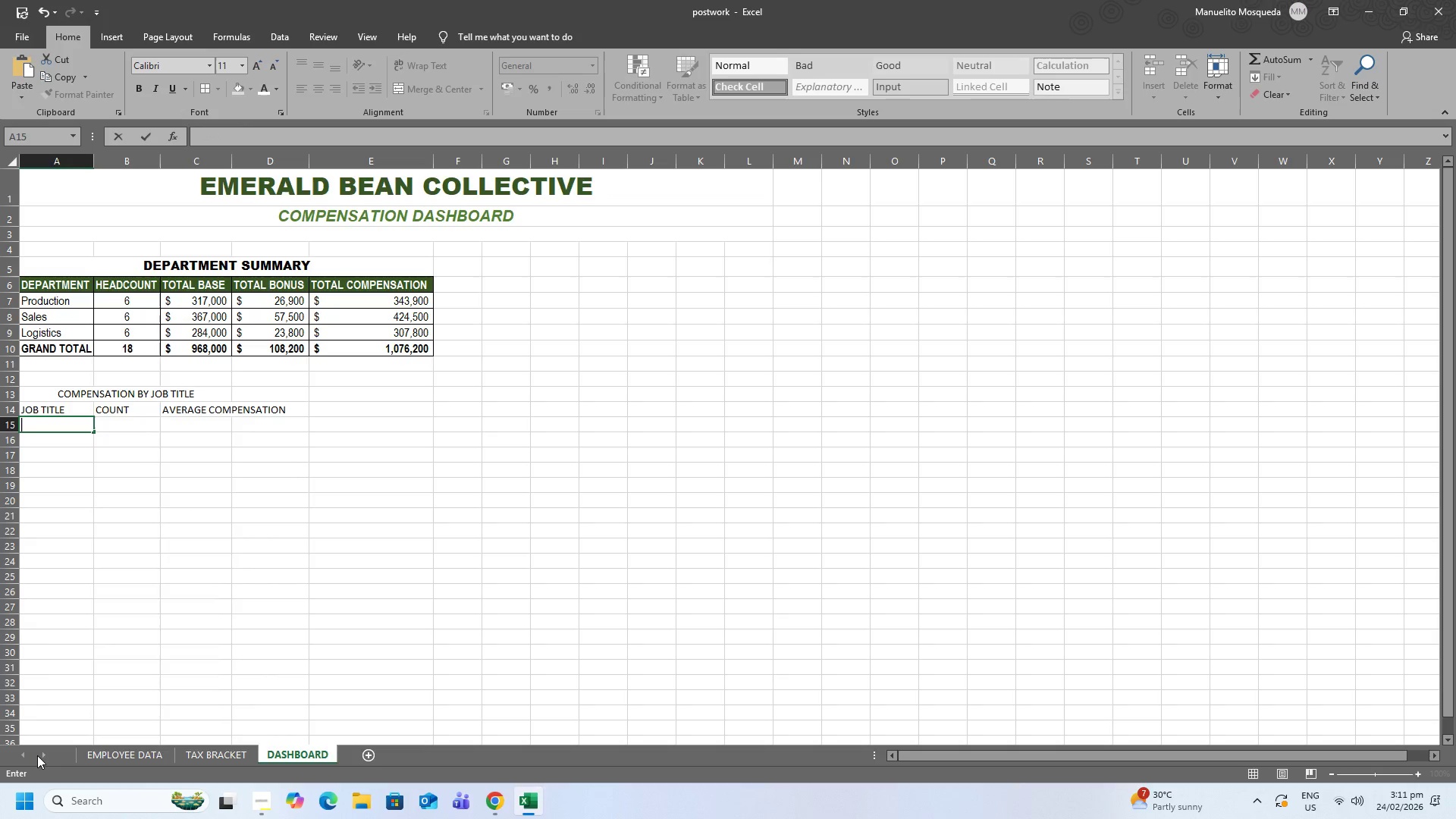 
double_click([37, 755])
 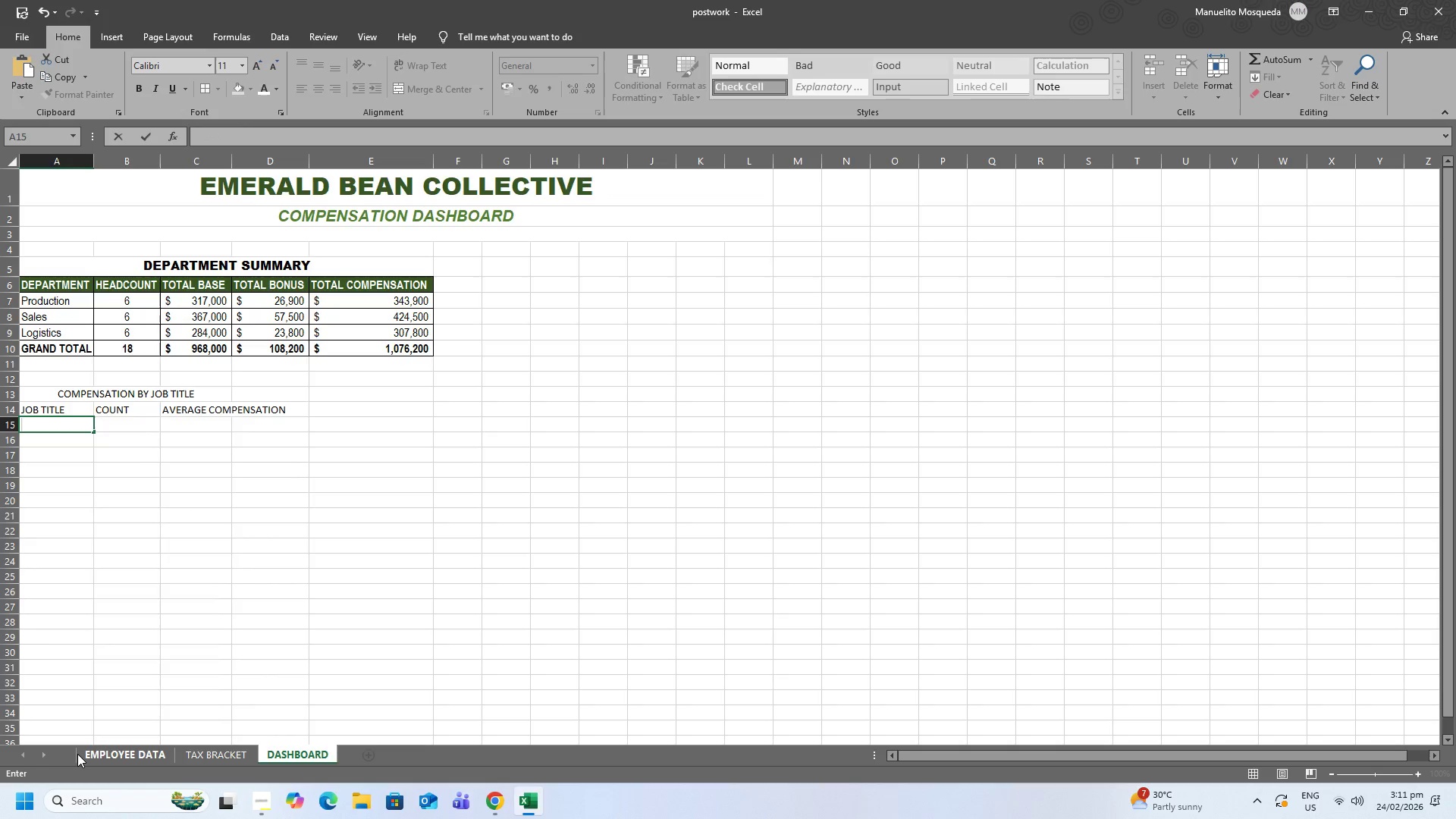 
double_click([77, 754])
 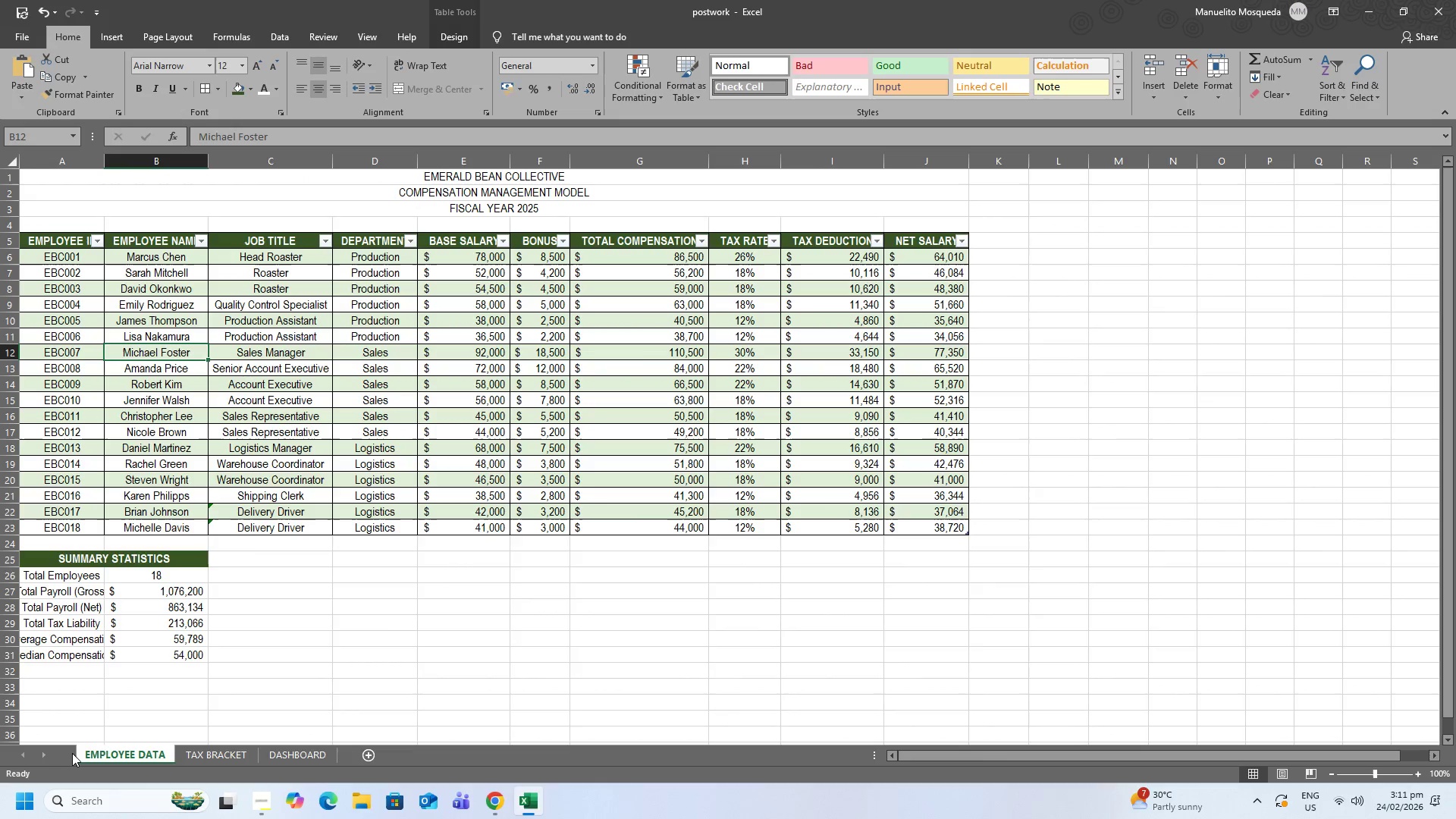 
double_click([72, 753])
 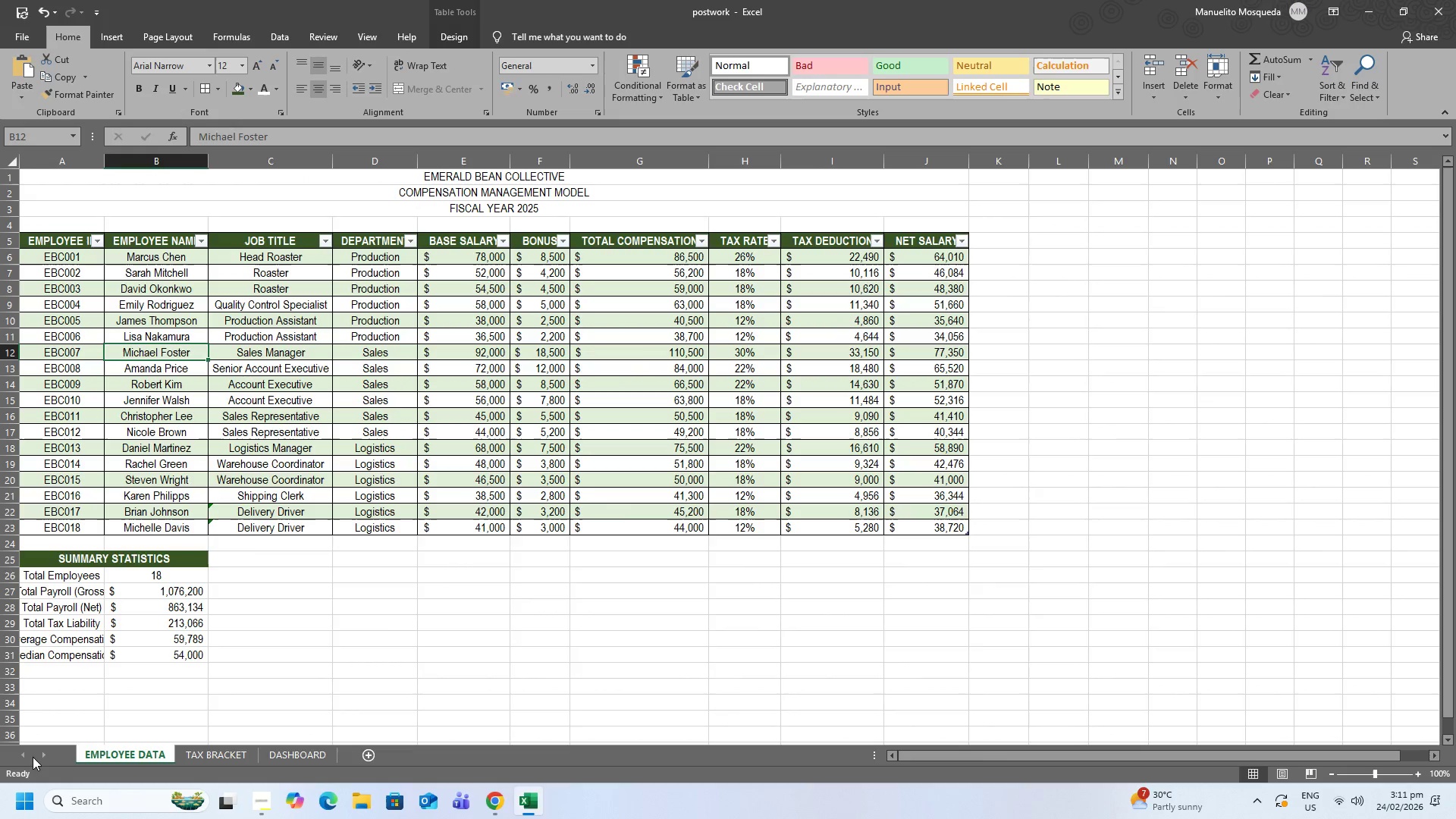 
triple_click([33, 757])
 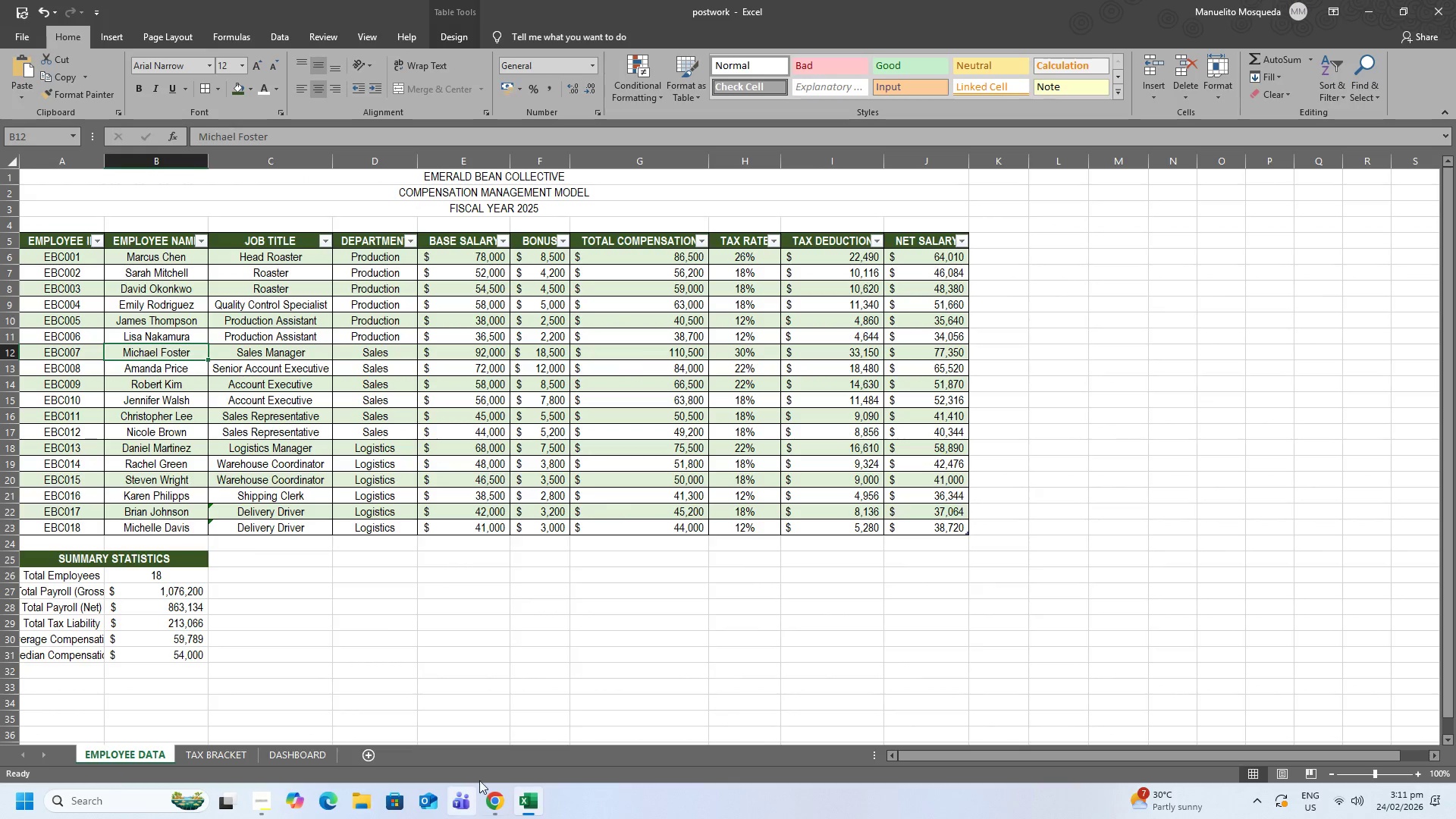 
left_click([479, 769])
 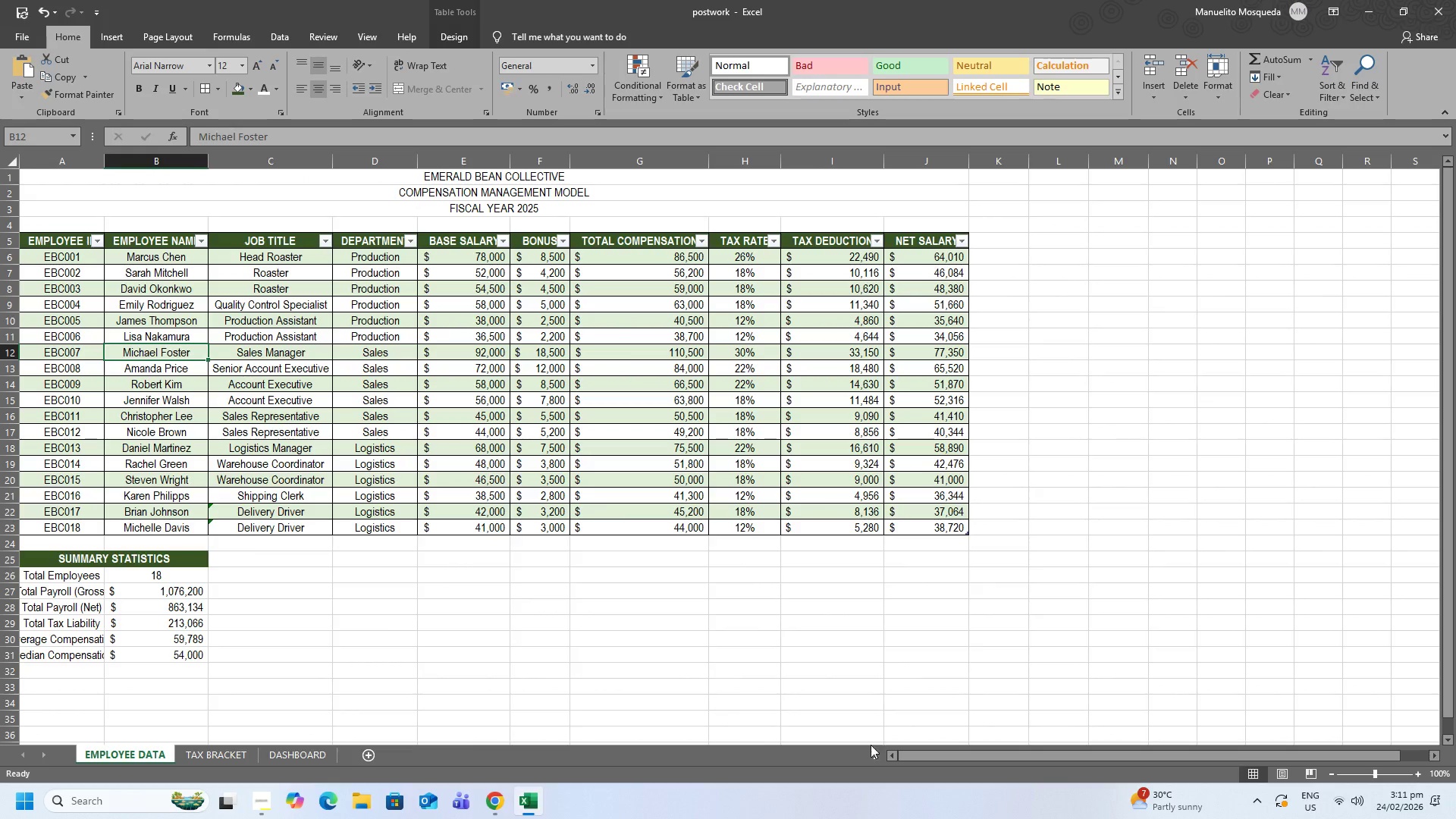 
left_click([871, 764])
 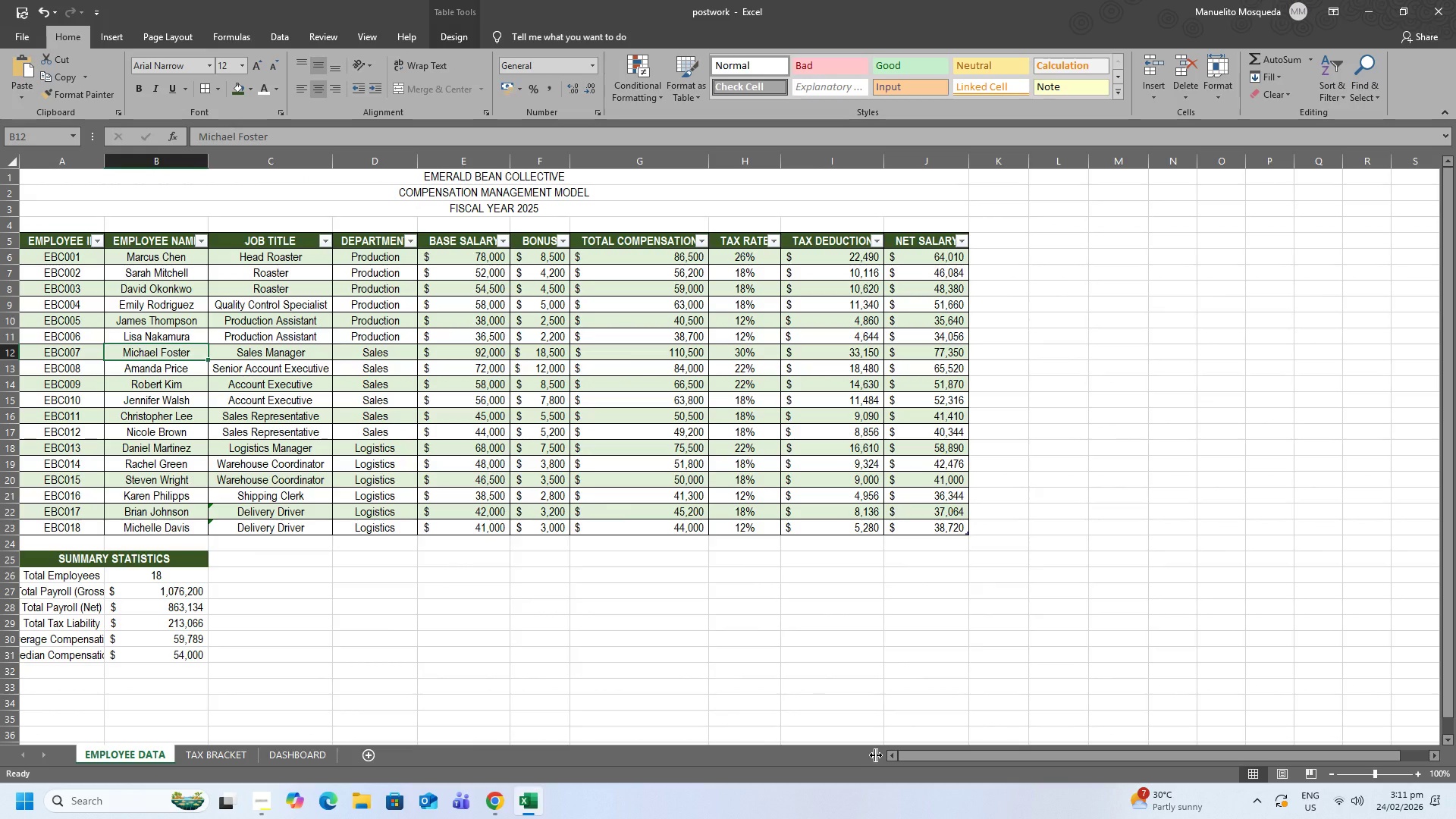 
double_click([875, 755])
 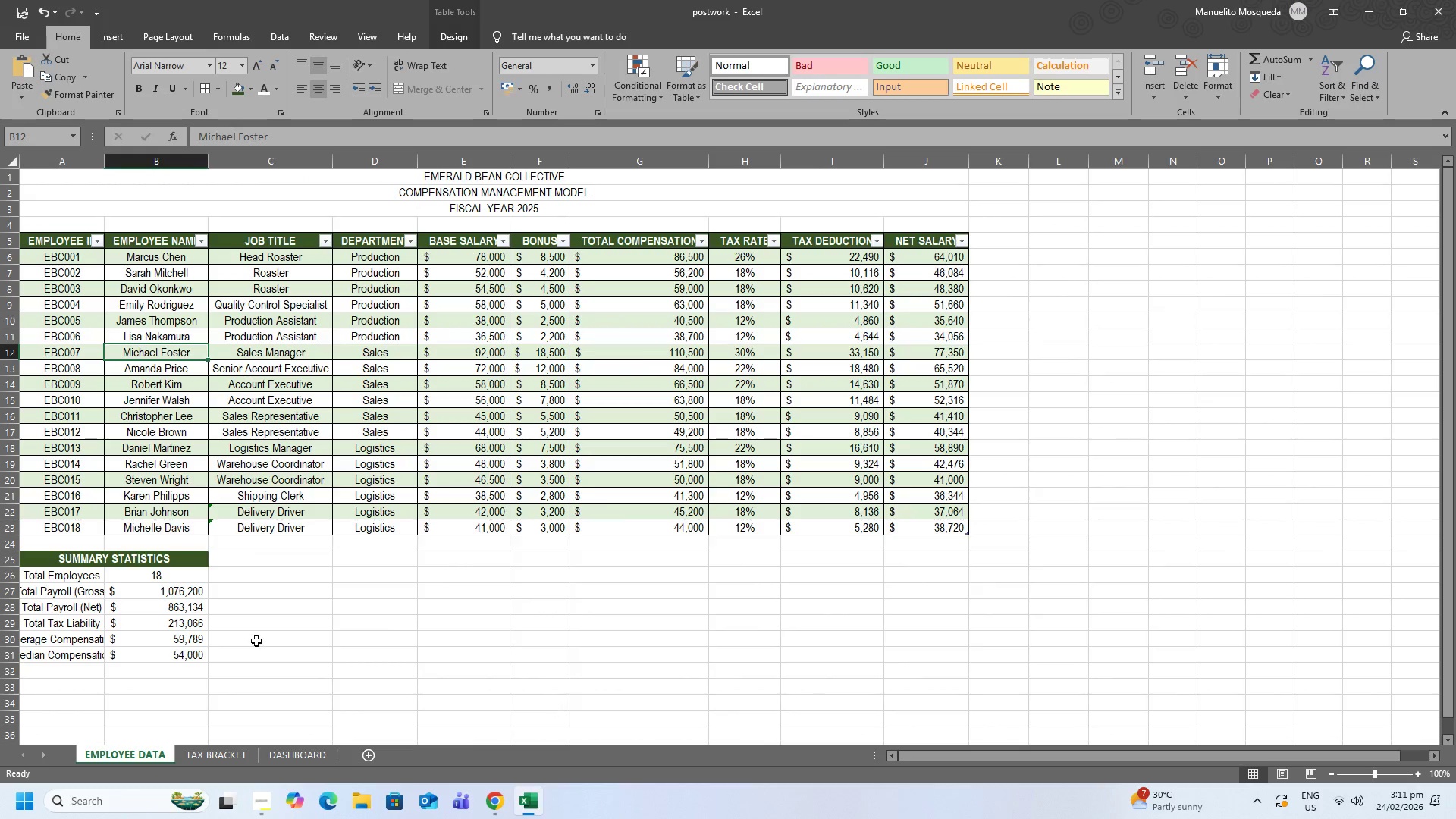 
left_click([255, 641])
 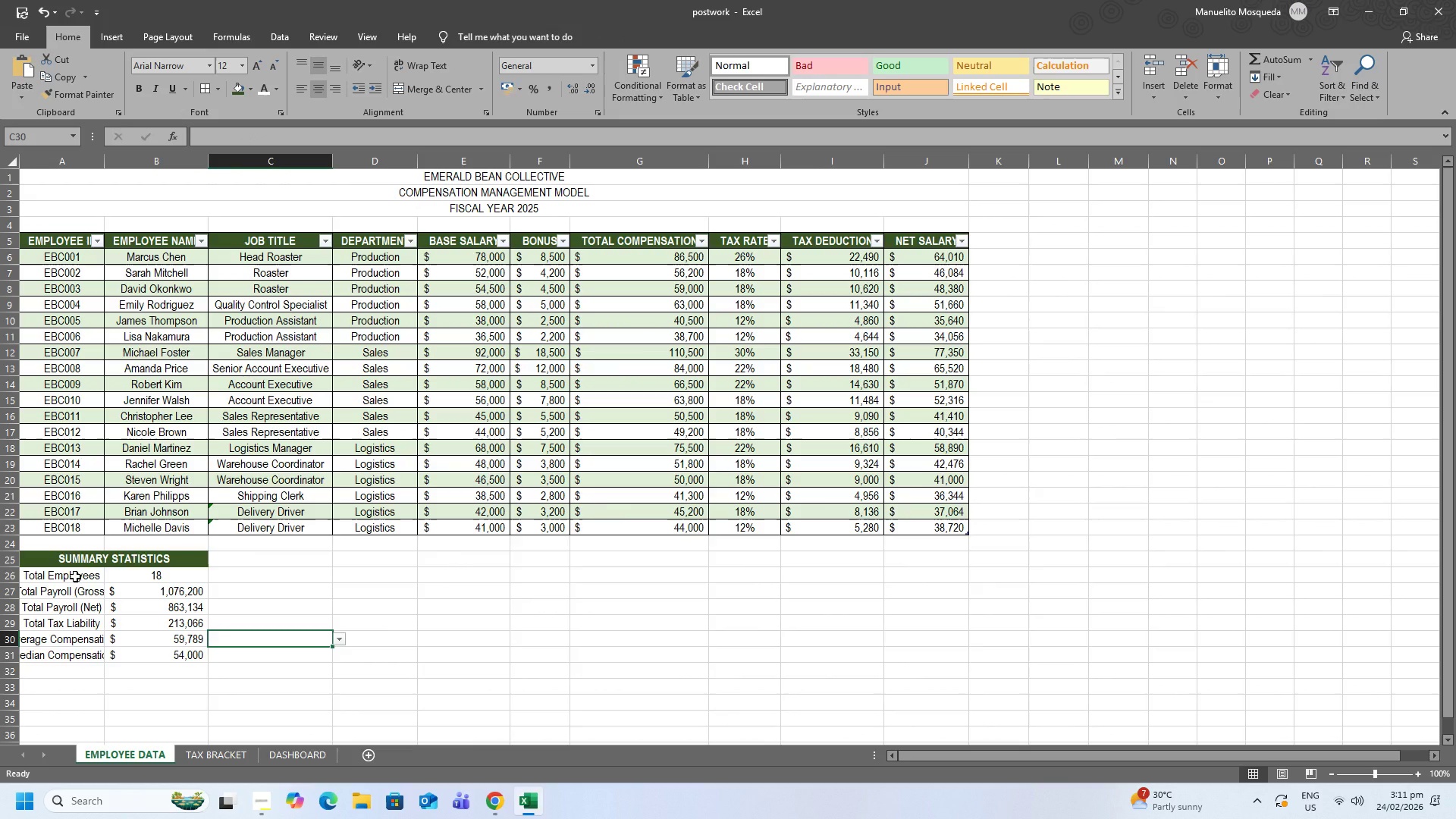 
left_click_drag(start_coordinate=[75, 561], to_coordinate=[99, 659])
 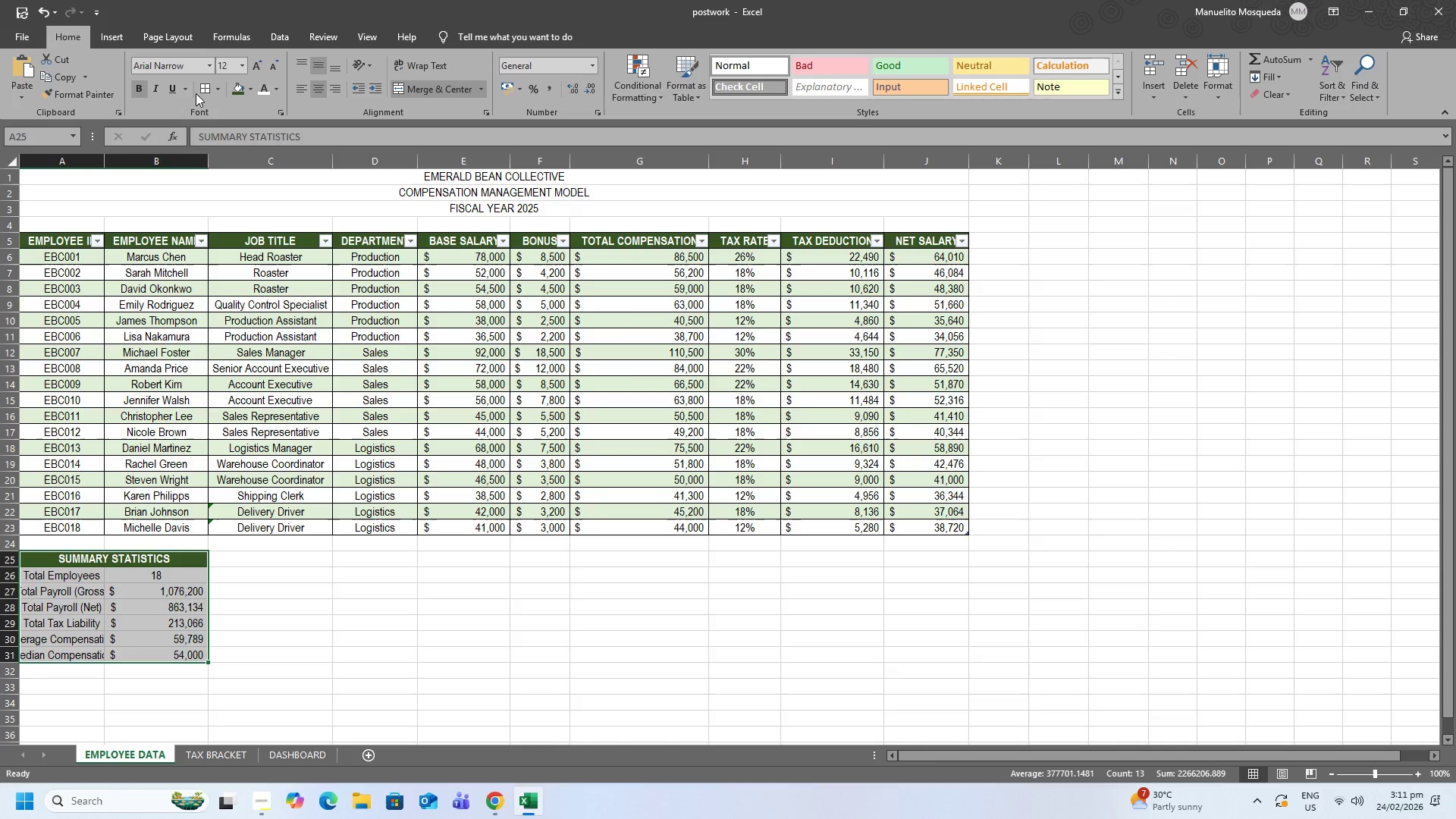 
left_click([211, 90])
 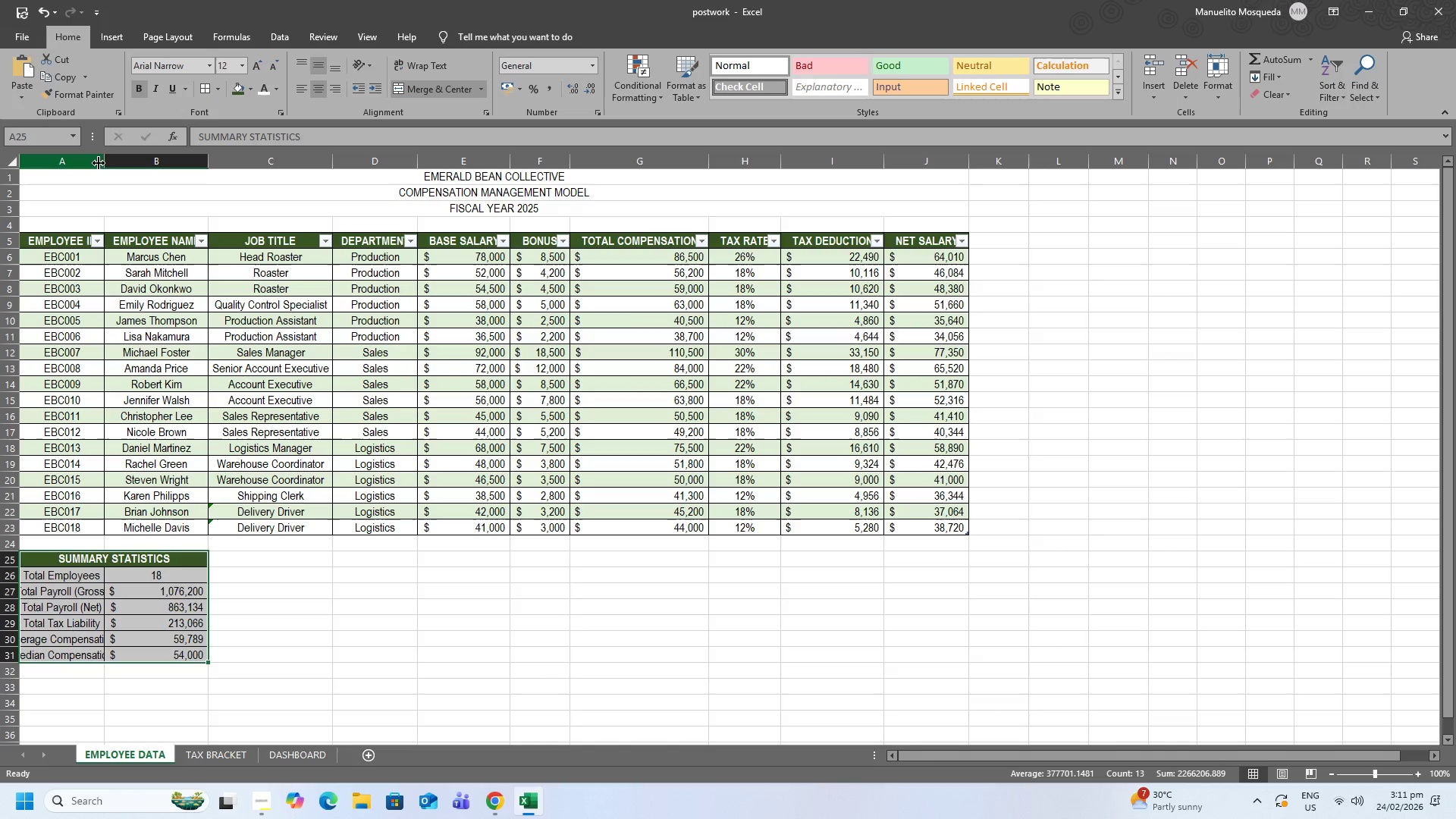 
double_click([107, 158])
 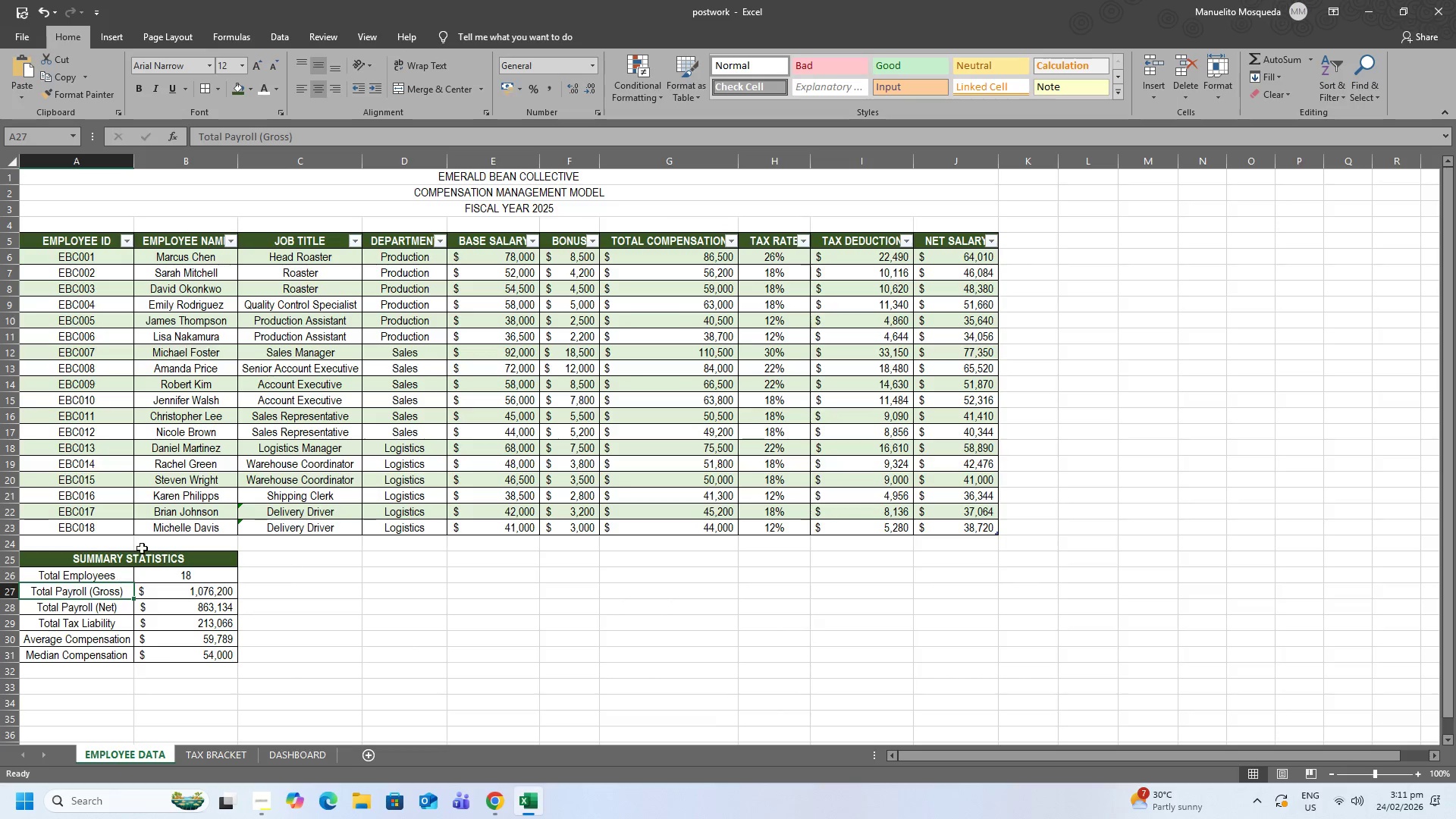 
left_click([140, 551])
 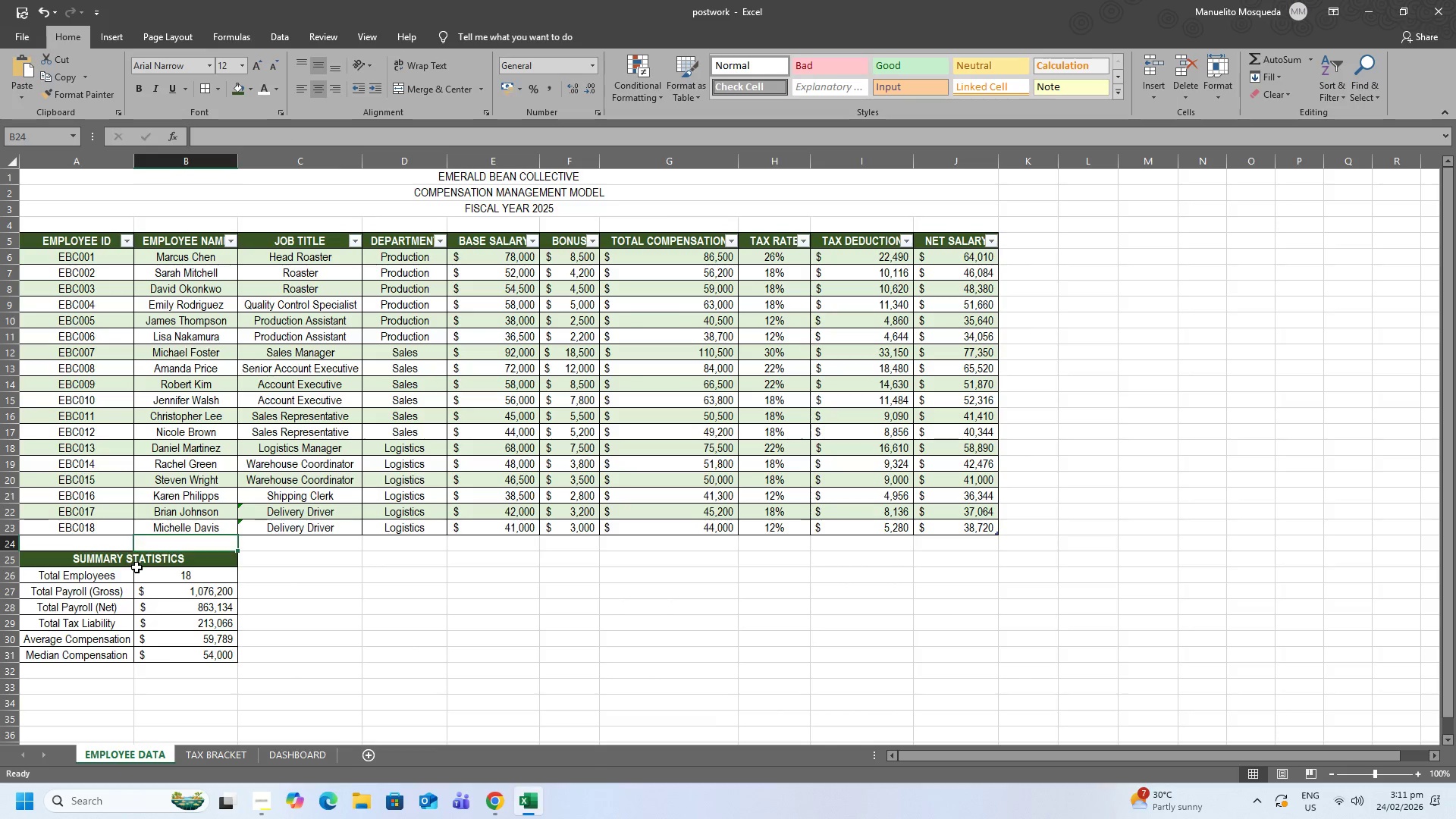 
left_click([136, 567])
 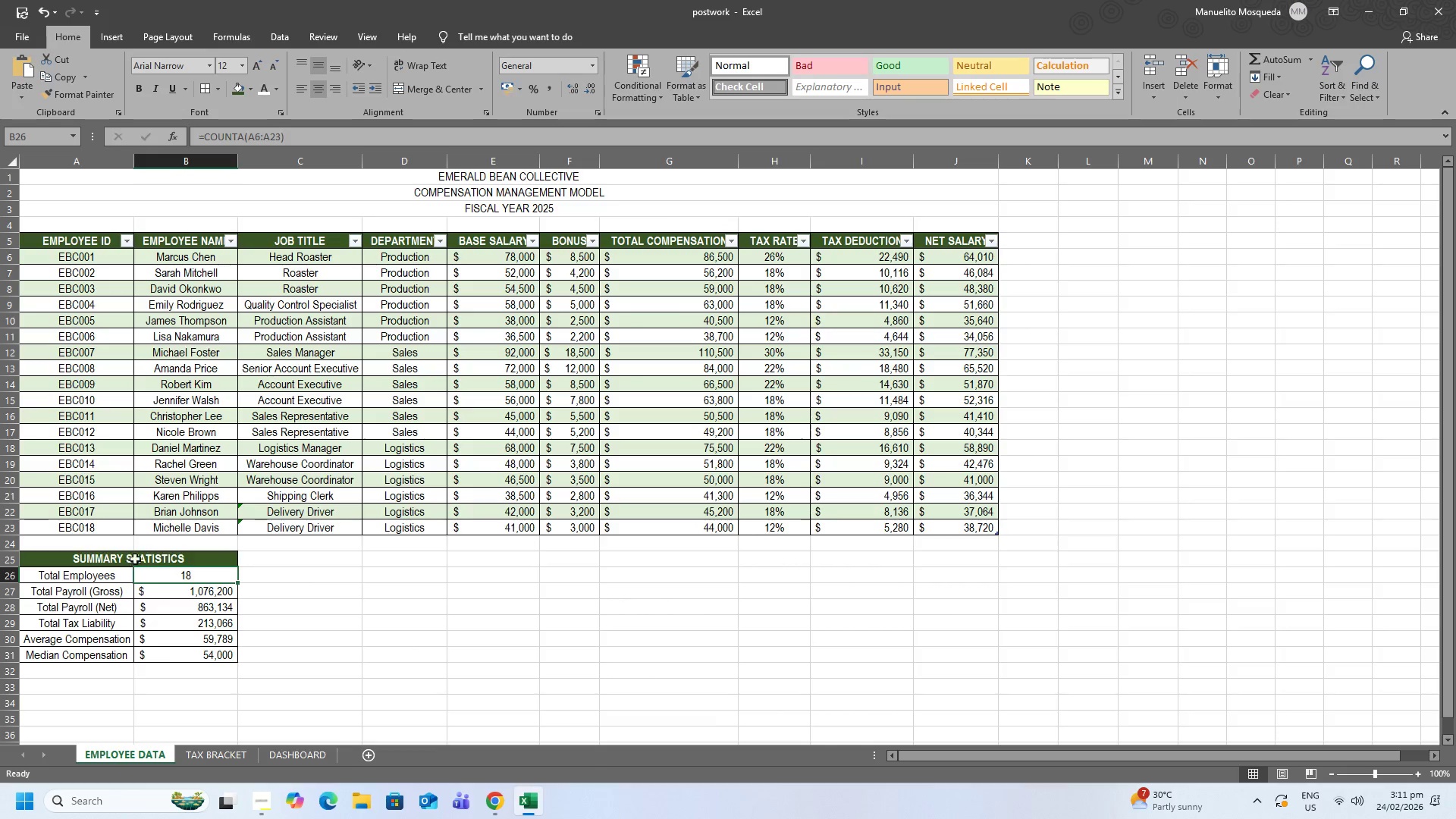 
left_click([134, 557])
 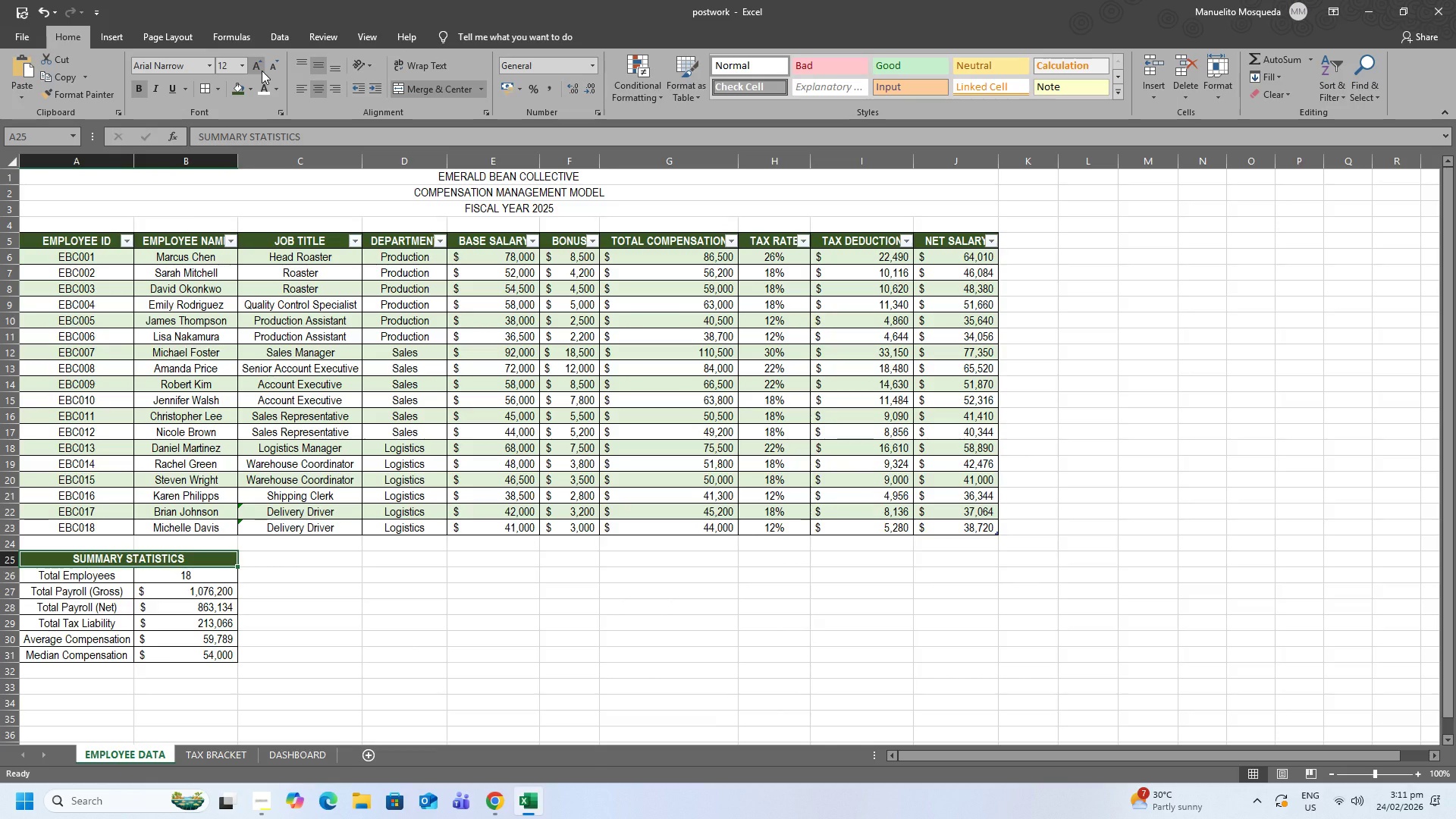 
left_click([262, 71])
 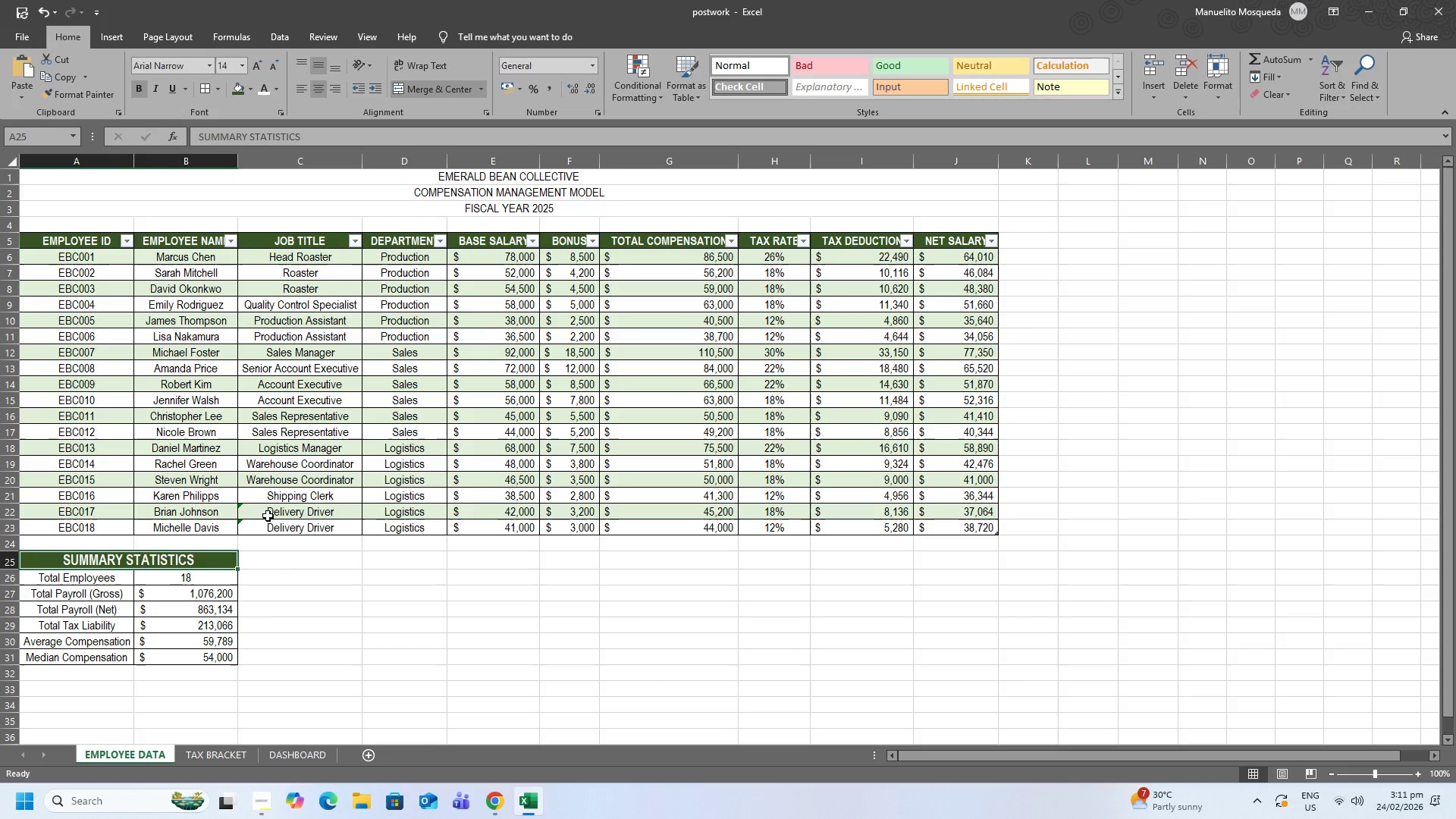 
left_click([311, 570])
 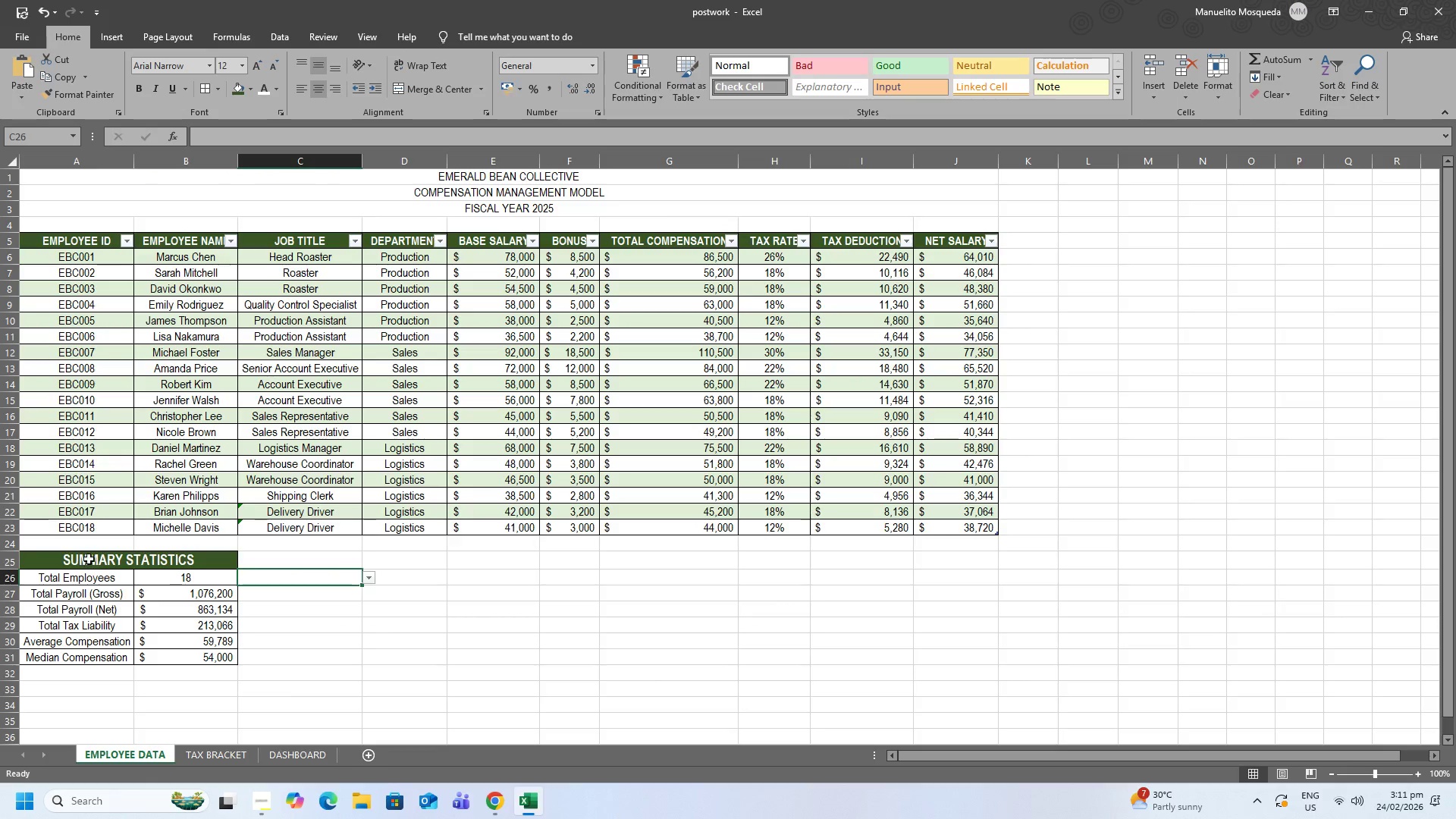 
left_click([89, 559])
 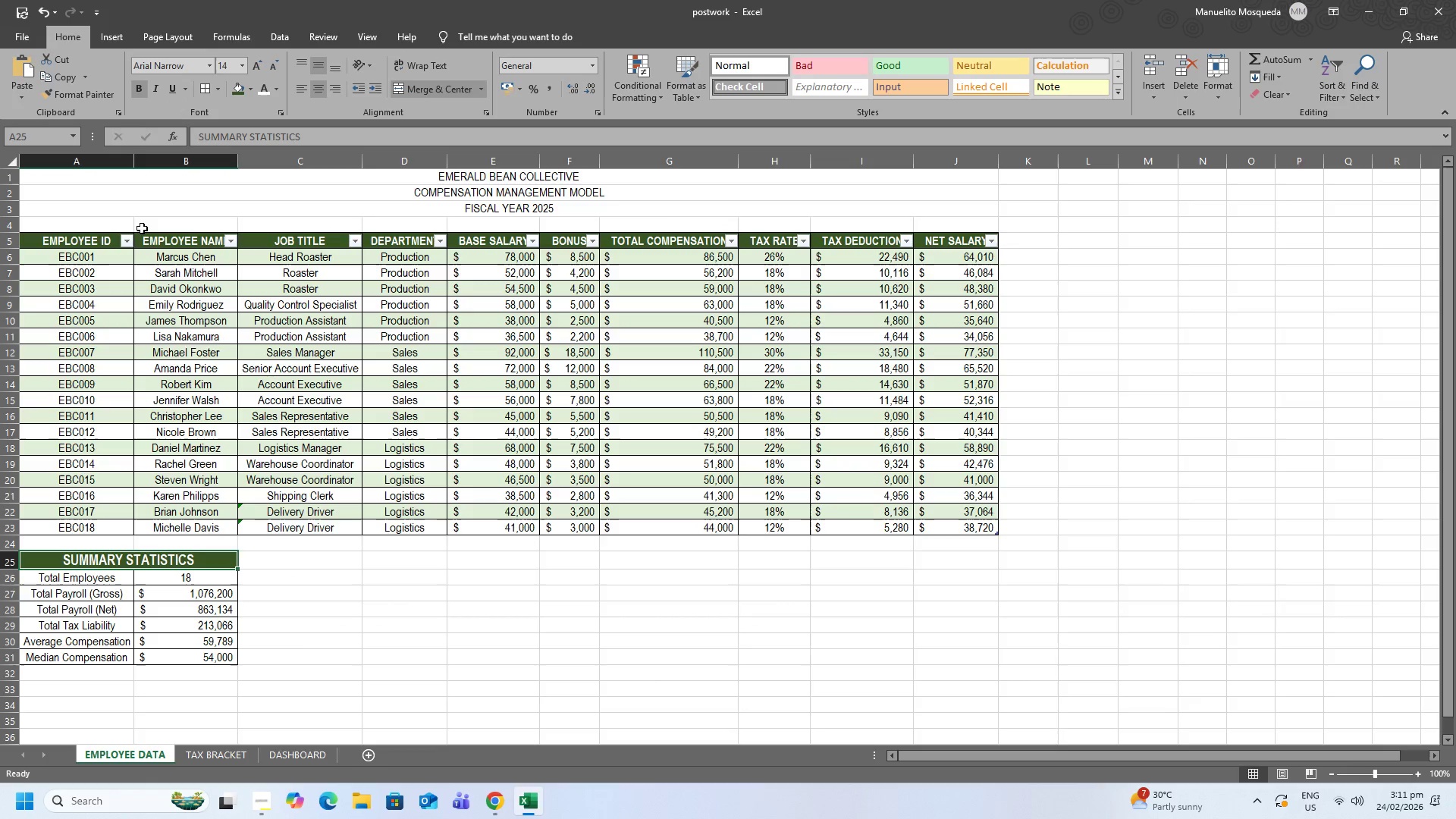 
left_click([80, 234])
 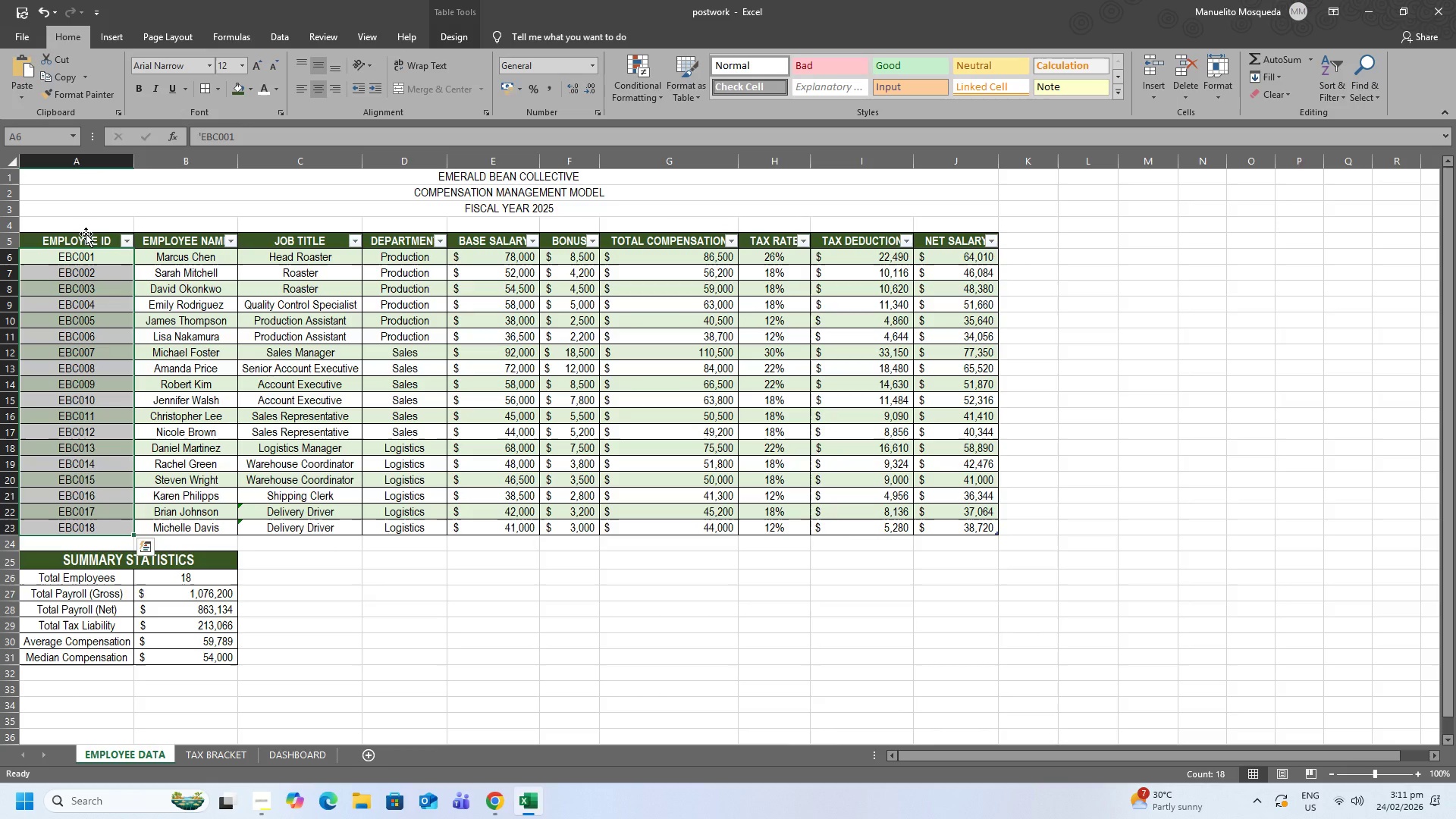 
left_click_drag(start_coordinate=[86, 234], to_coordinate=[780, 248])
 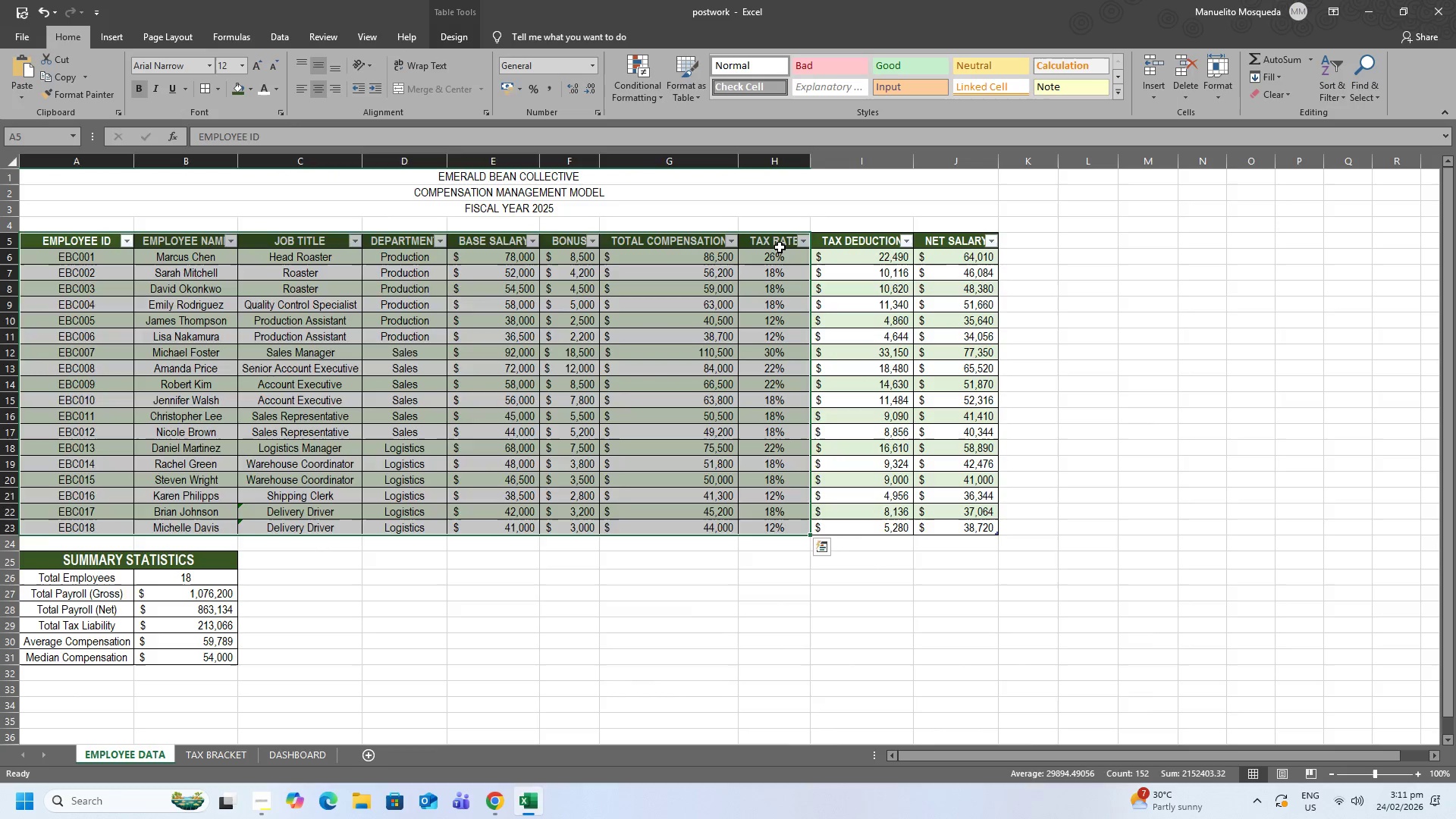 
left_click([780, 247])
 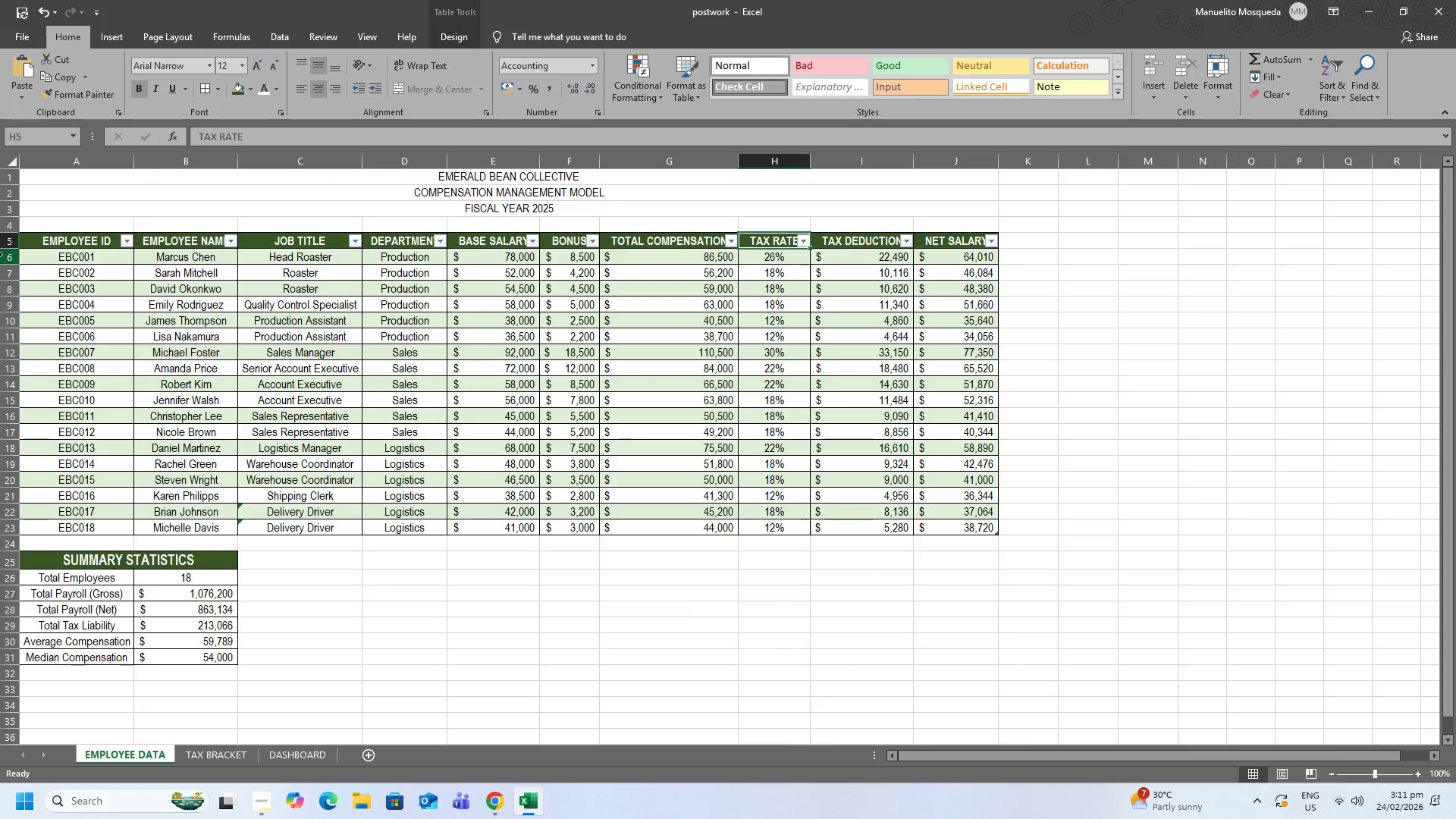 
left_click([8, 240])
 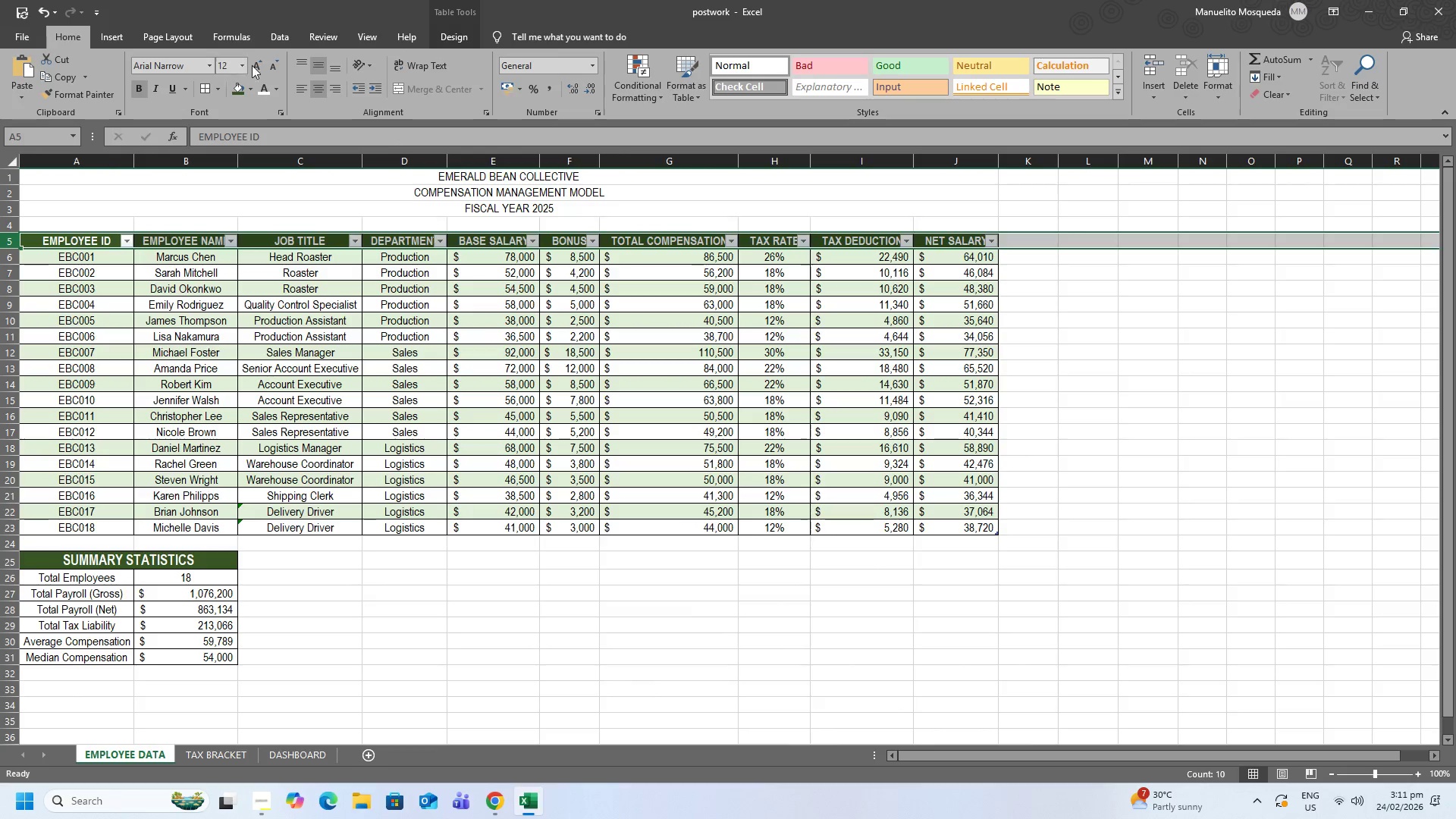 
left_click([256, 64])
 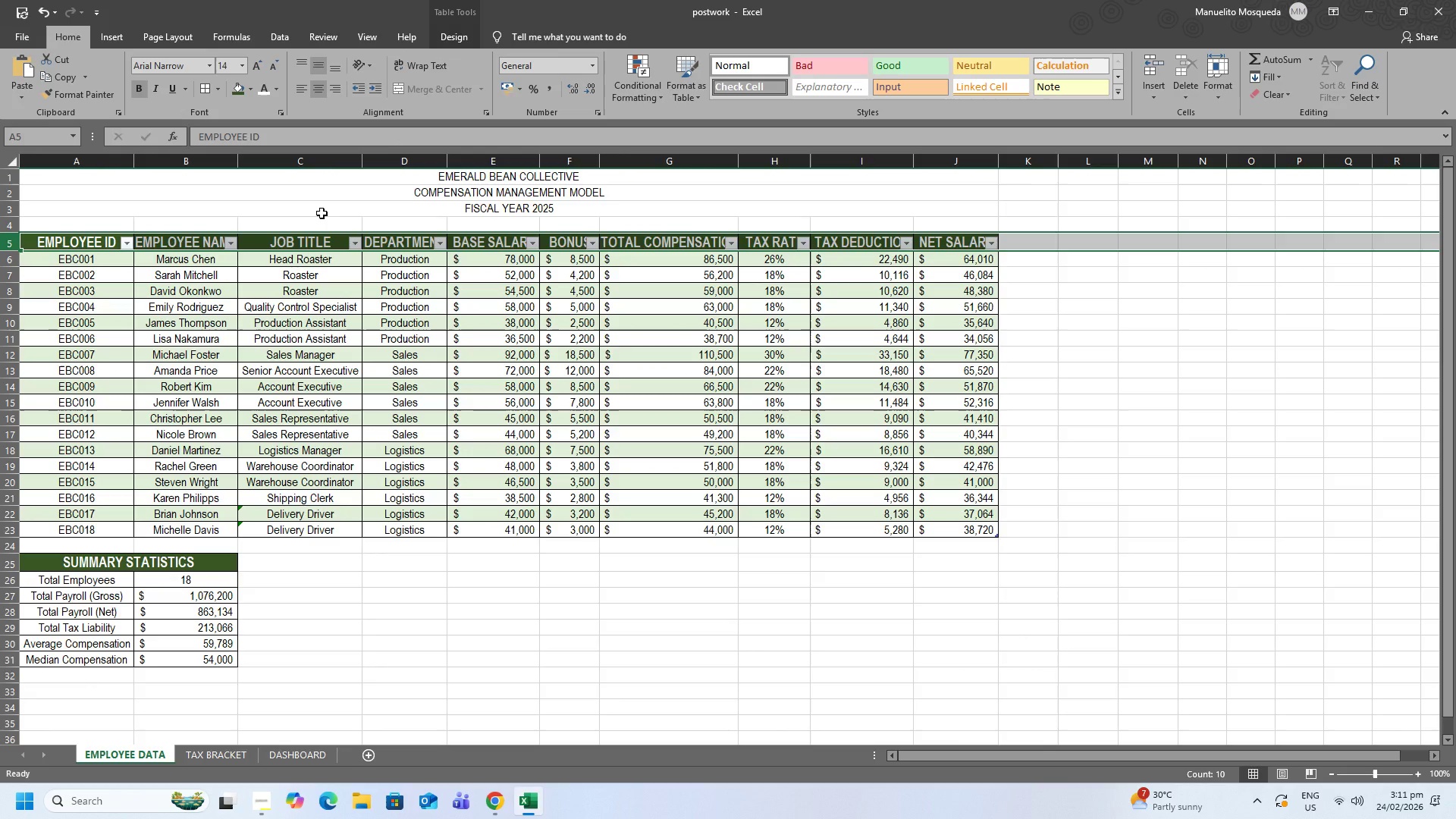 
left_click([322, 213])
 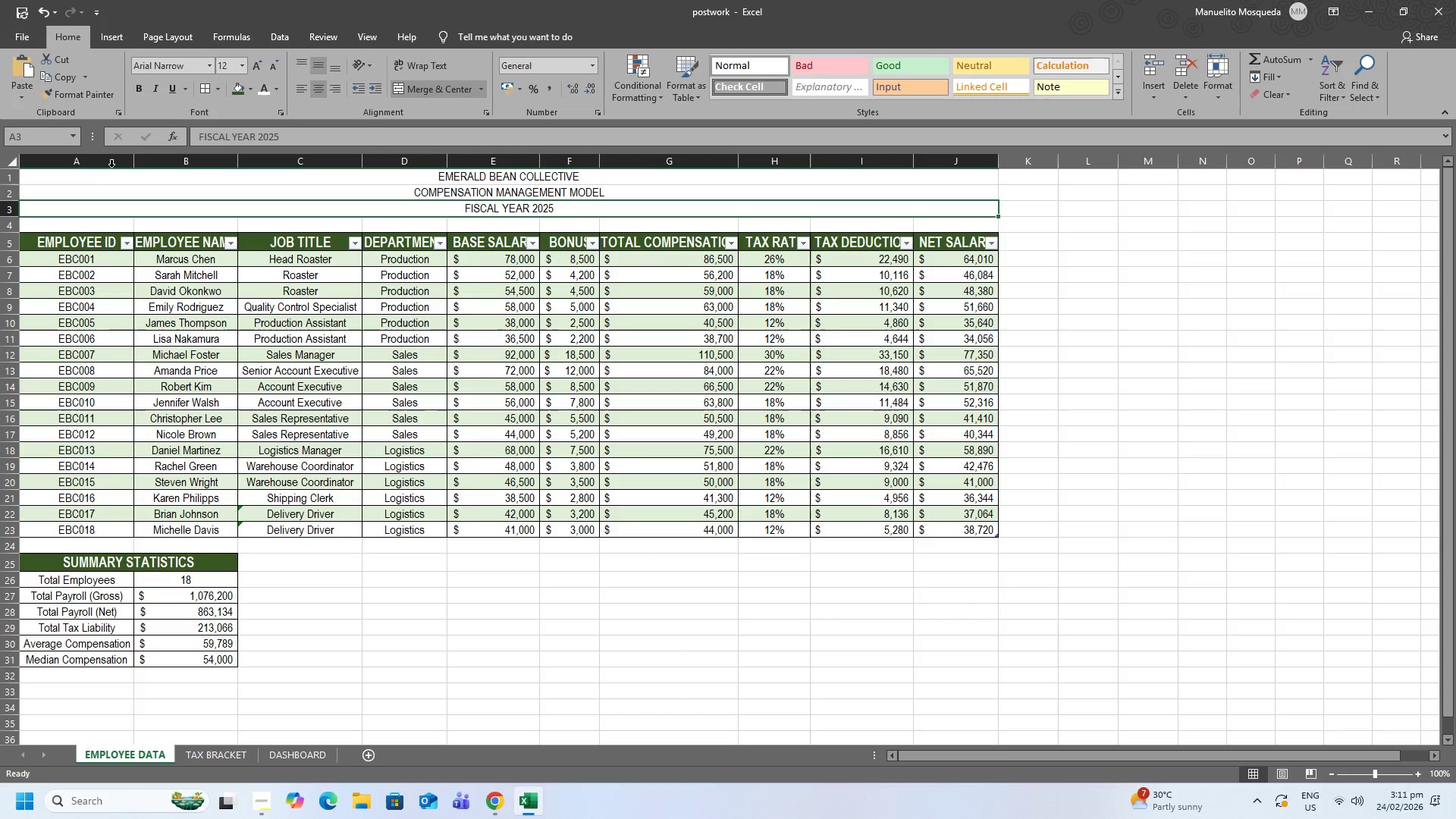 
left_click_drag(start_coordinate=[95, 160], to_coordinate=[987, 187])
 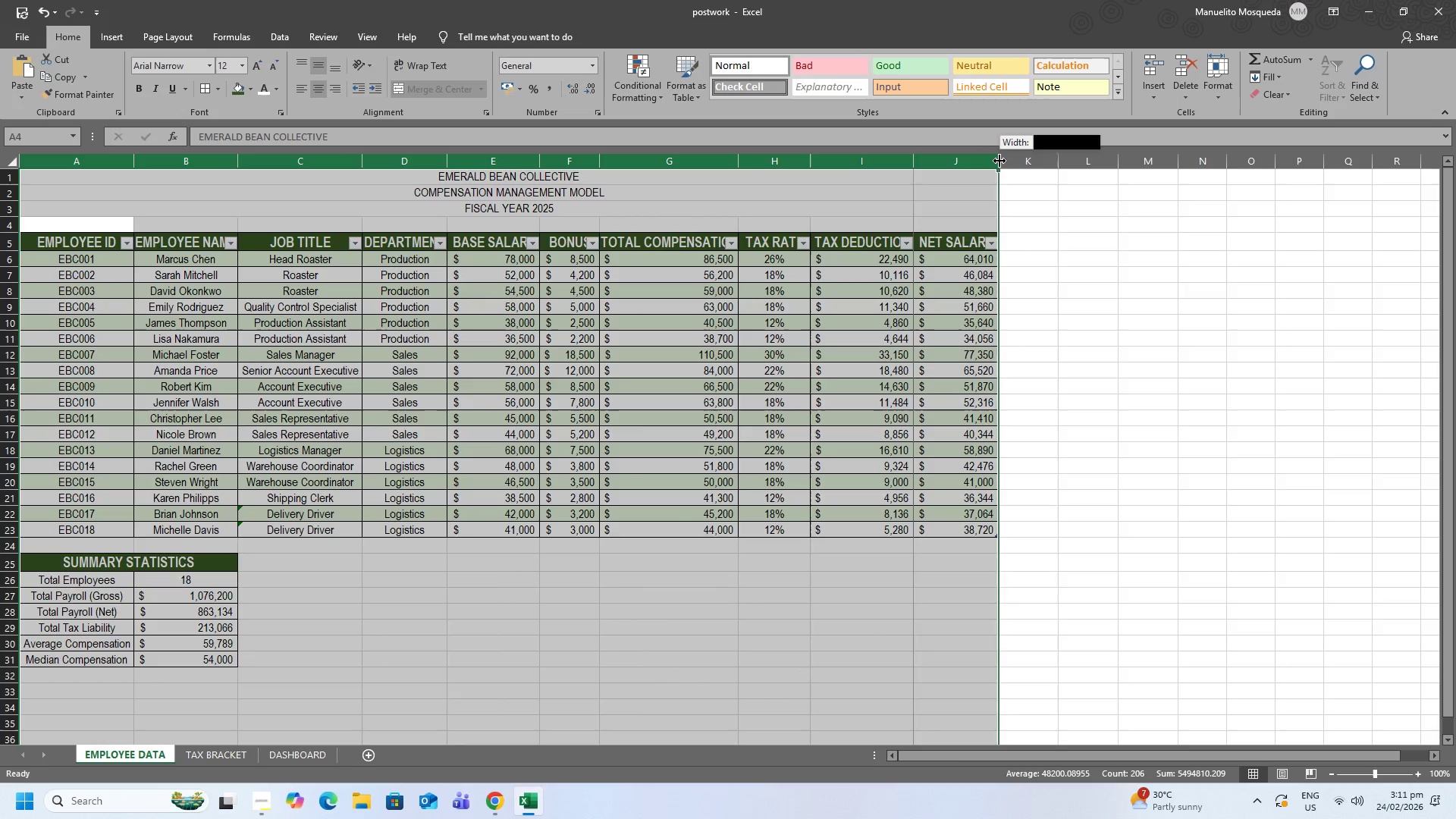 
double_click([999, 161])
 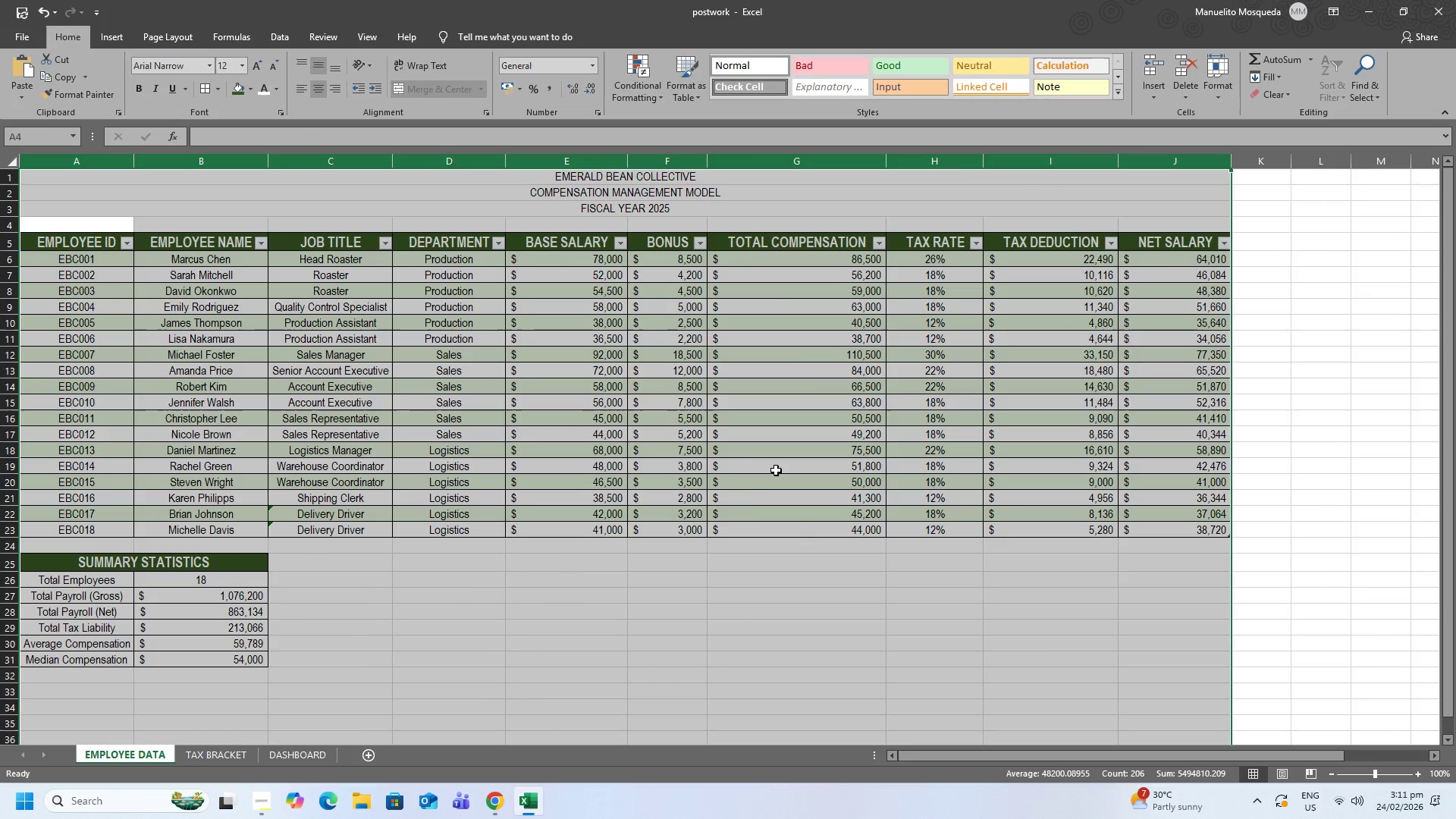 
scroll: coordinate [754, 497], scroll_direction: up, amount: 1.0
 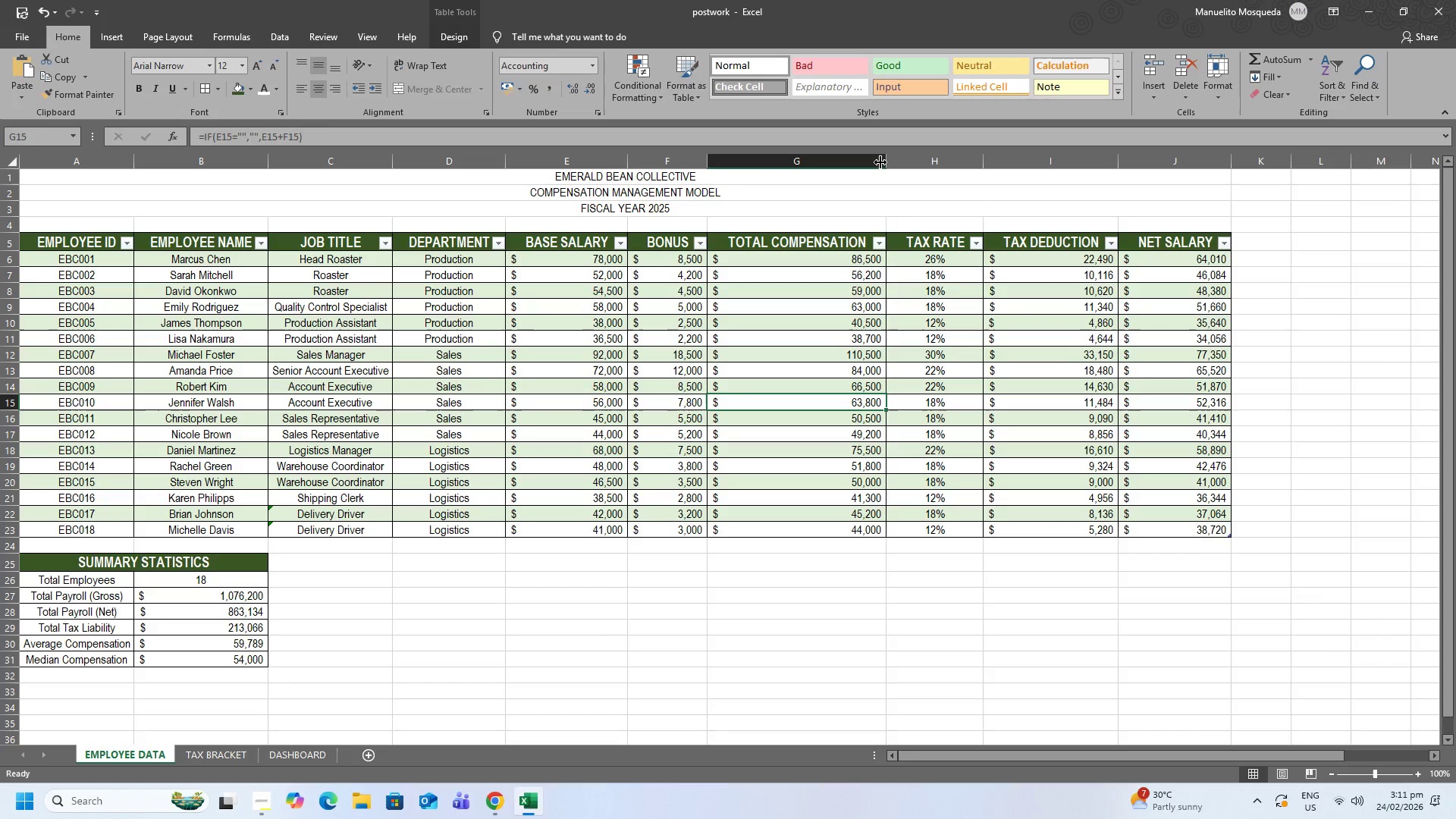 
left_click_drag(start_coordinate=[880, 161], to_coordinate=[808, 184])
 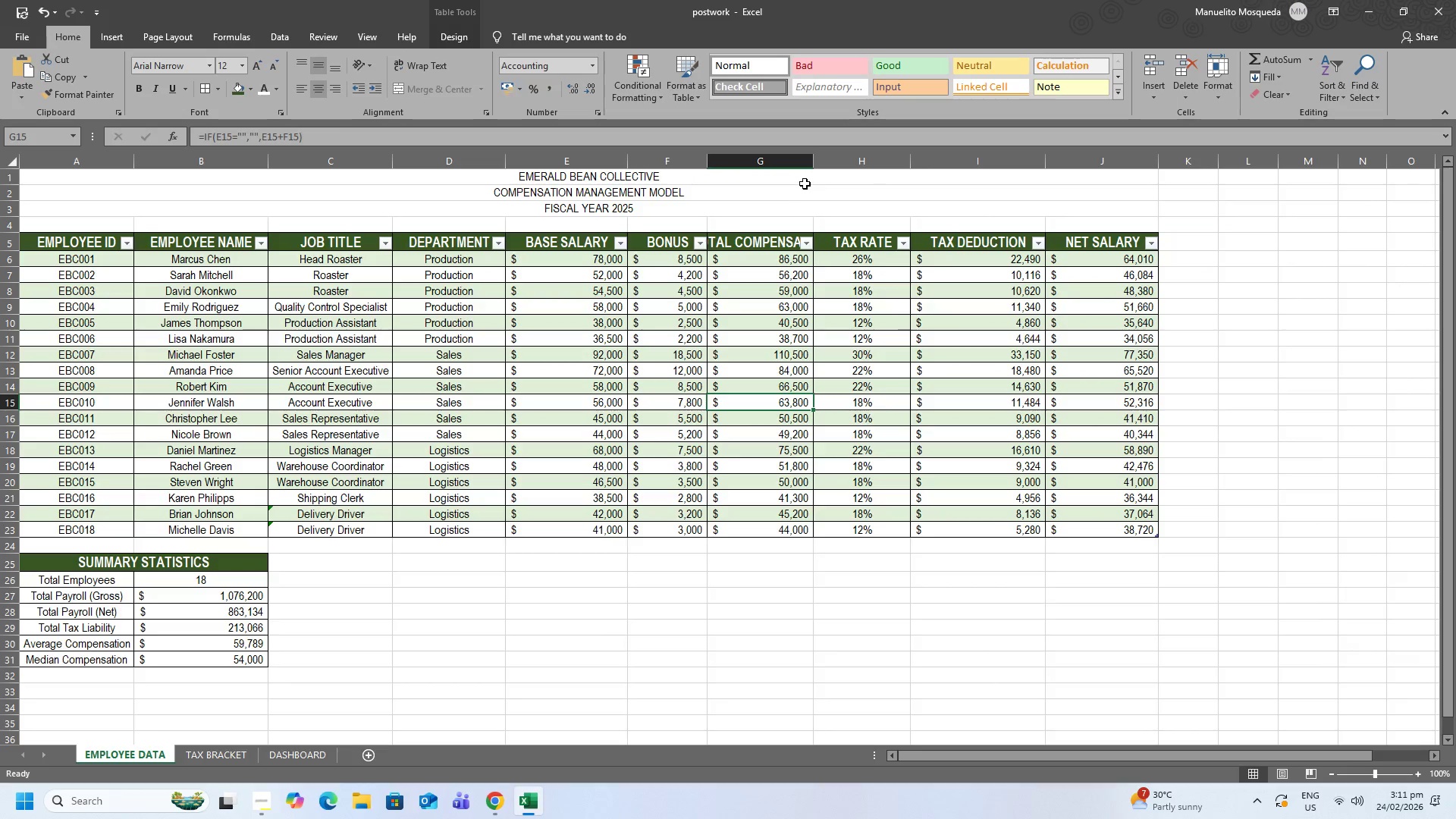 
key(Control+ControlLeft)
 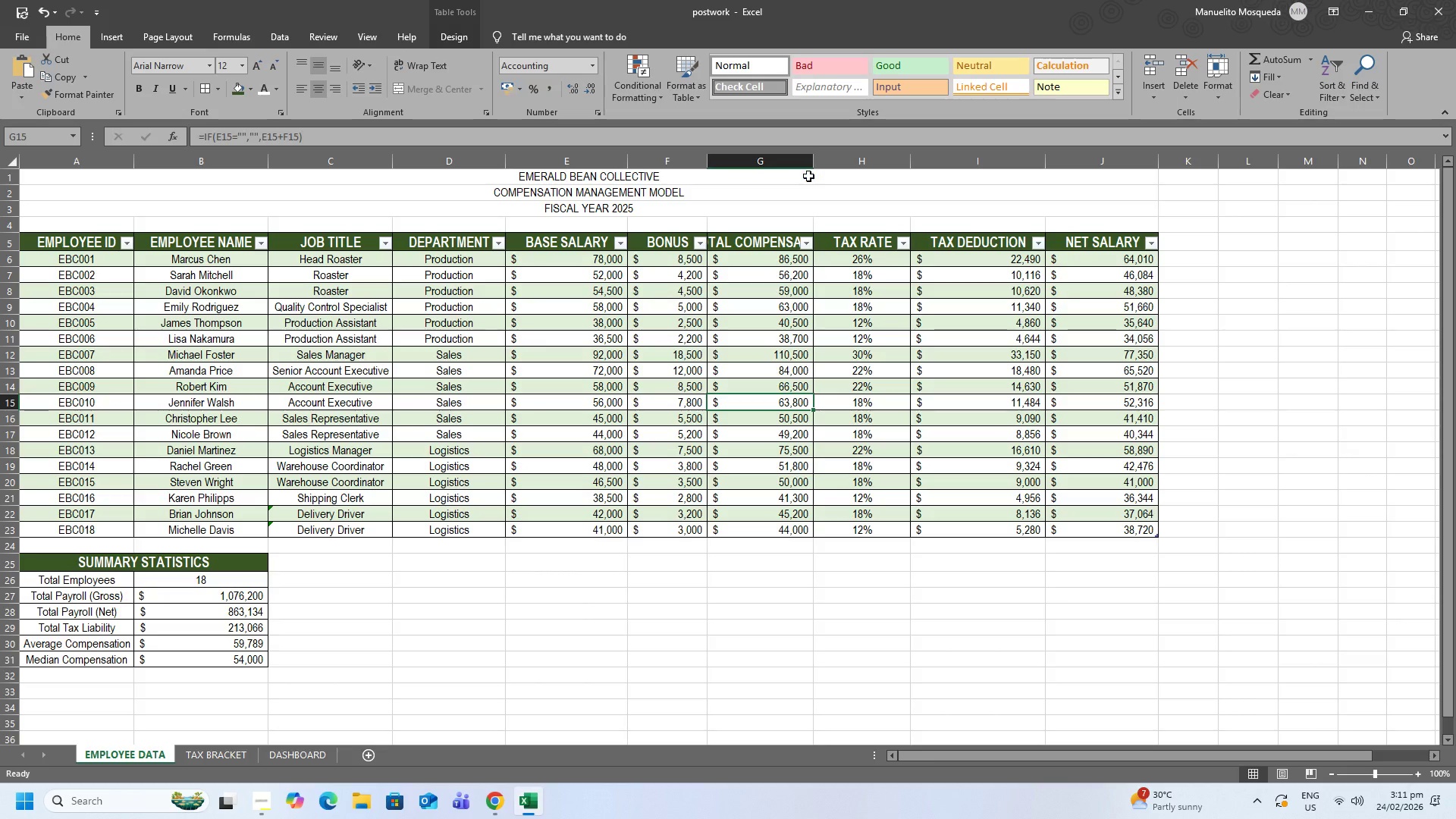 
key(Control+Z)
 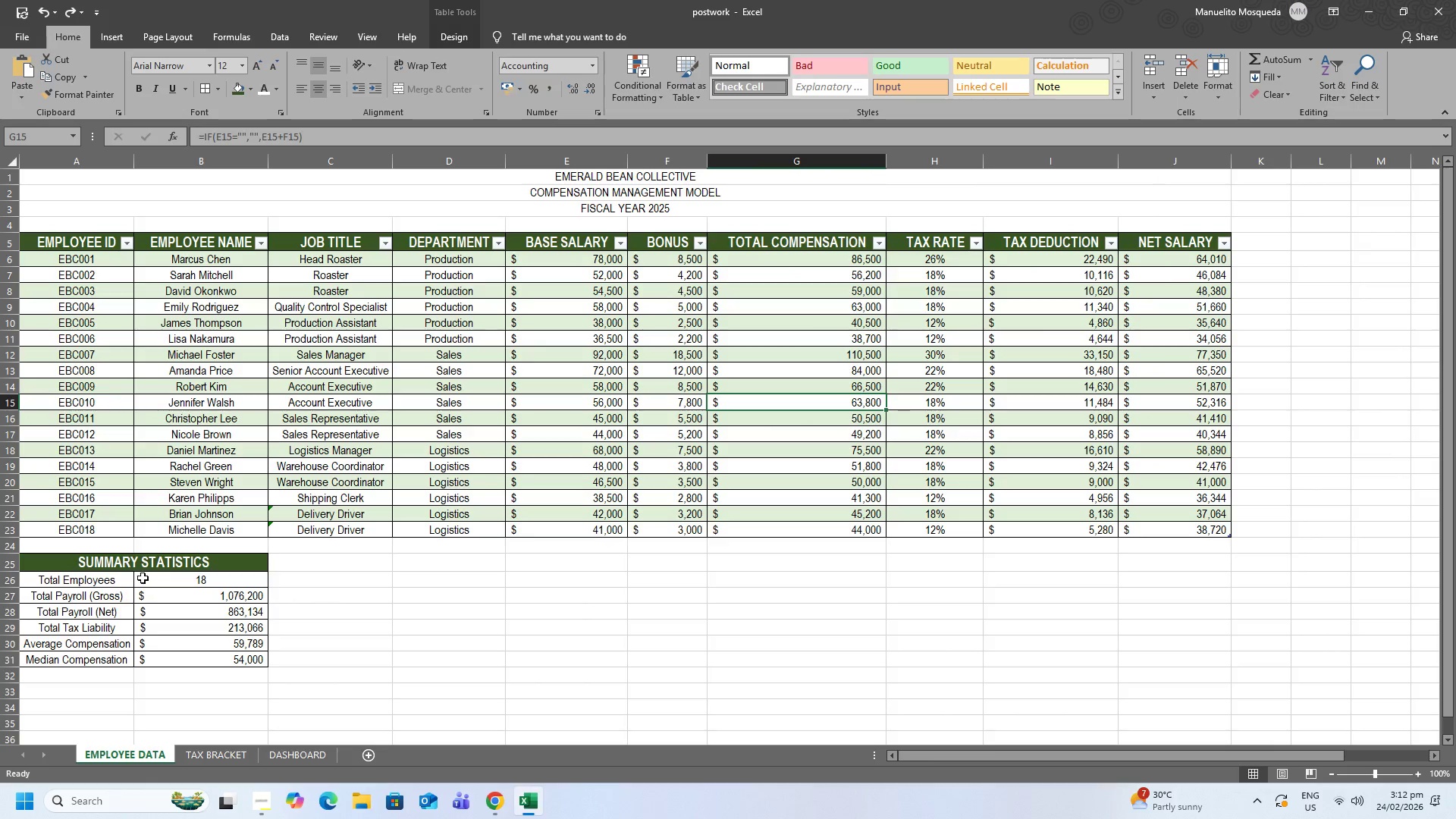 
wait(7.92)
 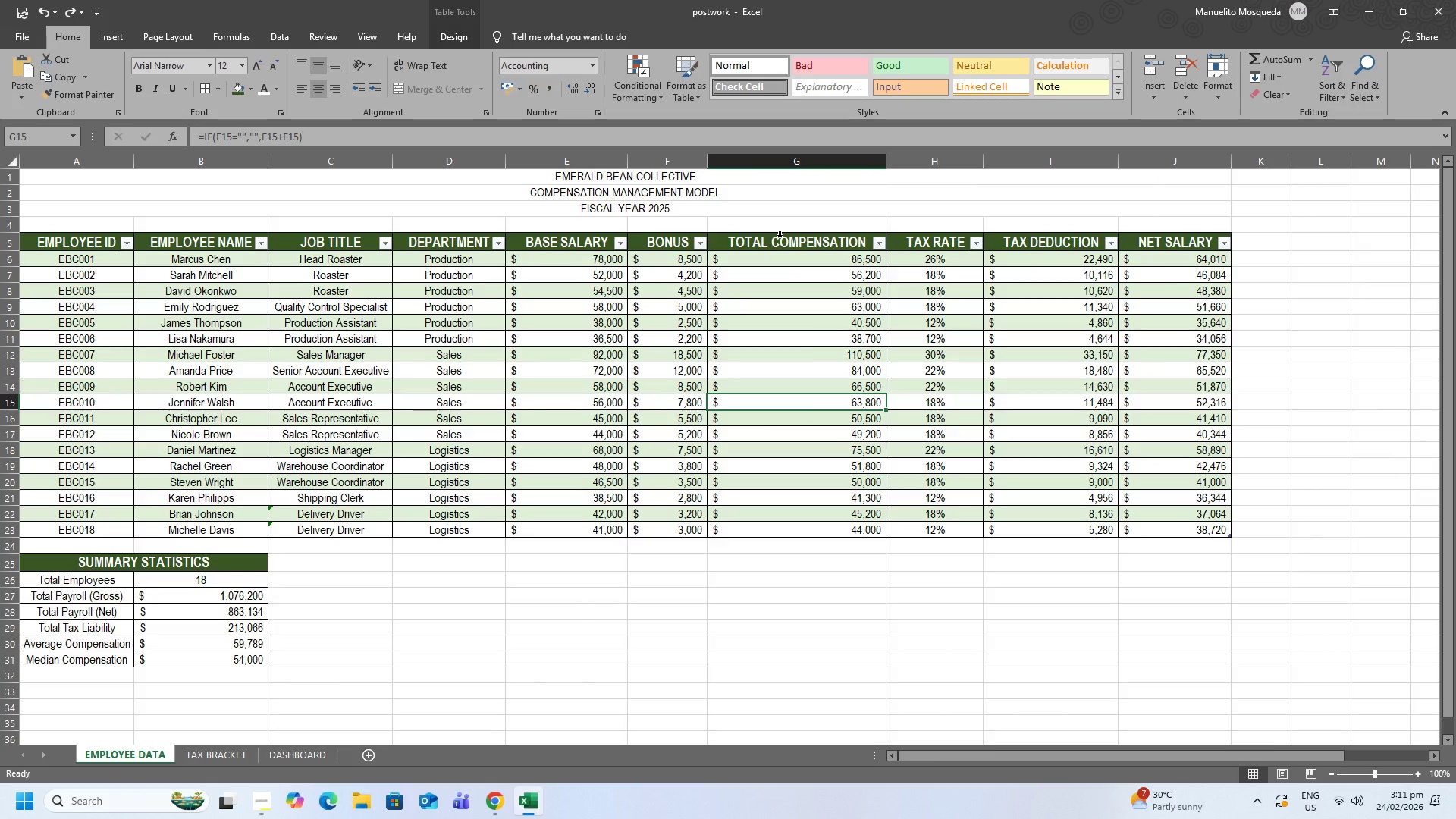 
left_click_drag(start_coordinate=[187, 581], to_coordinate=[180, 655])
 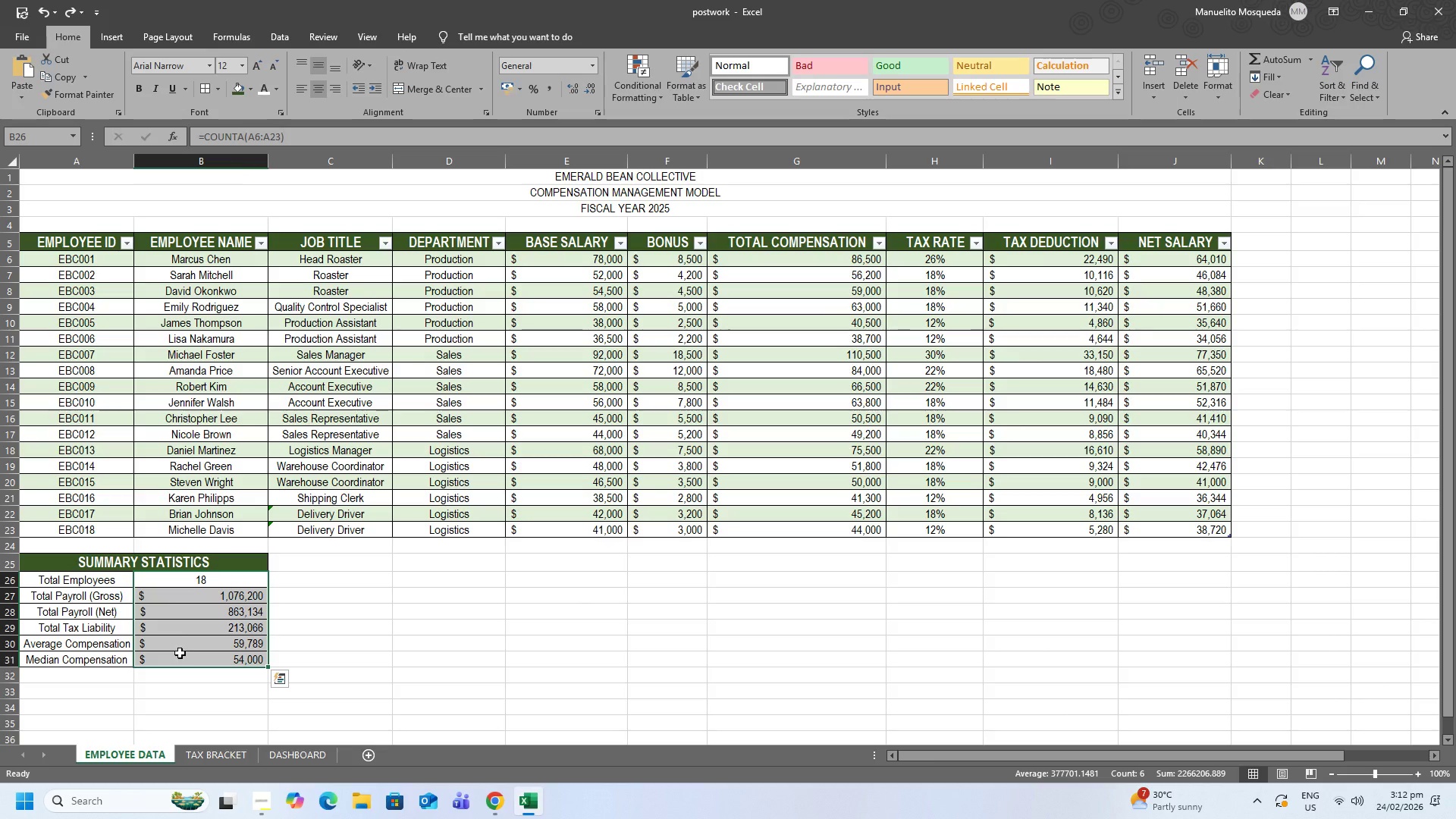 
key(Control+ControlLeft)
 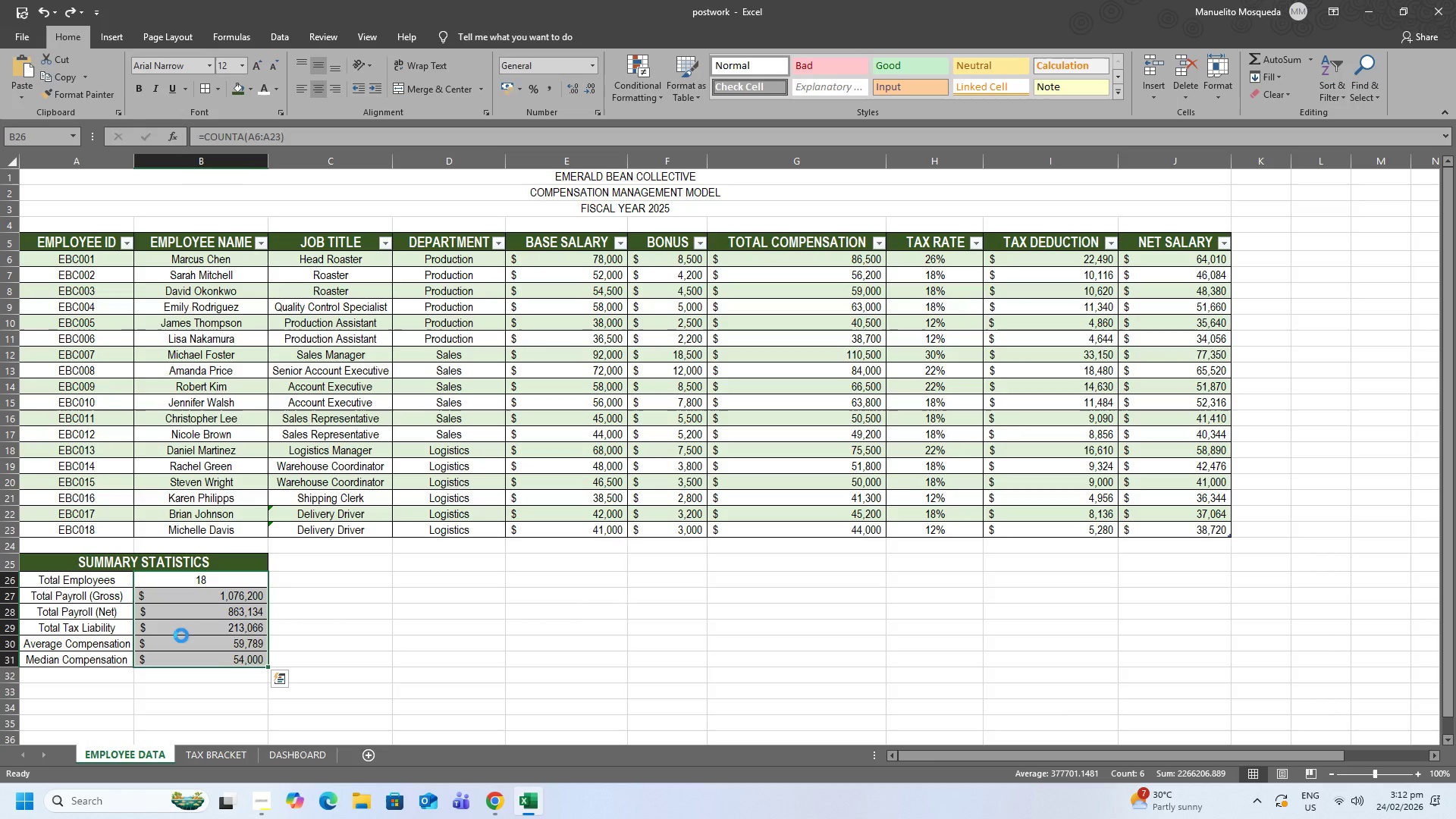 
key(Control+B)
 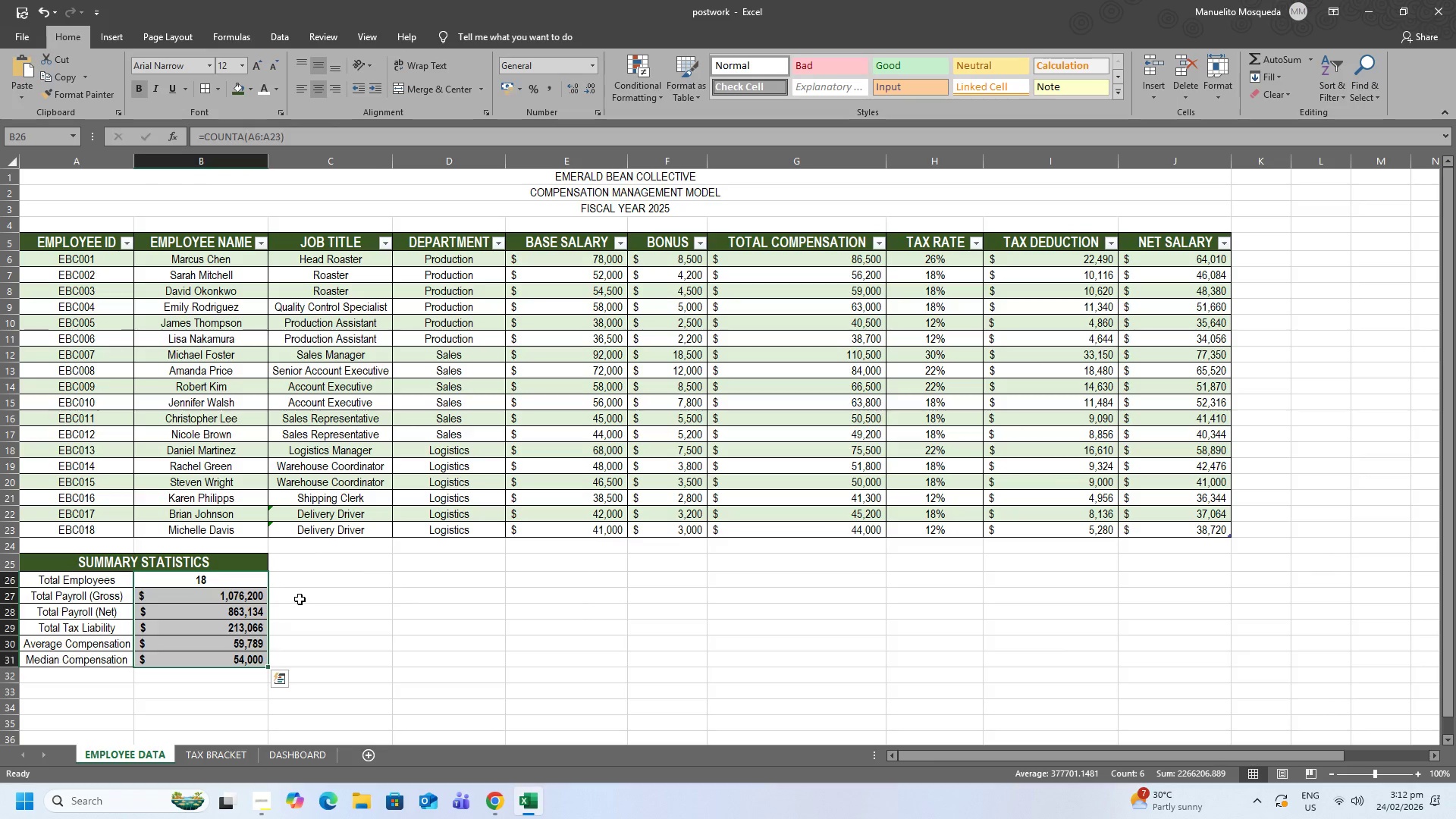 
left_click([300, 599])
 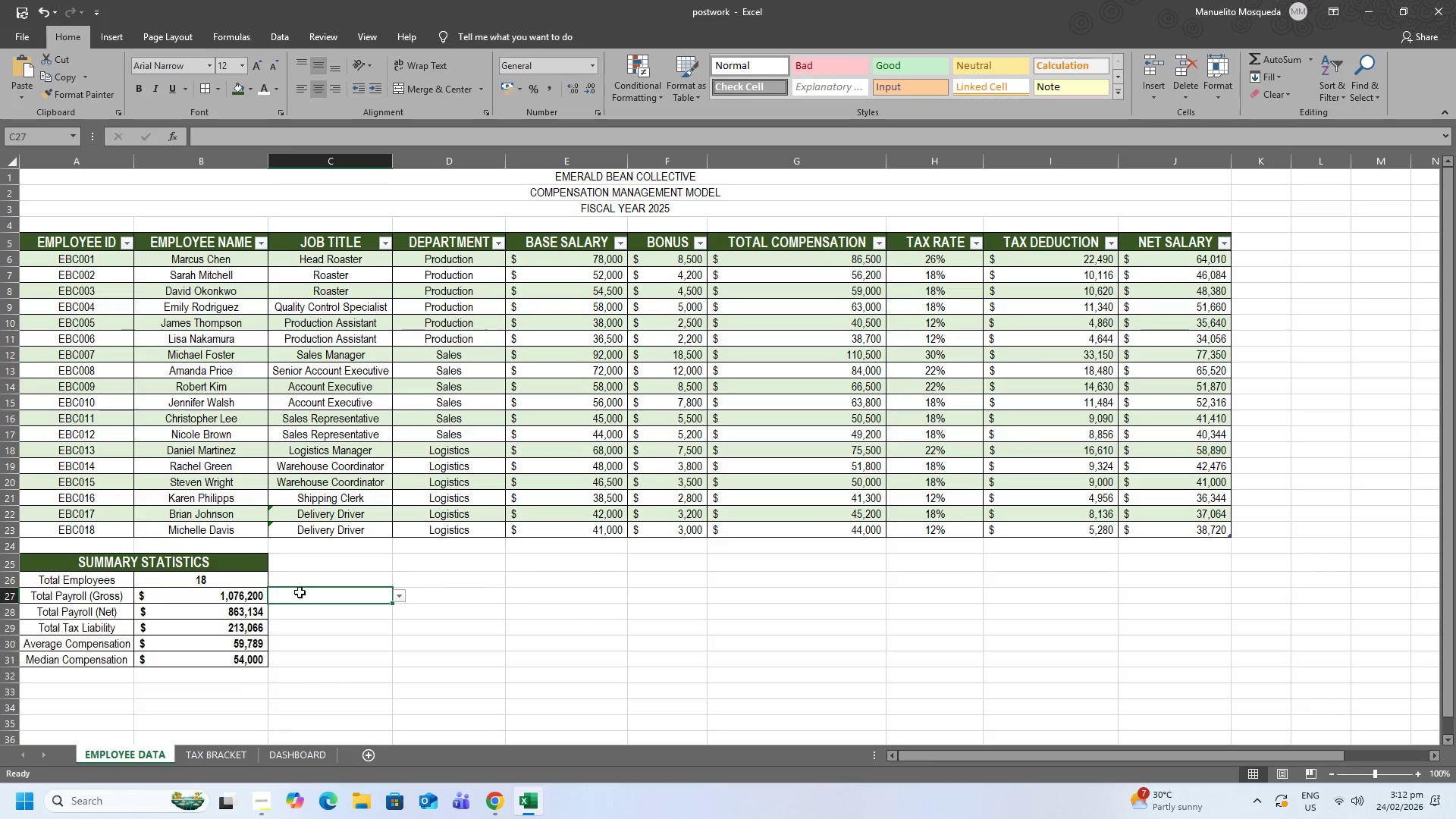 
key(Control+ControlLeft)
 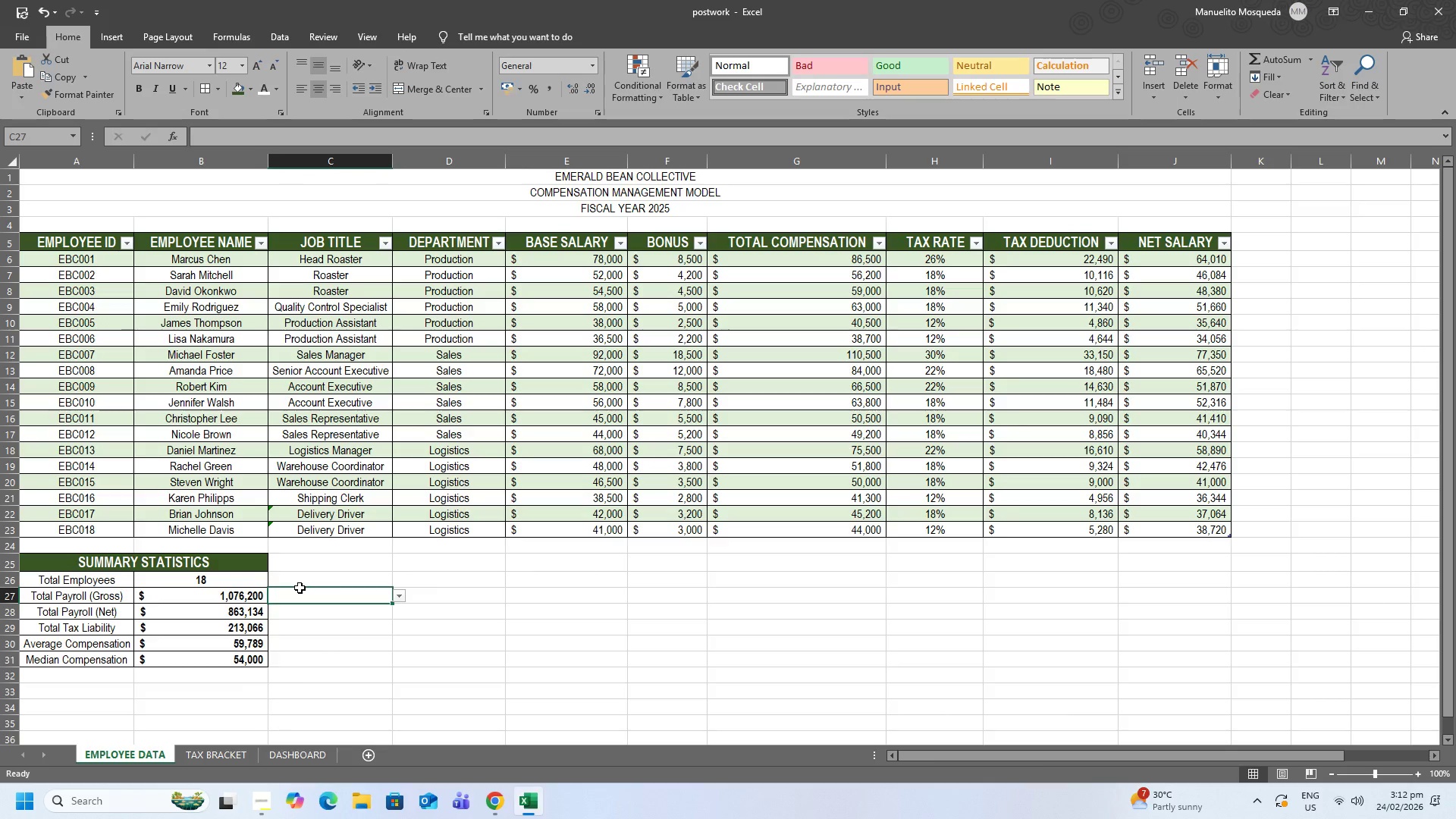 
key(Control+Z)
 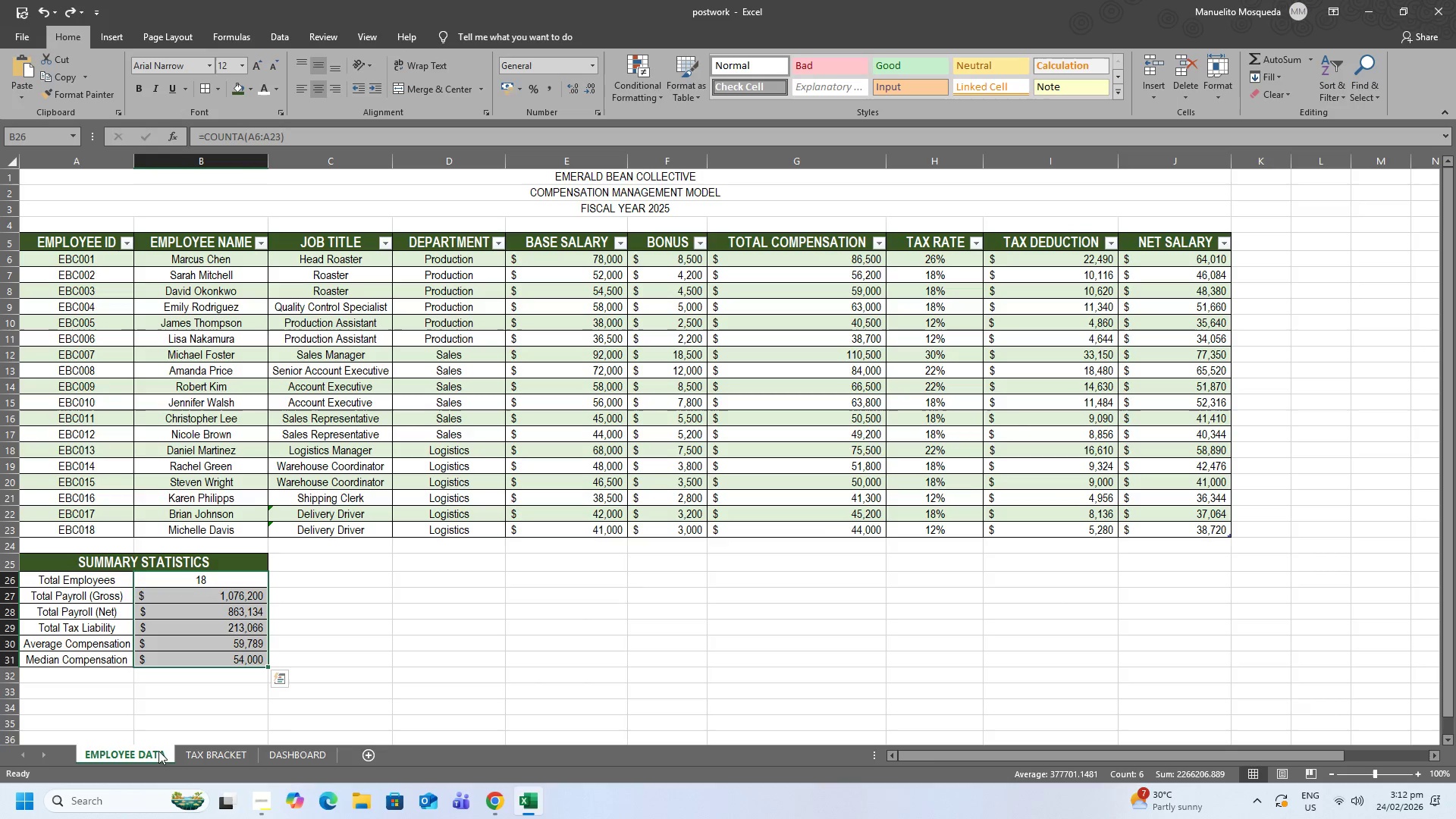 
left_click([221, 756])
 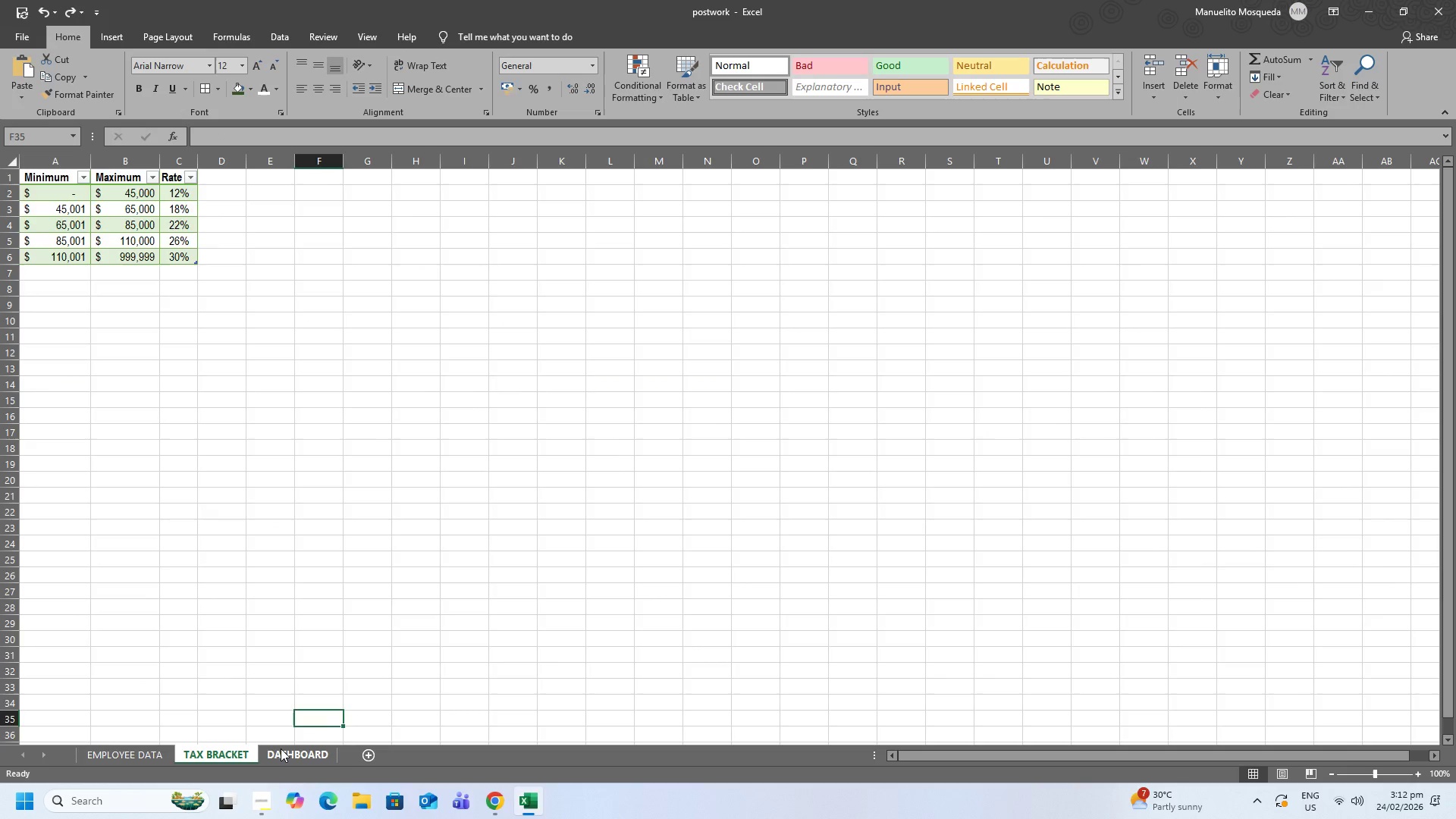 
left_click([281, 748])
 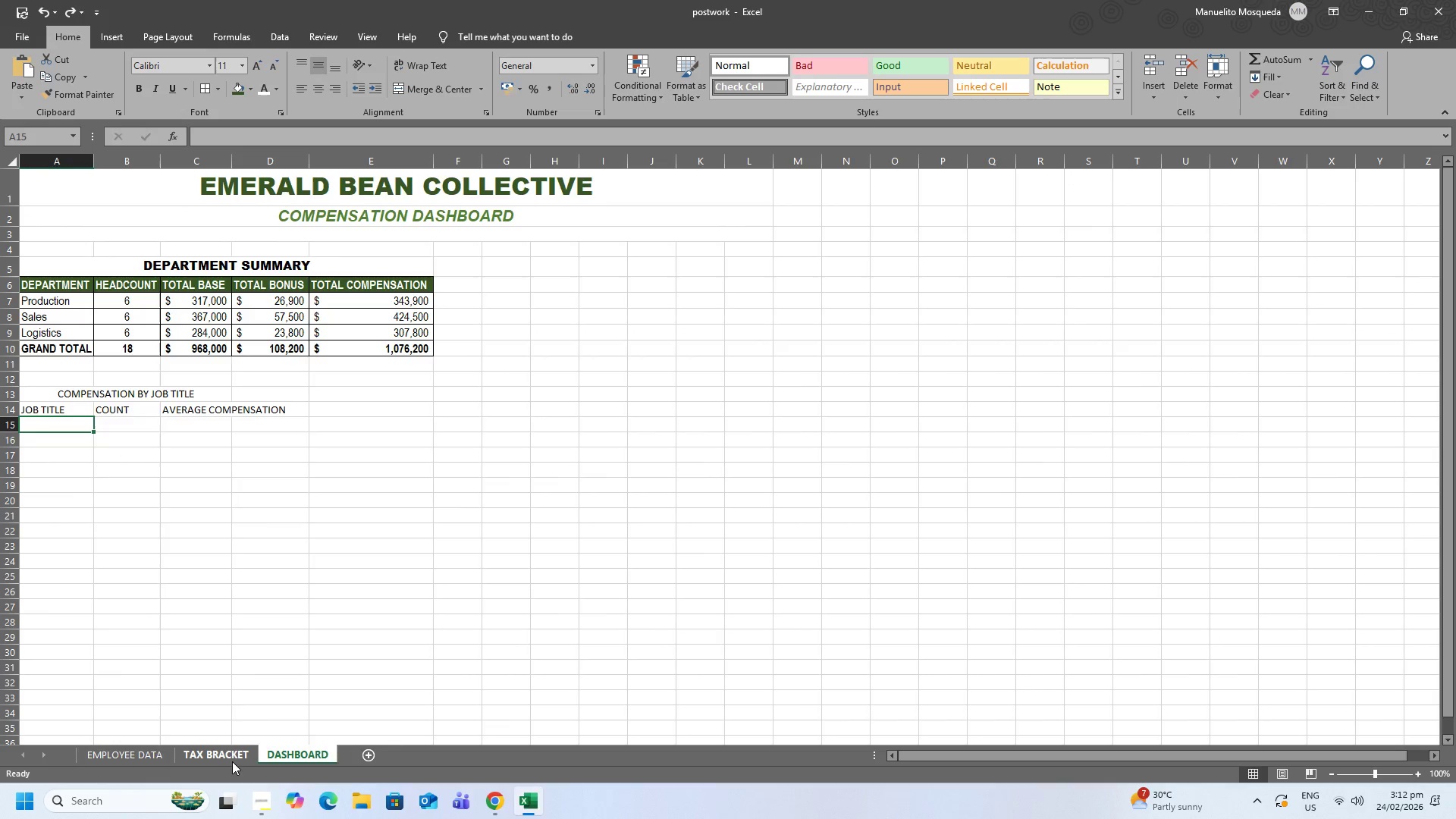 
left_click([230, 763])
 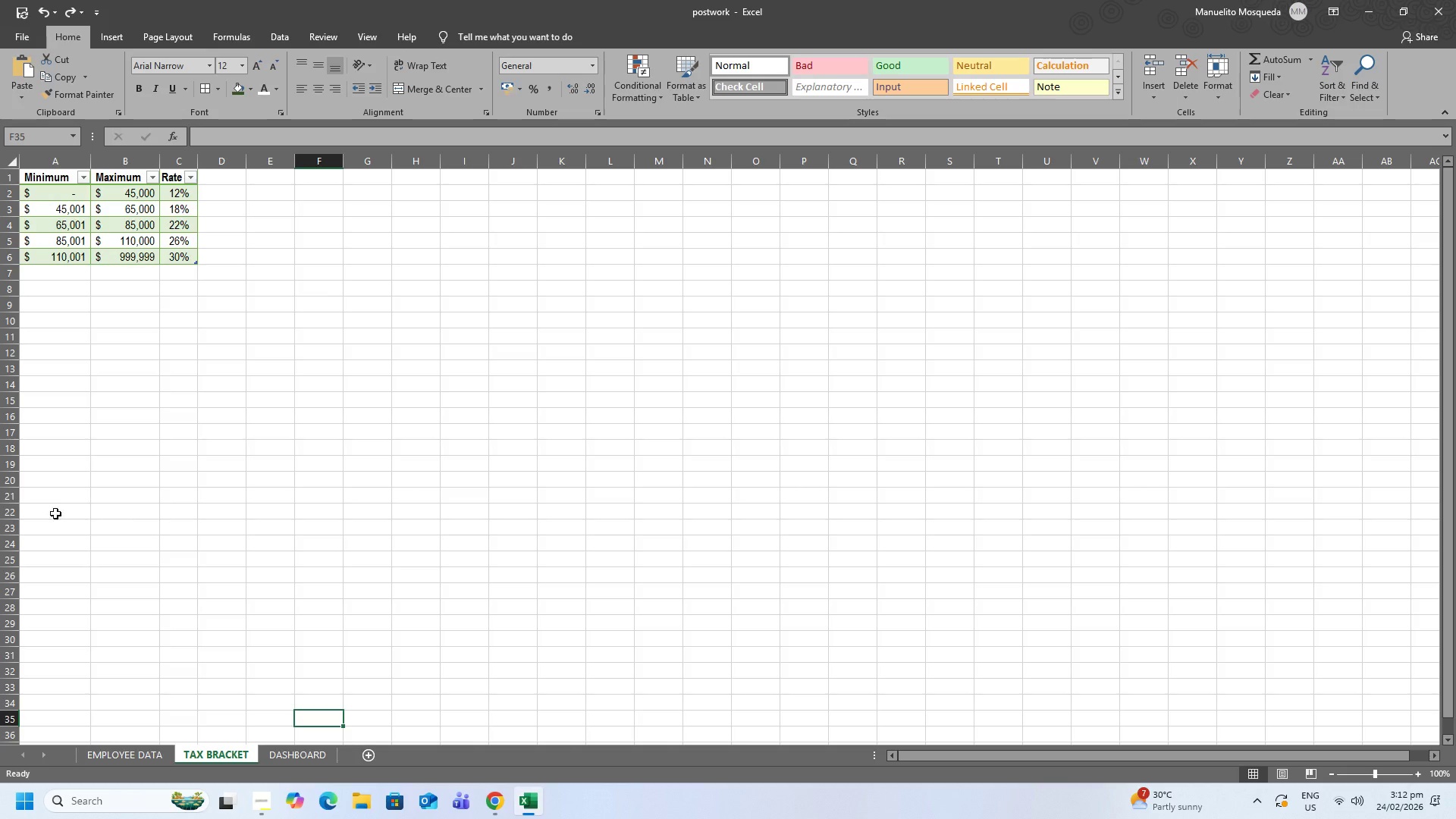 
left_click([42, 173])
 